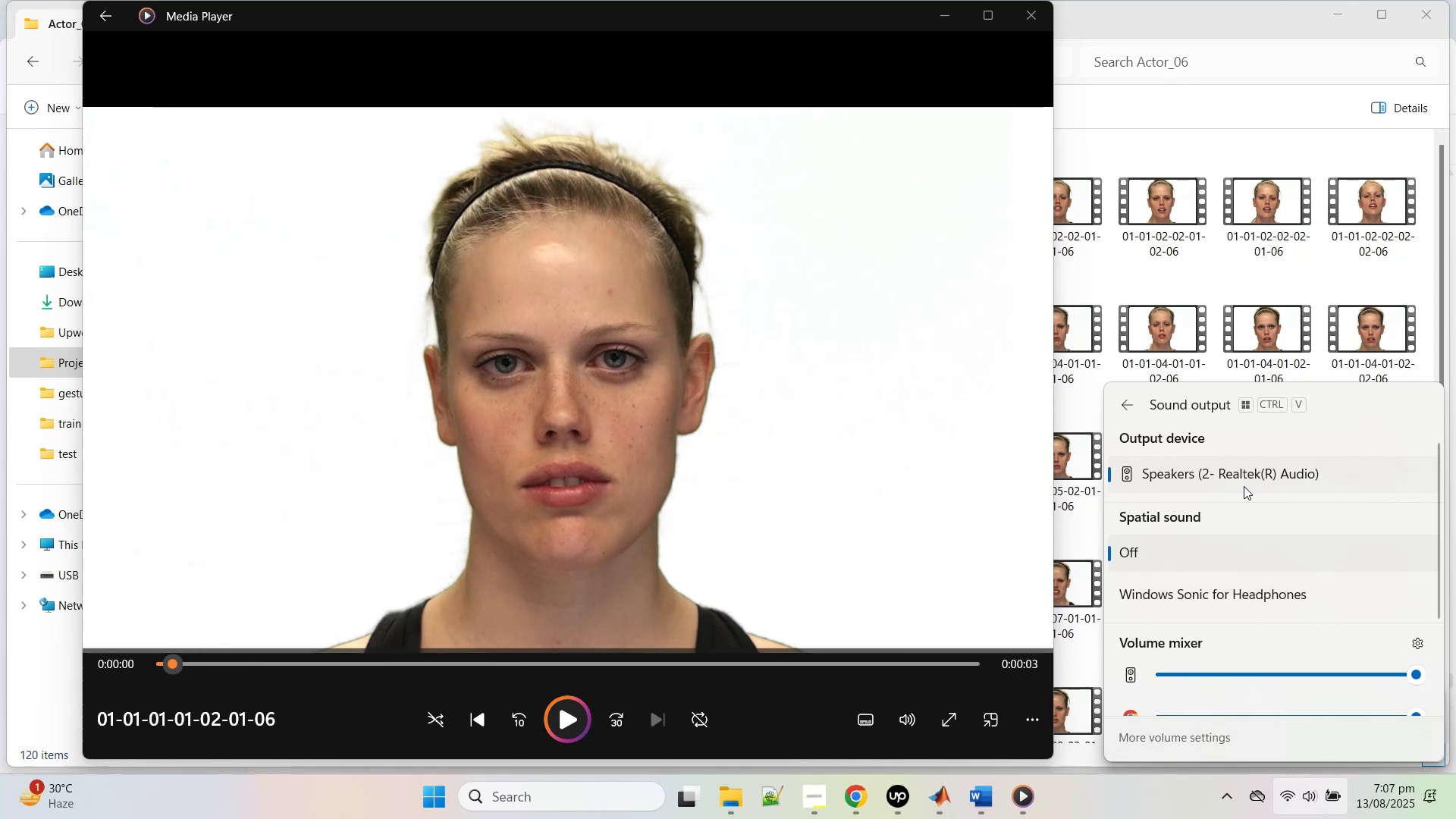 
left_click([1244, 479])
 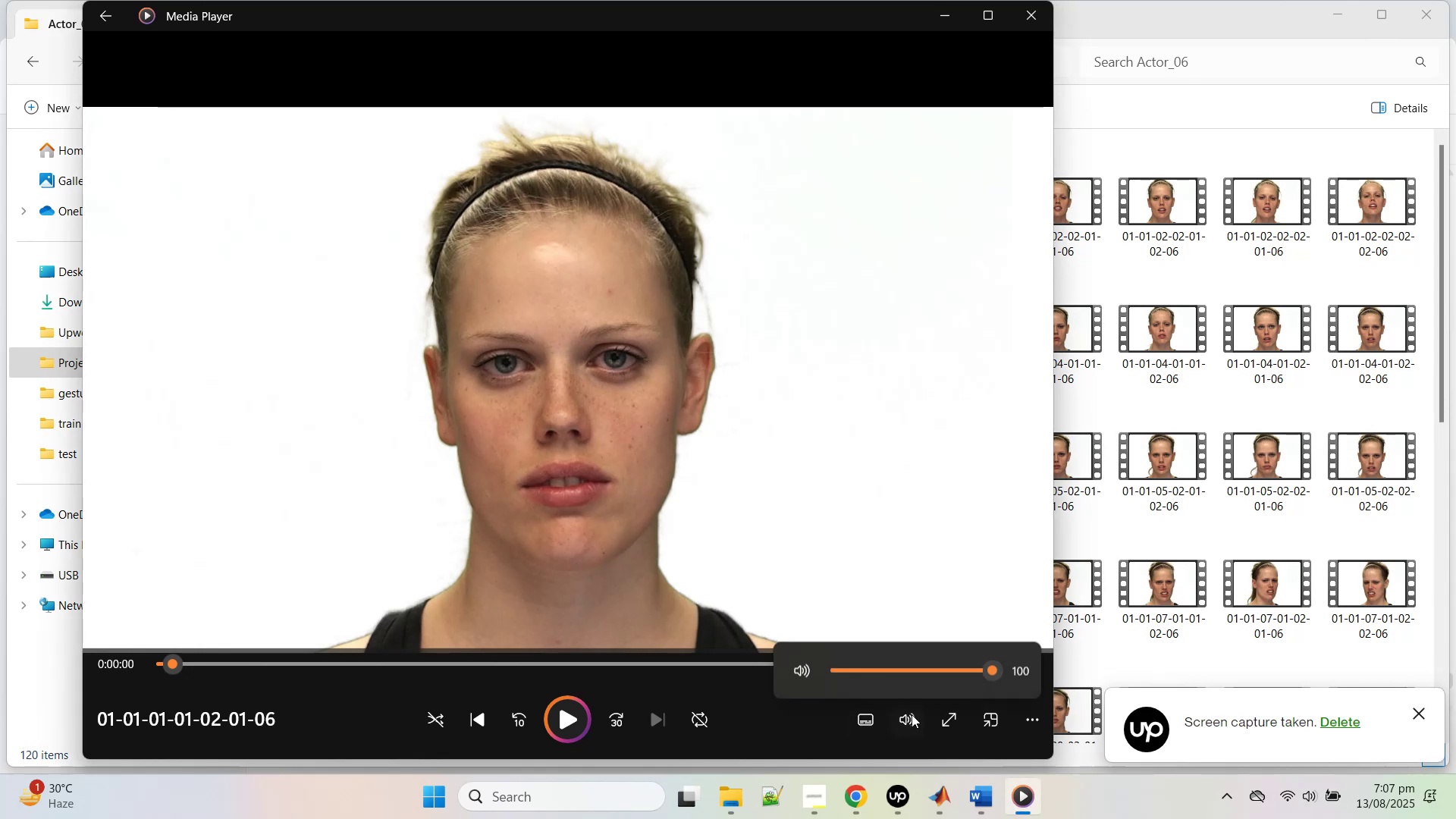 
left_click([564, 724])
 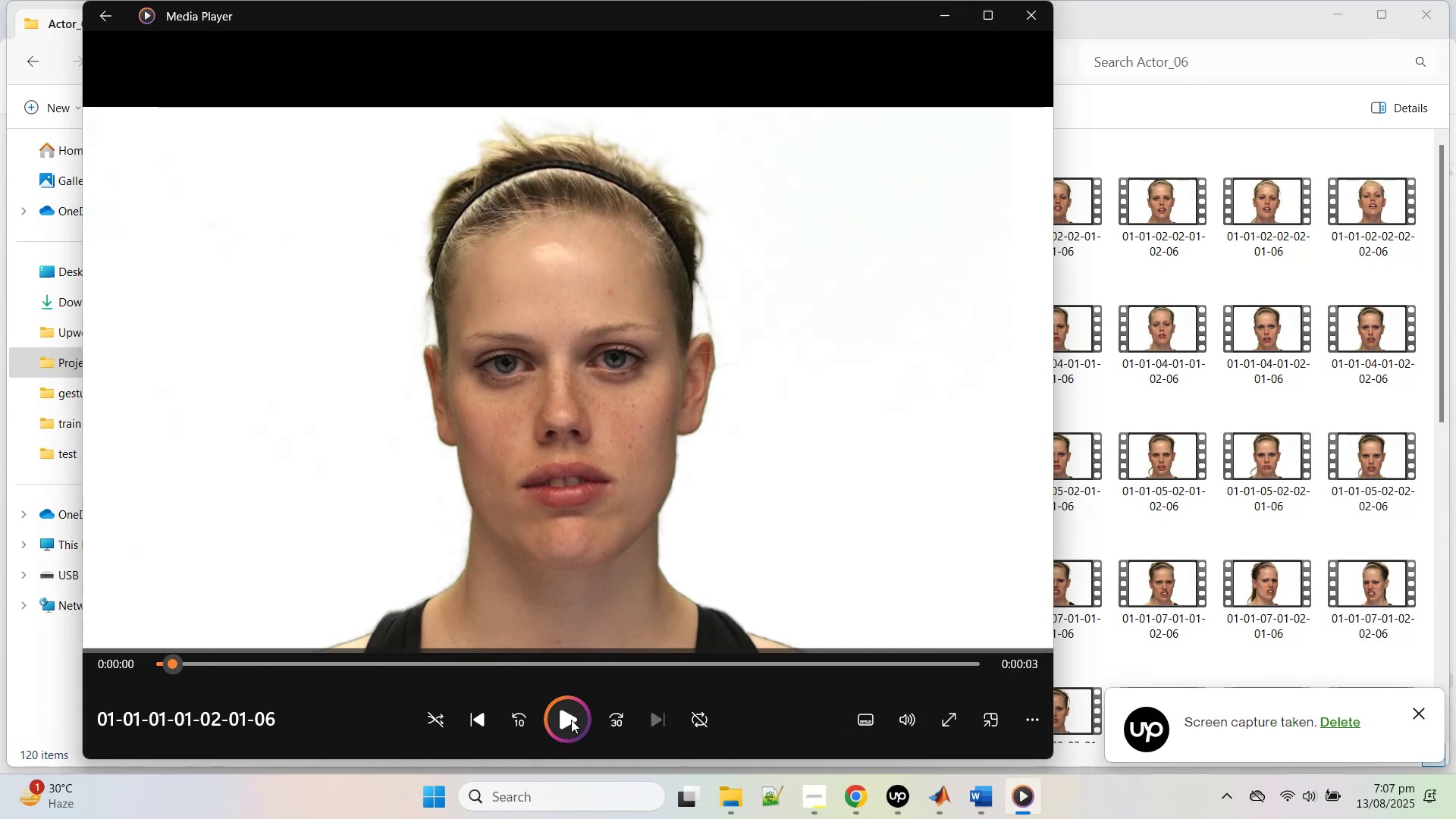 
left_click([571, 720])
 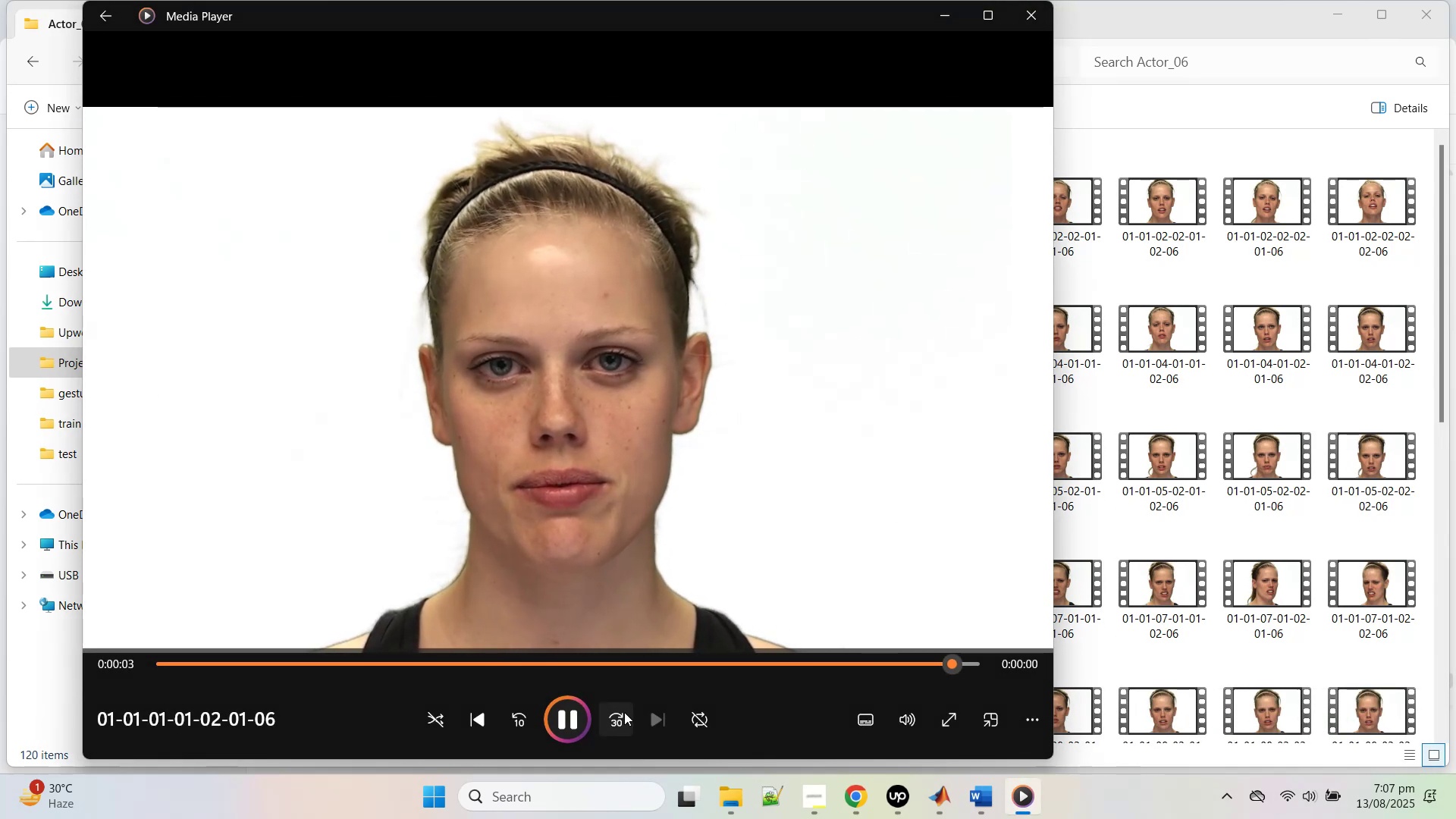 
double_click([1201, 585])
 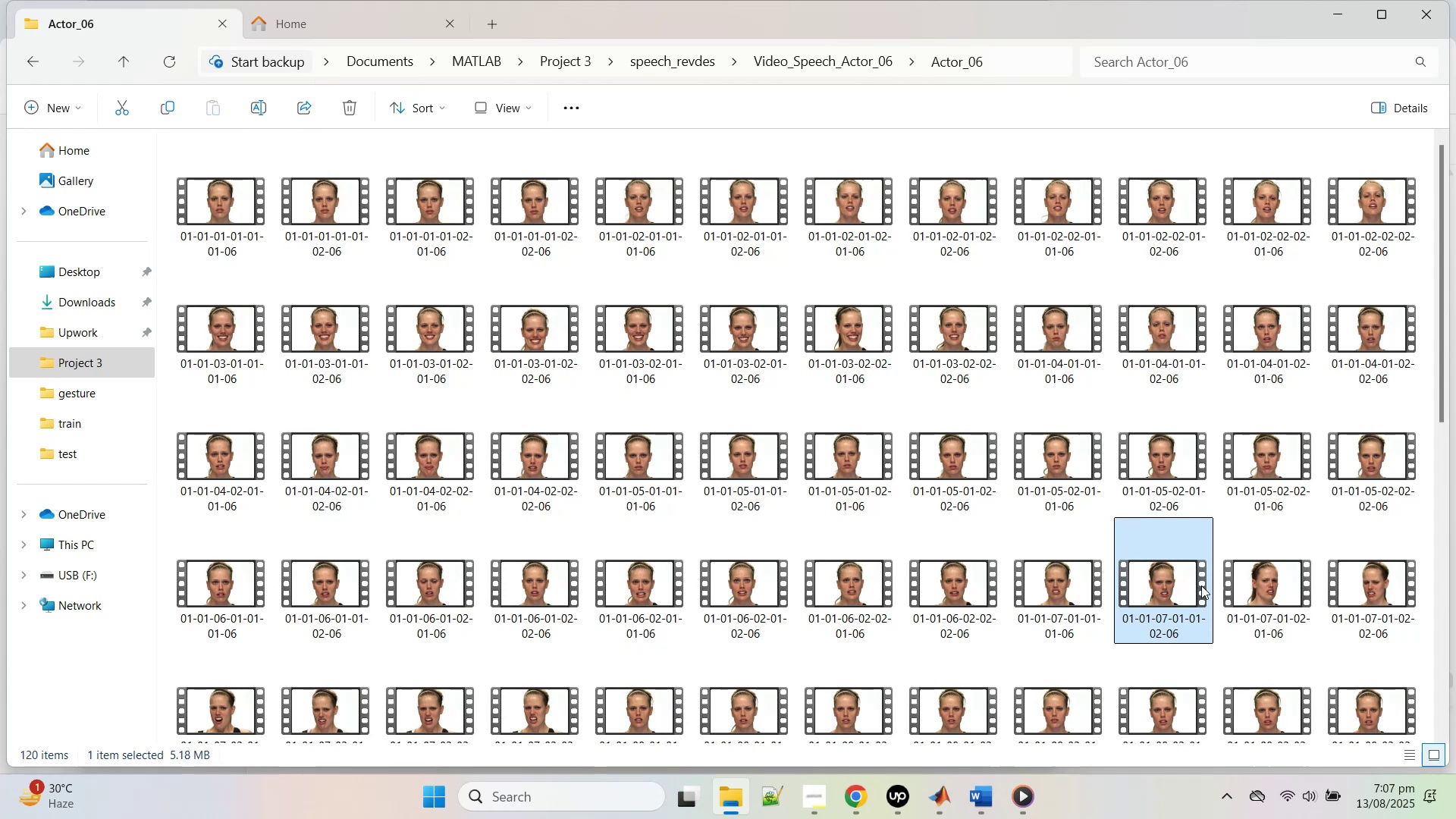 
triple_click([1201, 585])
 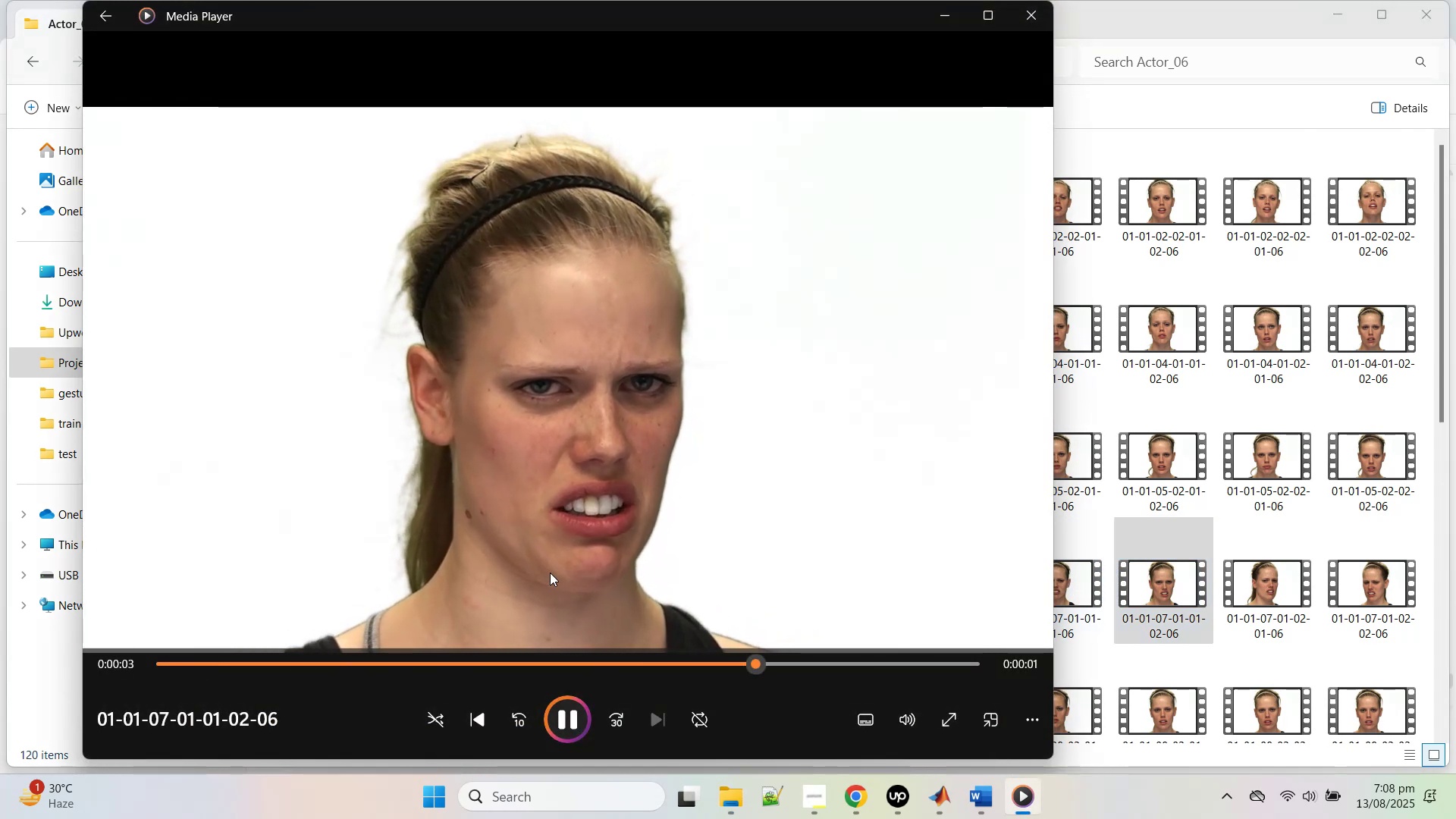 
wait(7.11)
 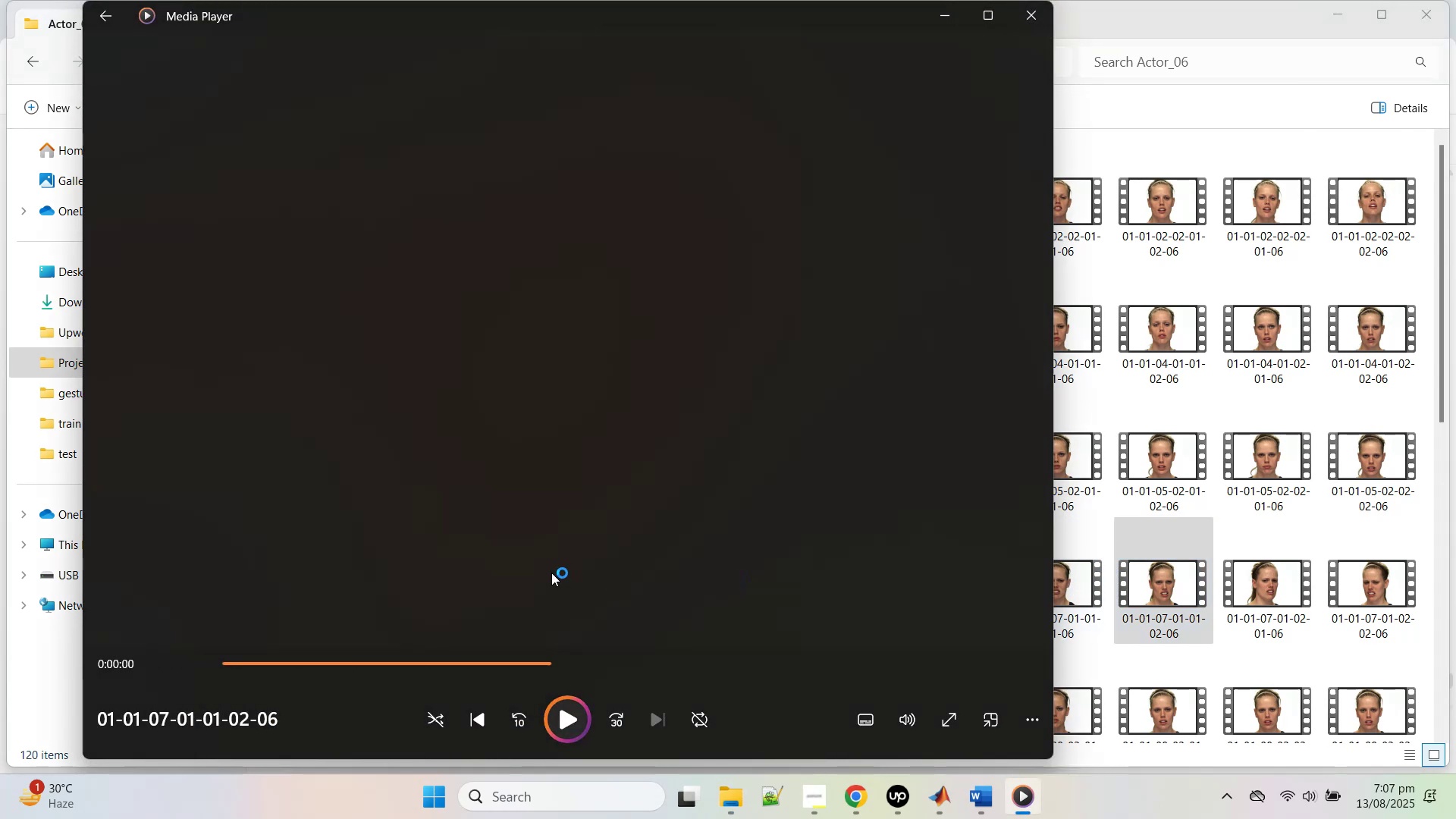 
mouse_move([273, 666])
 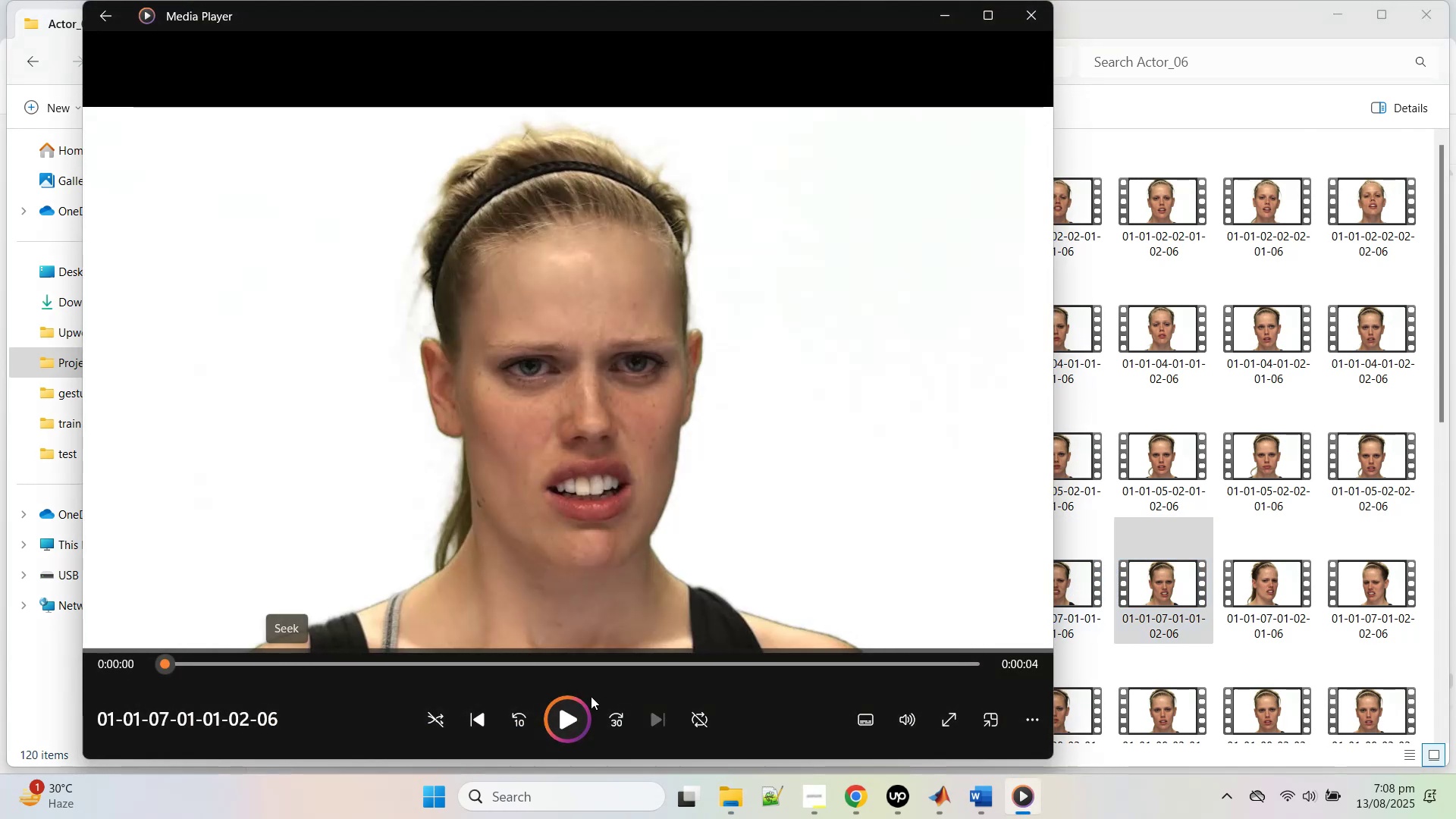 
left_click([572, 717])
 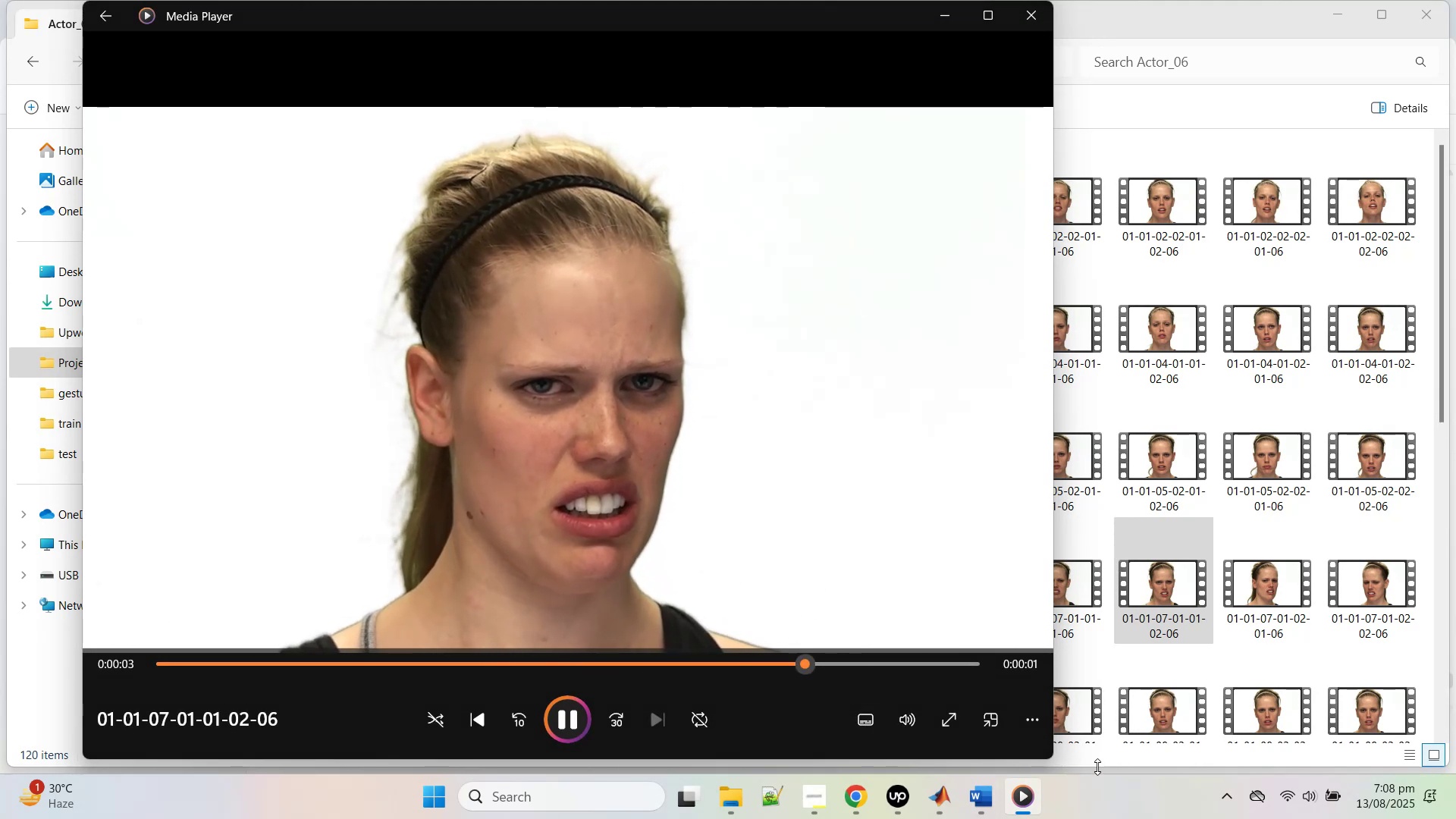 
wait(5.08)
 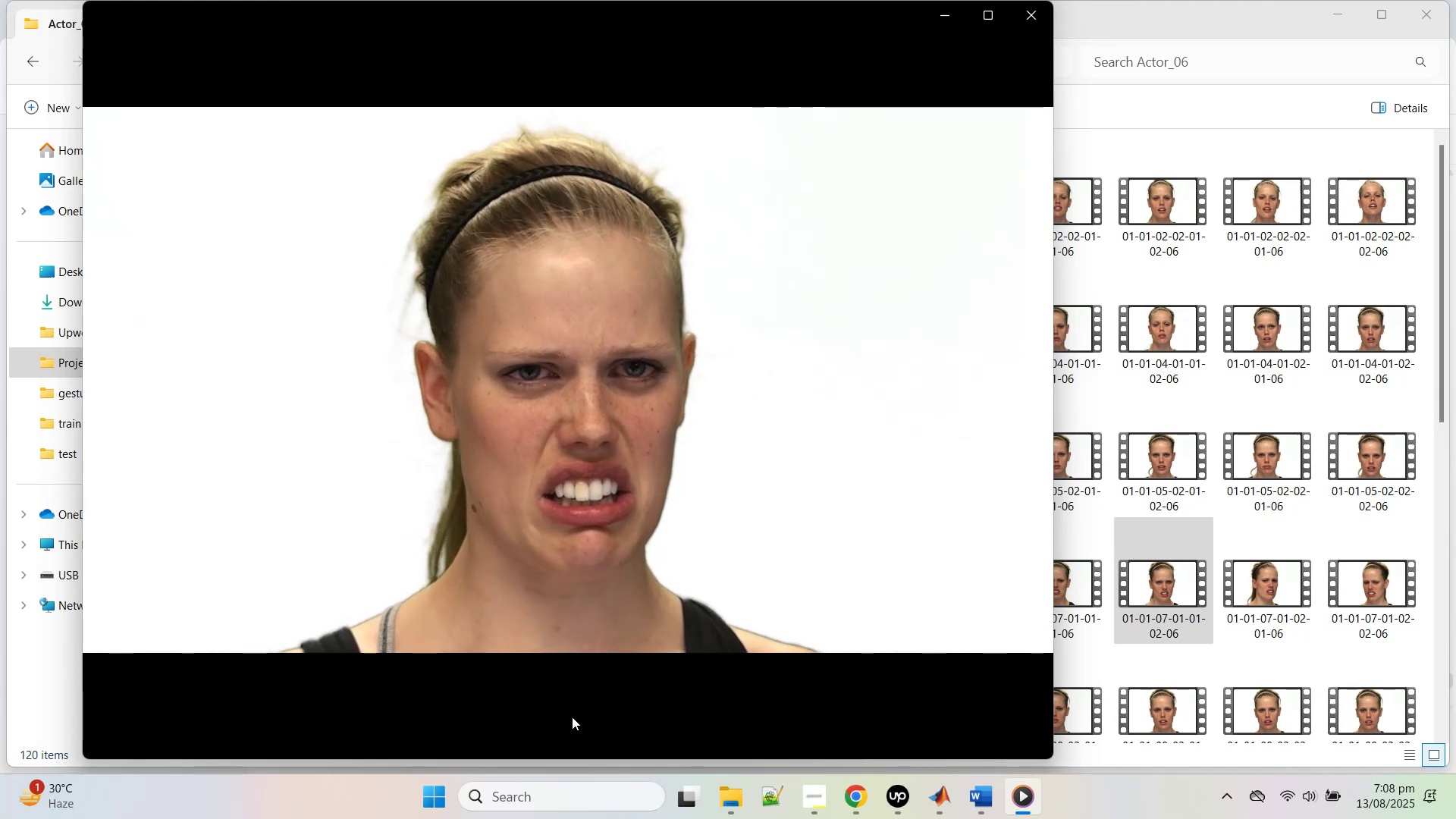 
left_click([1298, 800])
 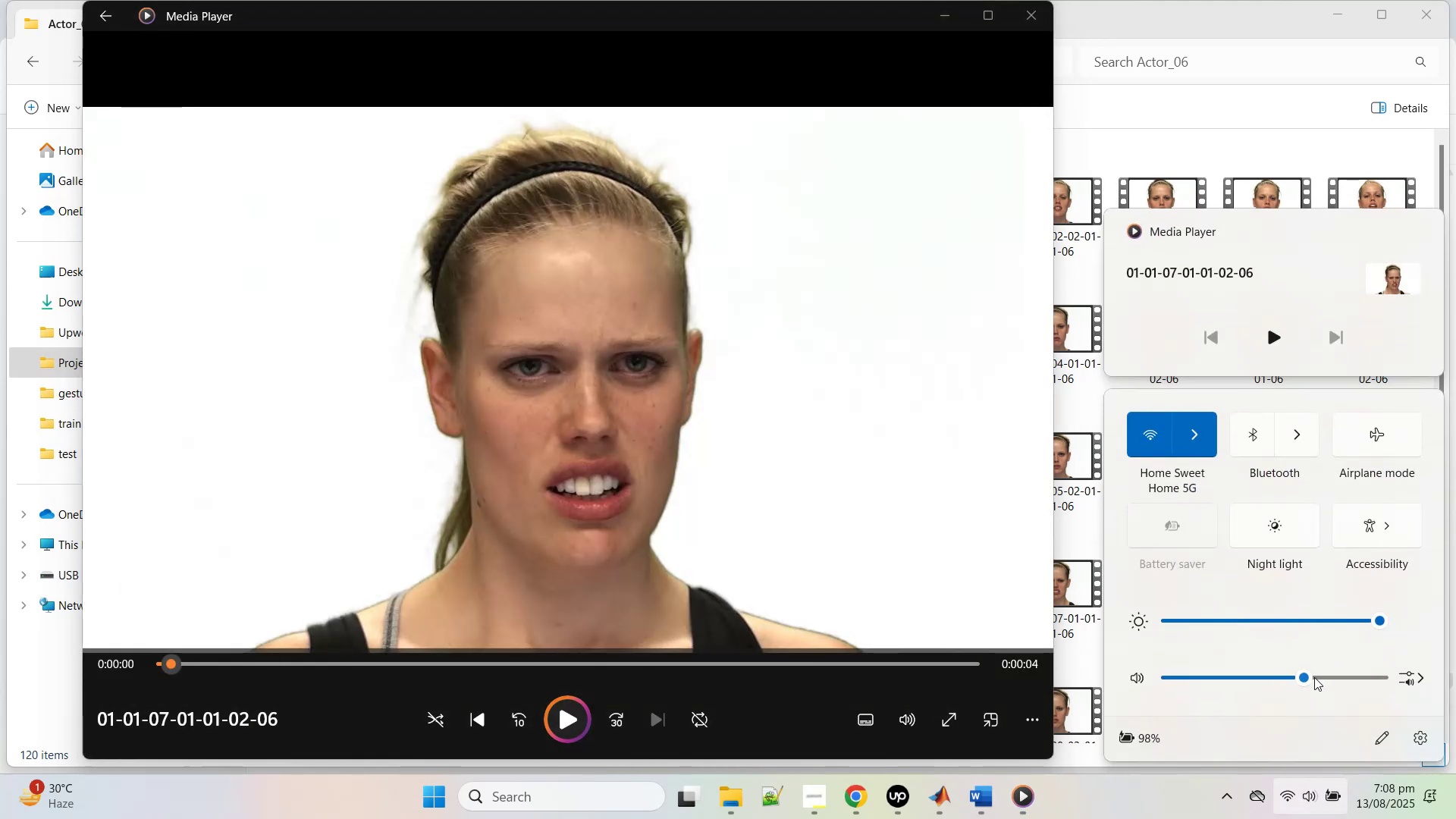 
left_click_drag(start_coordinate=[1303, 676], to_coordinate=[1433, 682])
 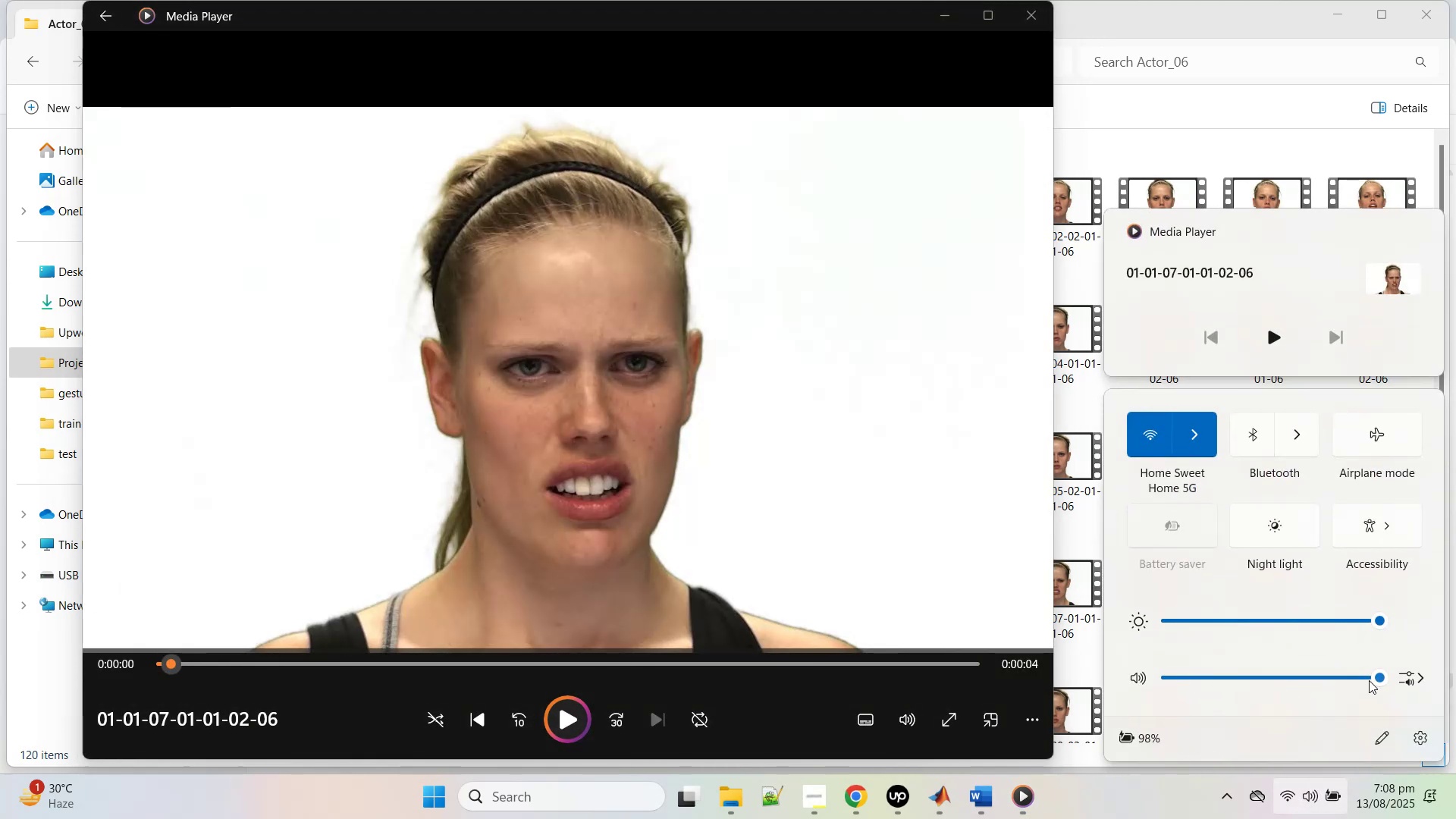 
left_click([1376, 674])
 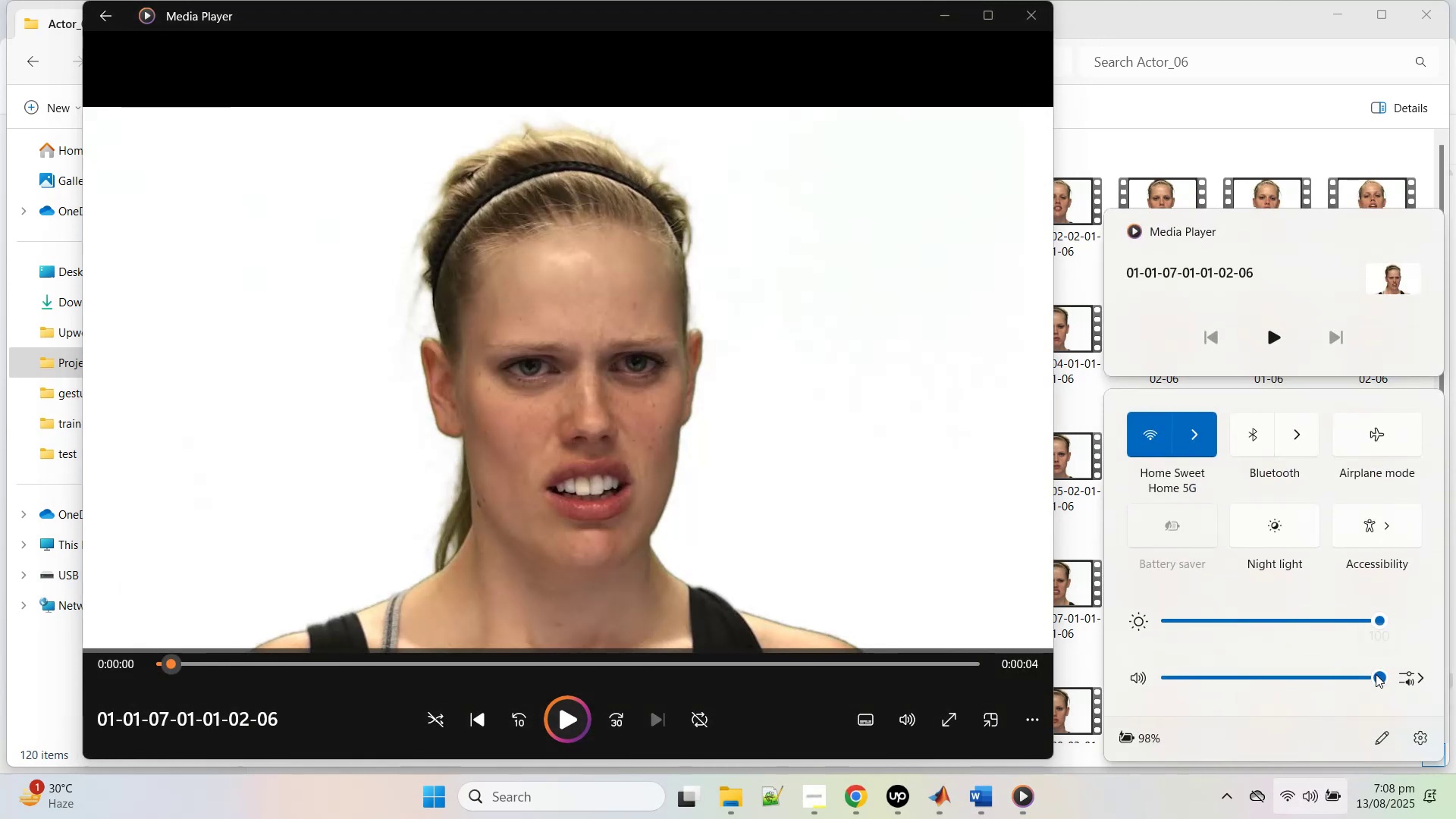 
double_click([1376, 674])
 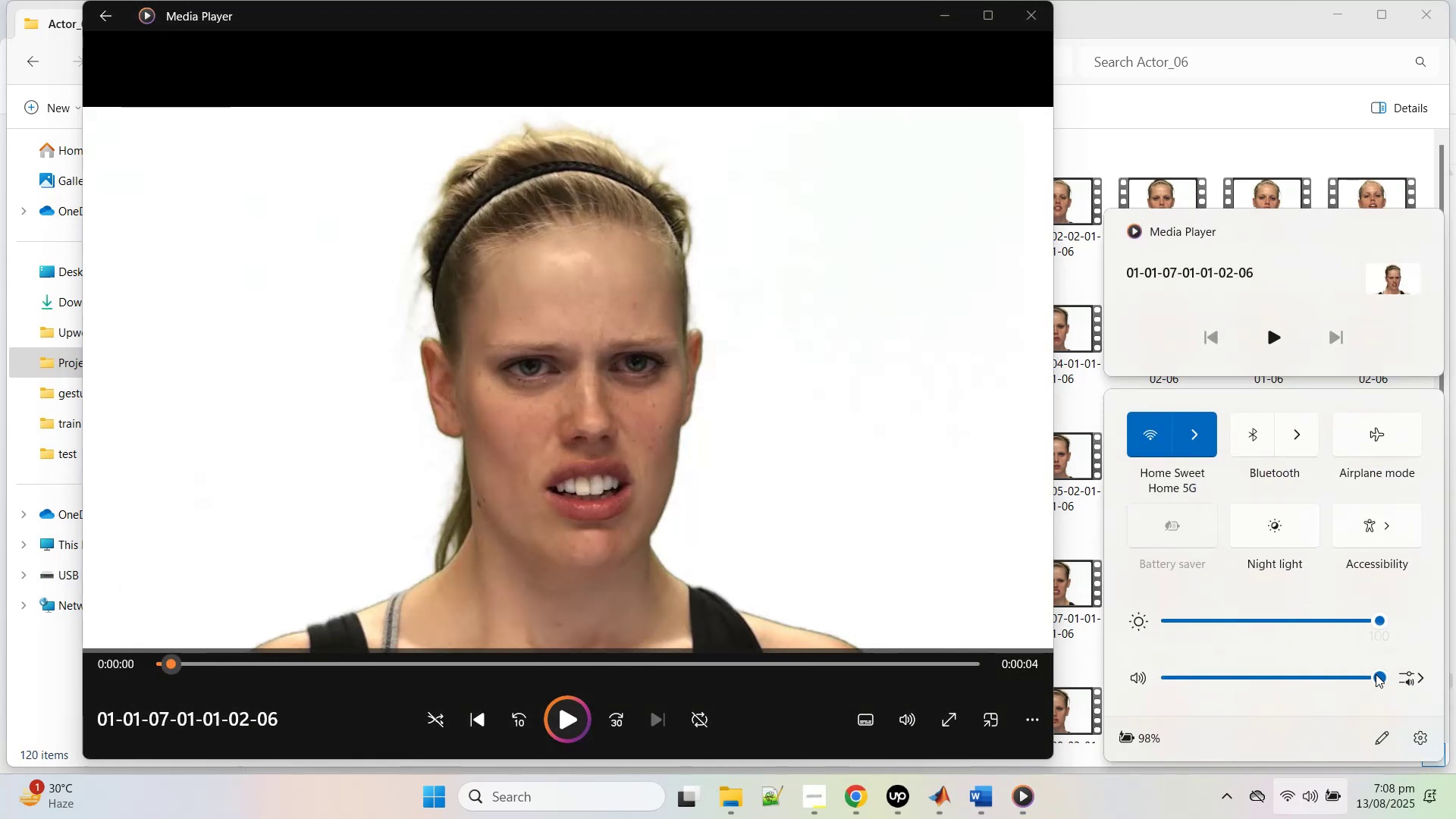 
triple_click([1376, 674])
 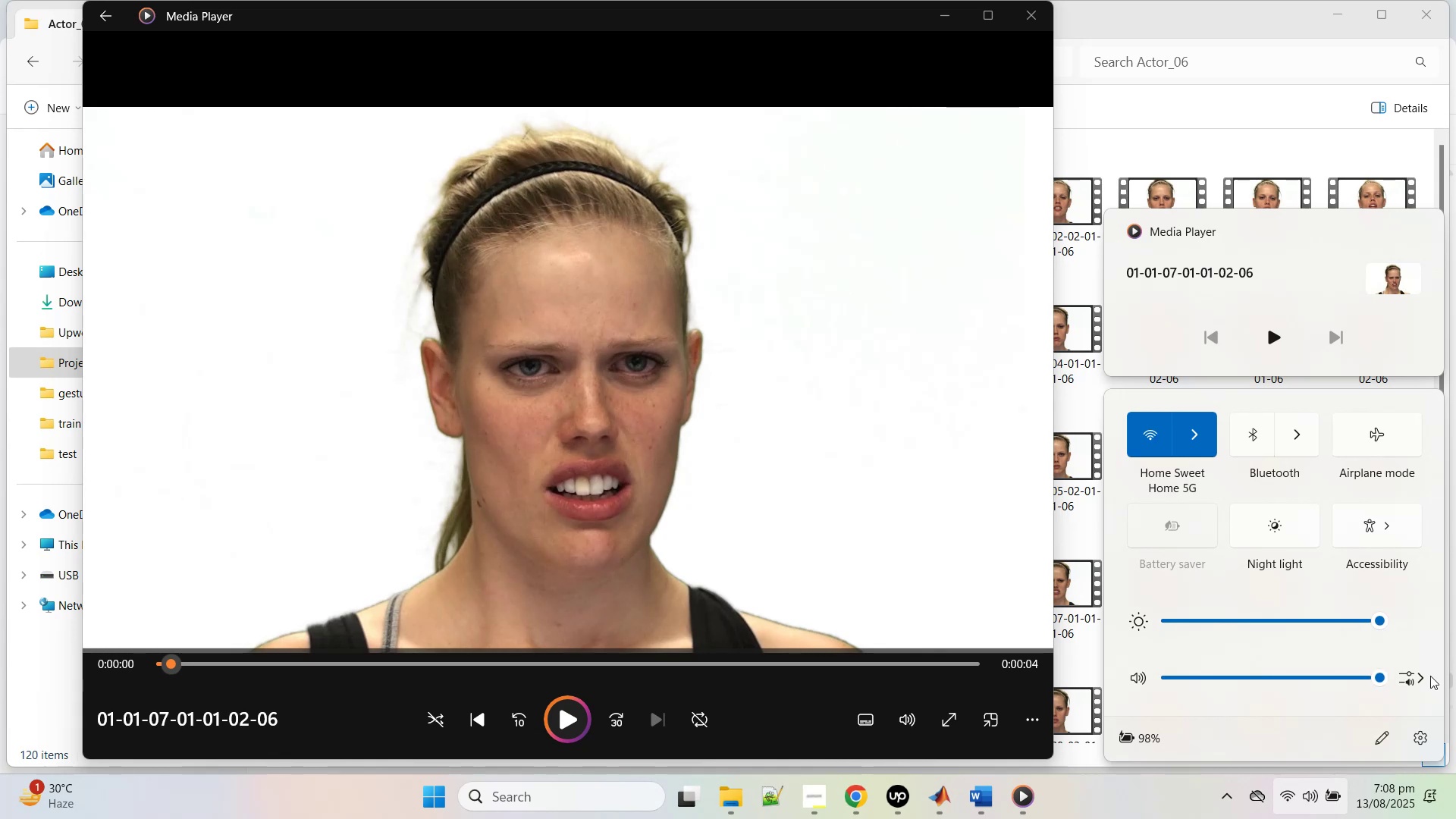 
left_click([1425, 676])
 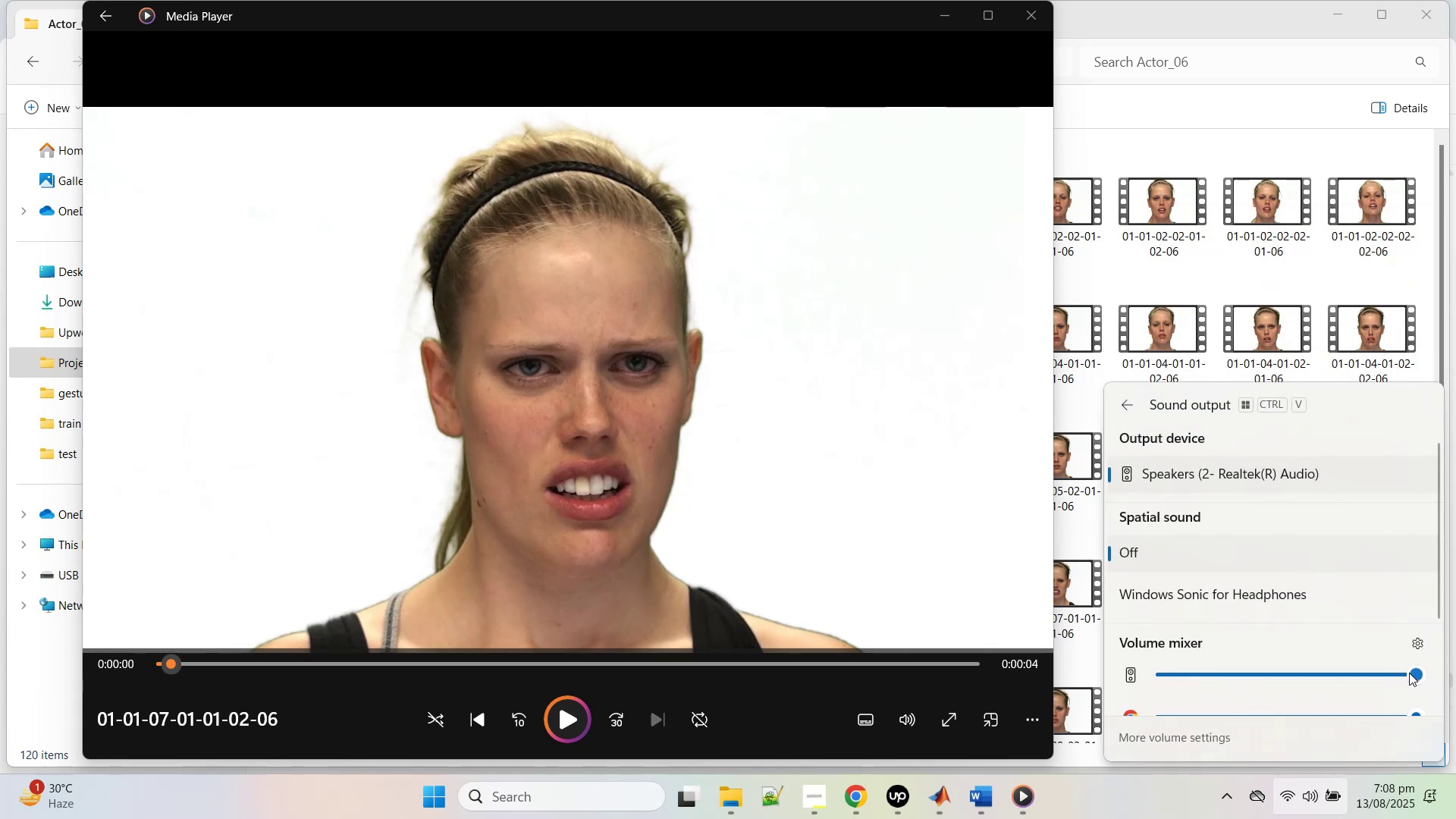 
scroll: coordinate [1247, 600], scroll_direction: down, amount: 4.0
 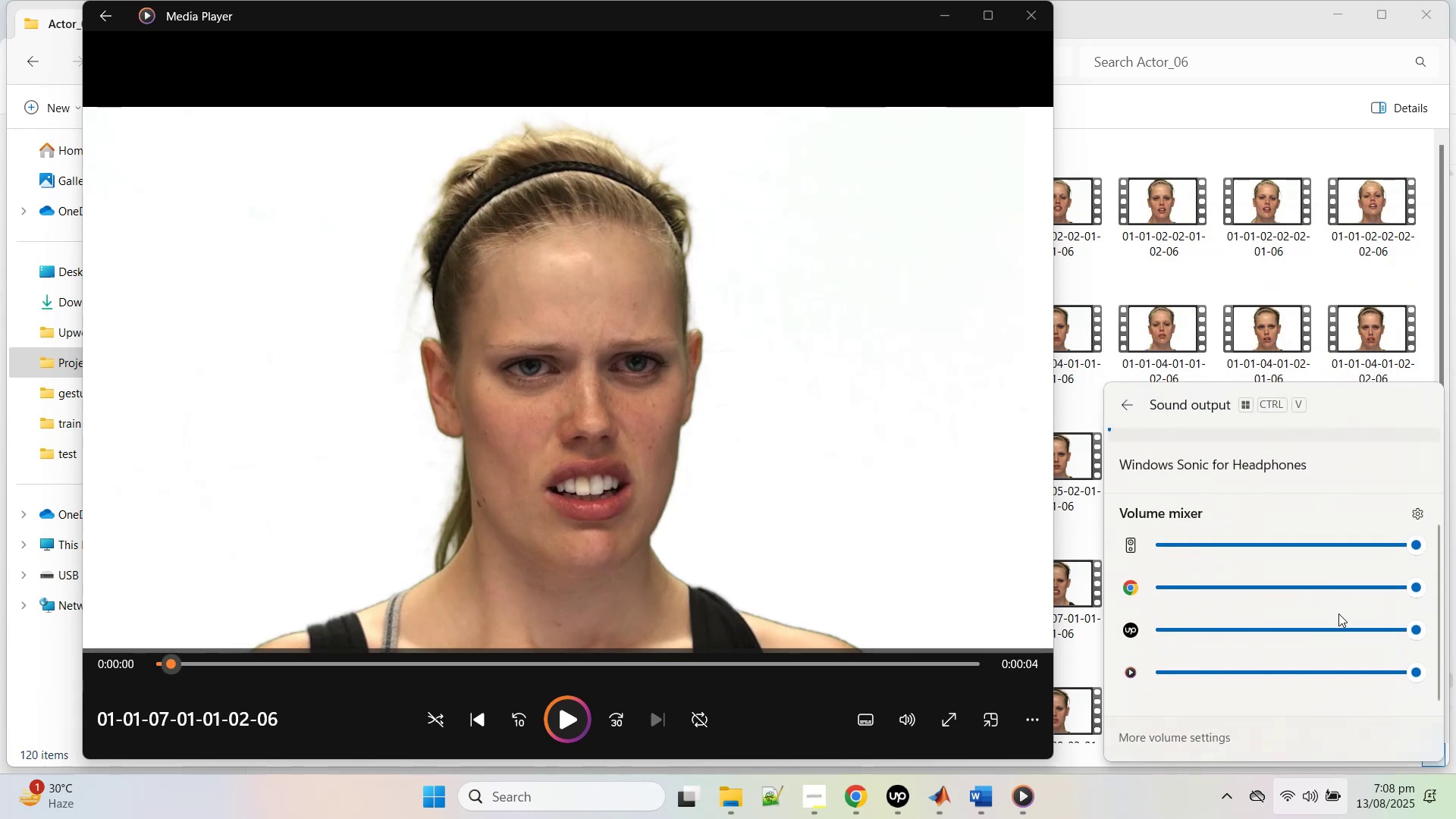 
scroll: coordinate [1305, 588], scroll_direction: up, amount: 7.0
 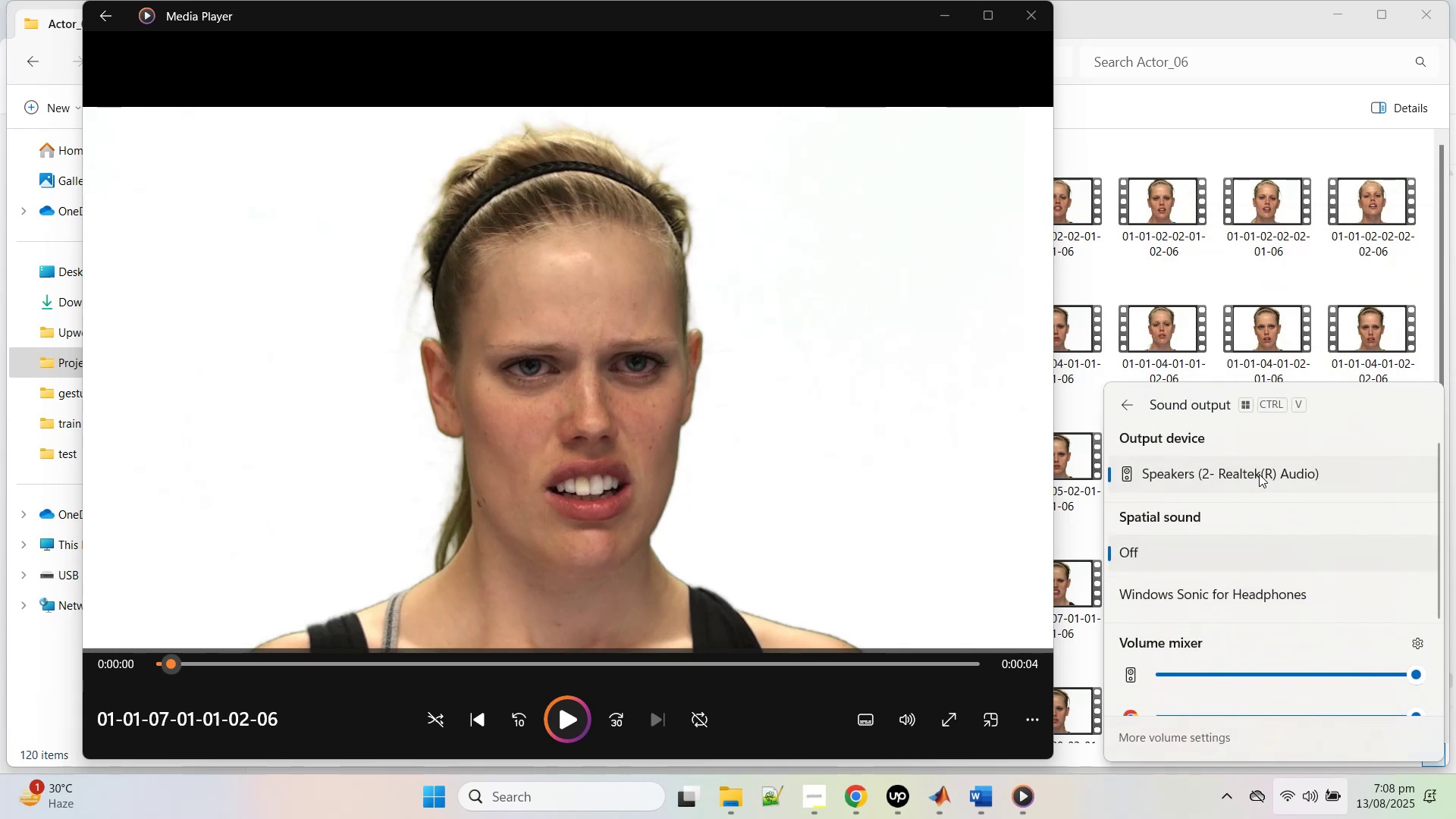 
left_click([1259, 474])
 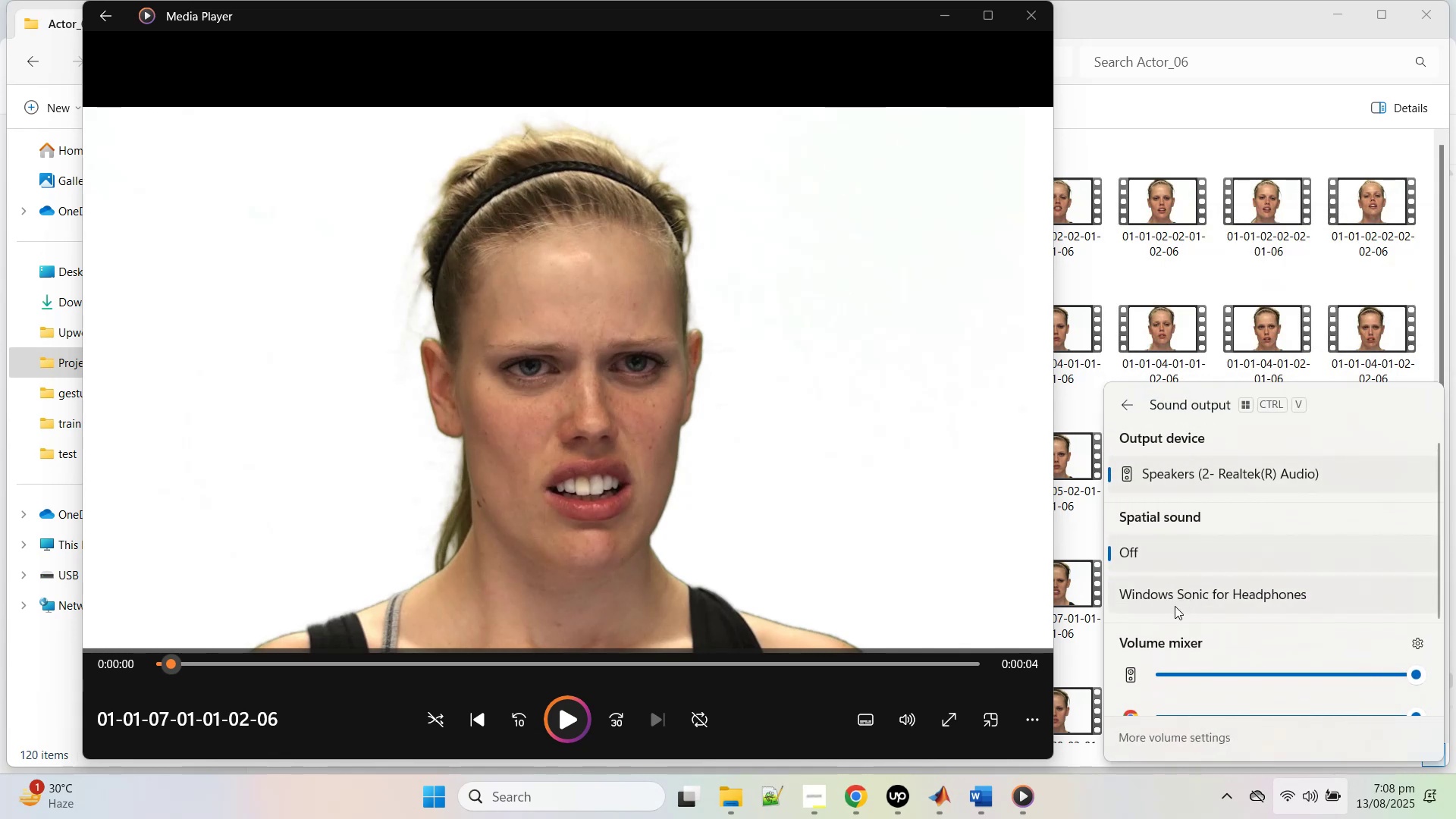 
left_click([1149, 548])
 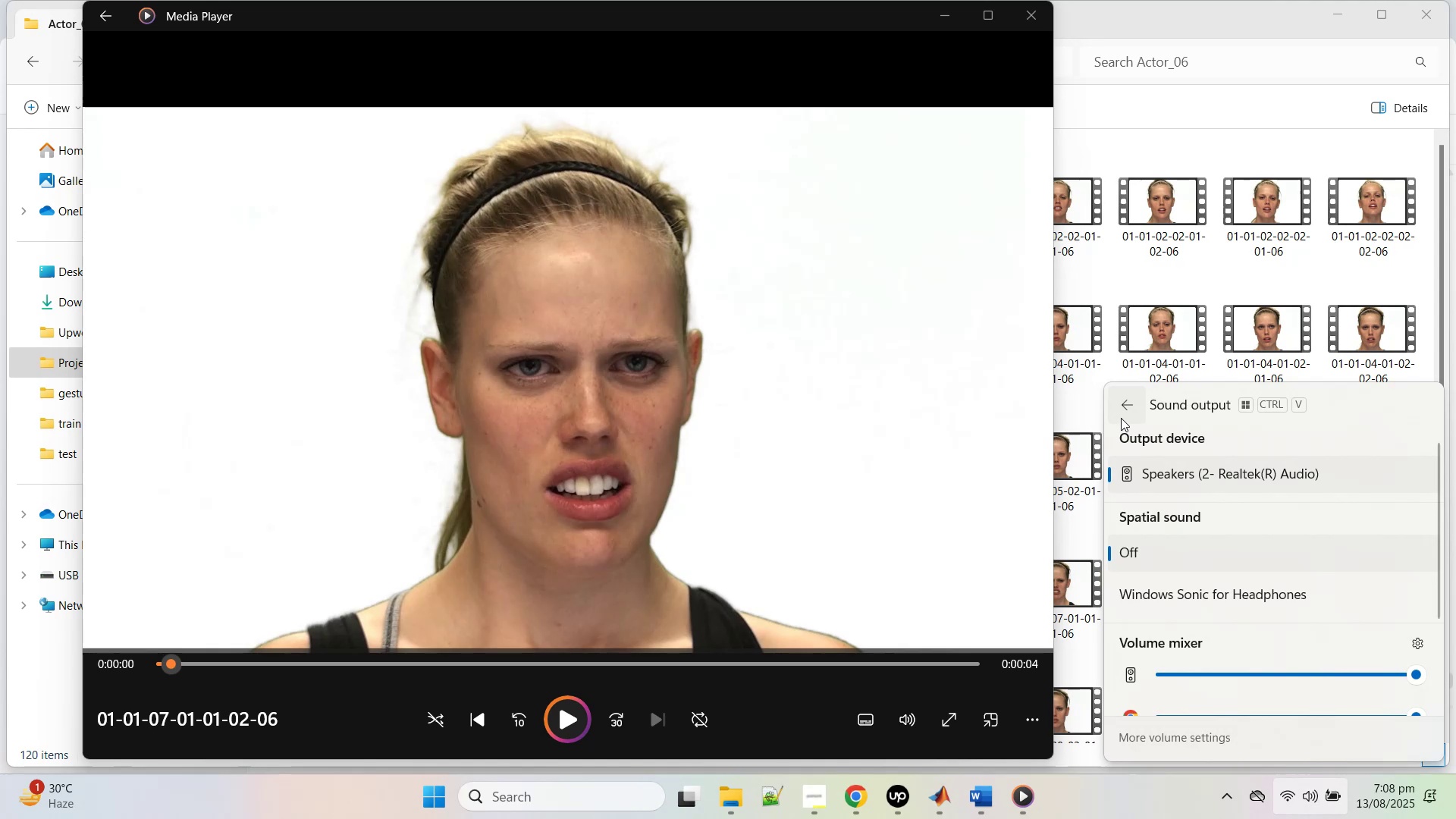 
left_click([1121, 407])
 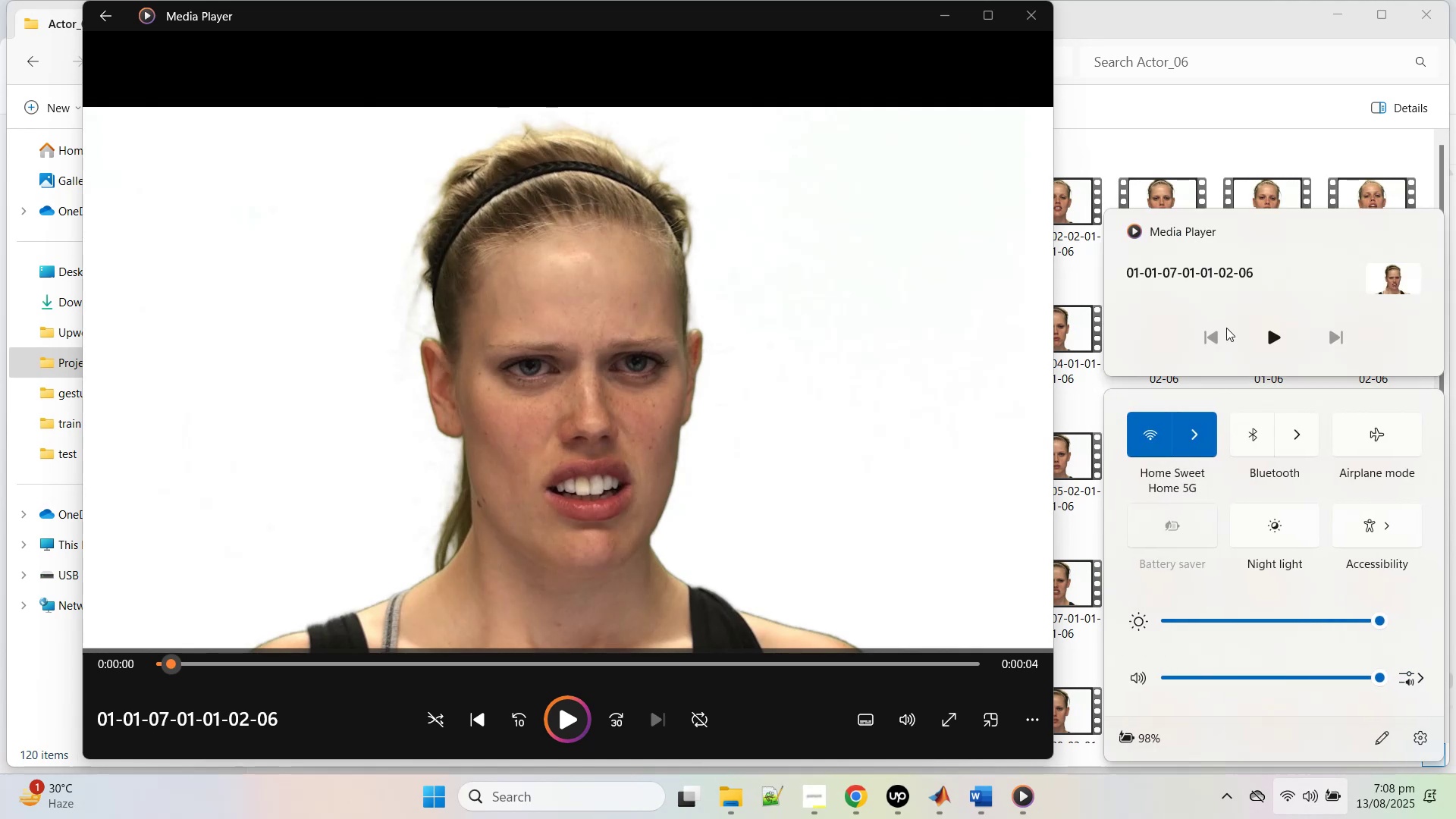 
left_click([1262, 335])
 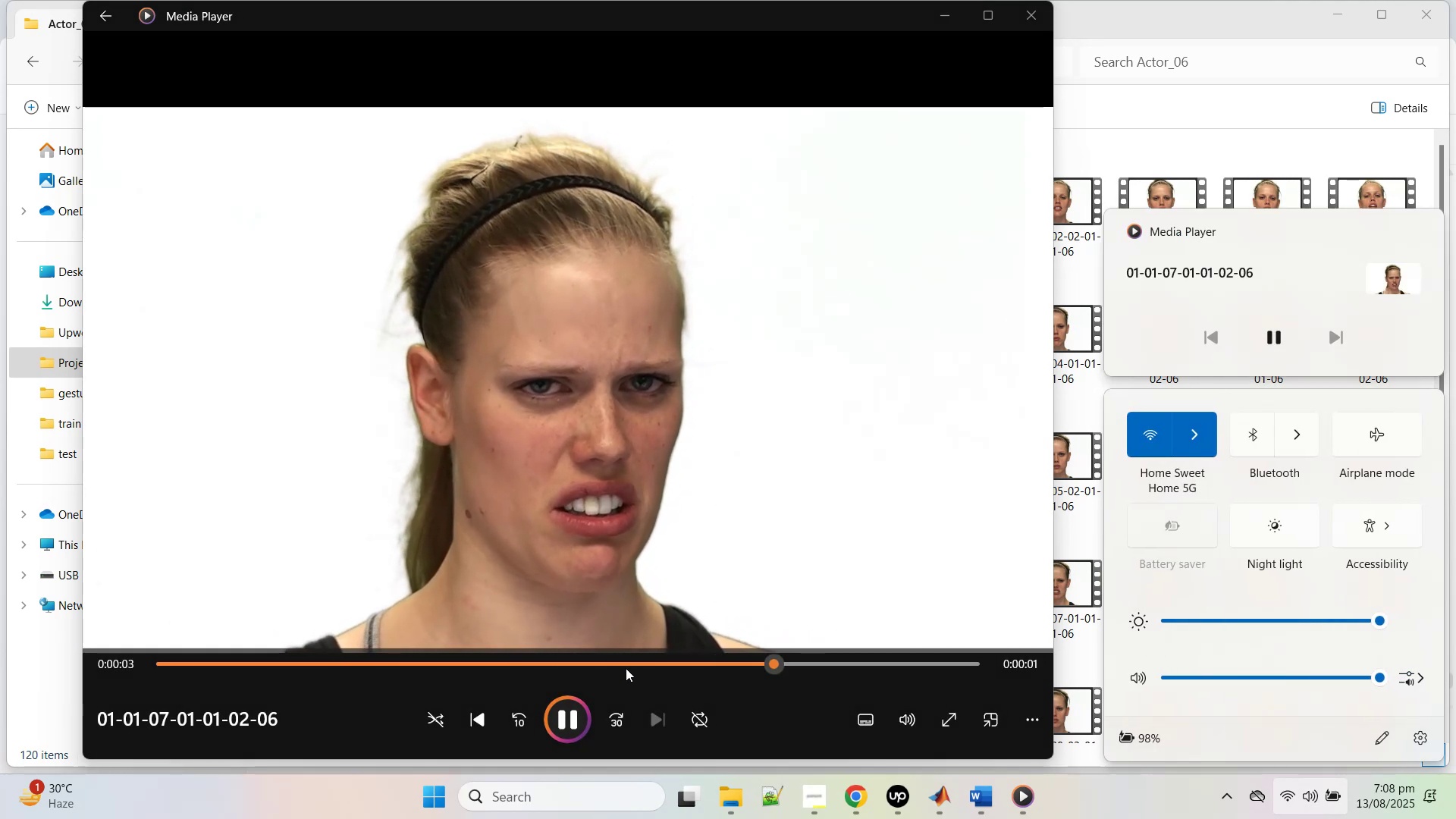 
key(VolumeUp)
 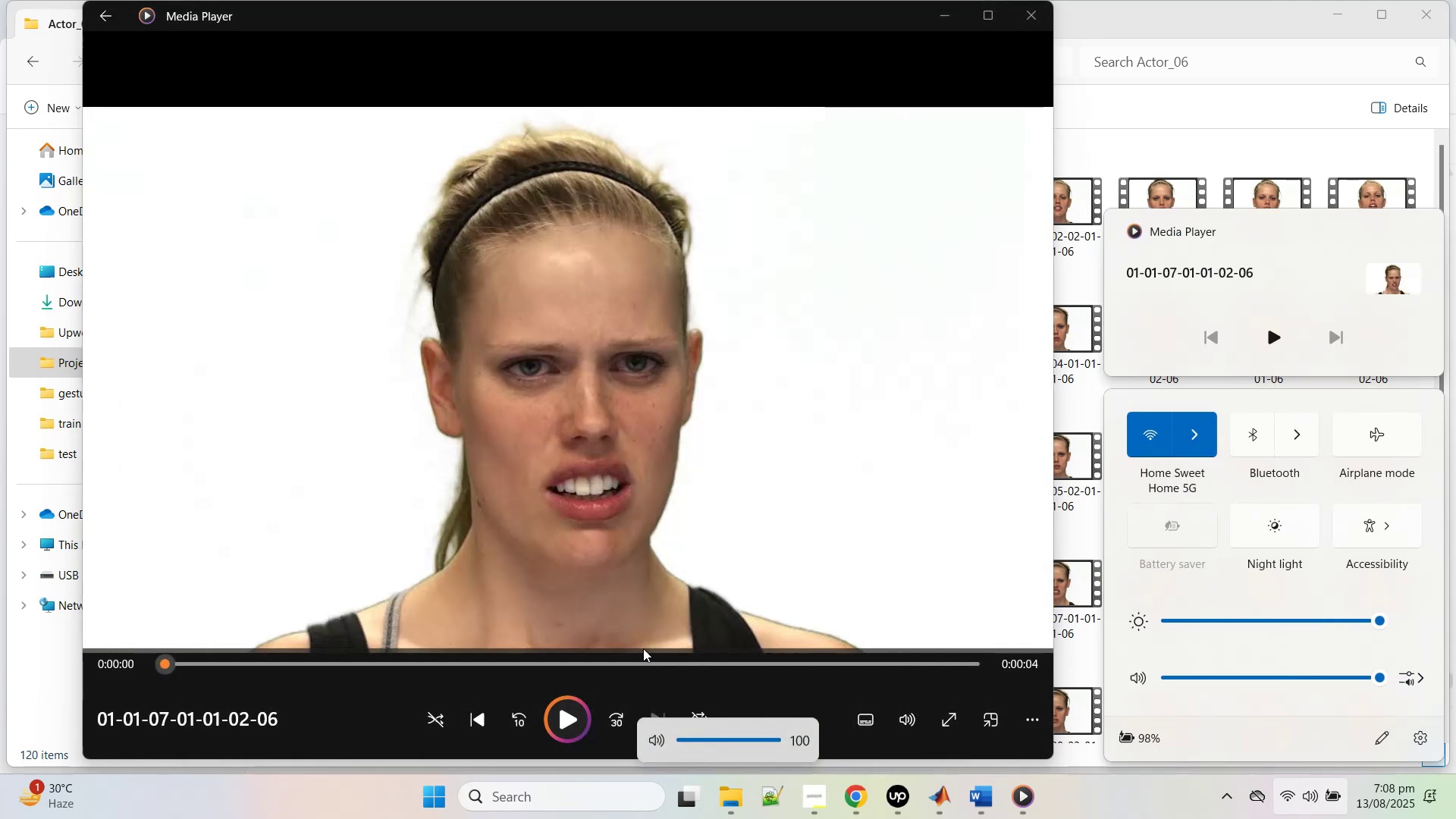 
key(VolumeUp)
 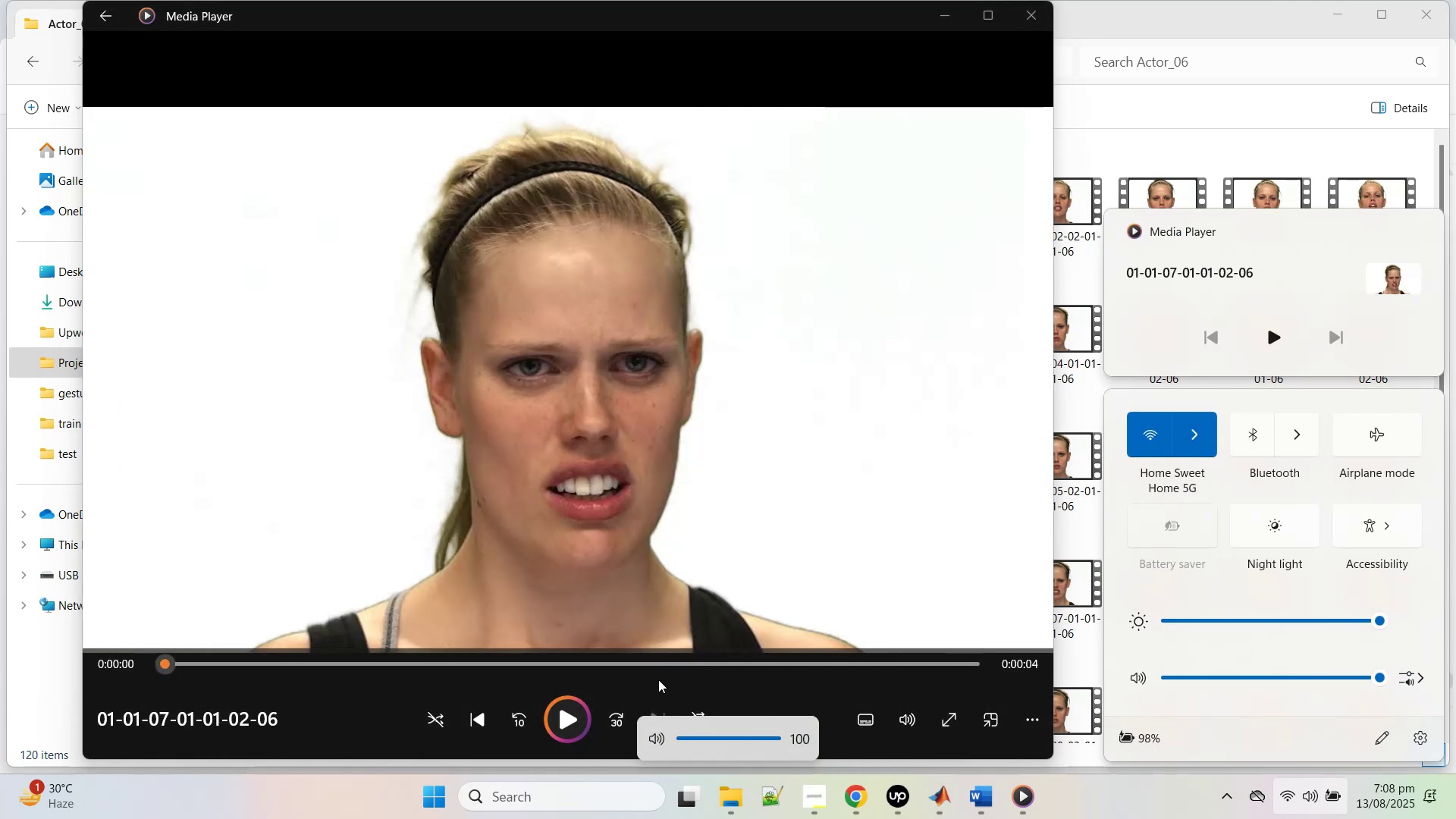 
key(VolumeUp)
 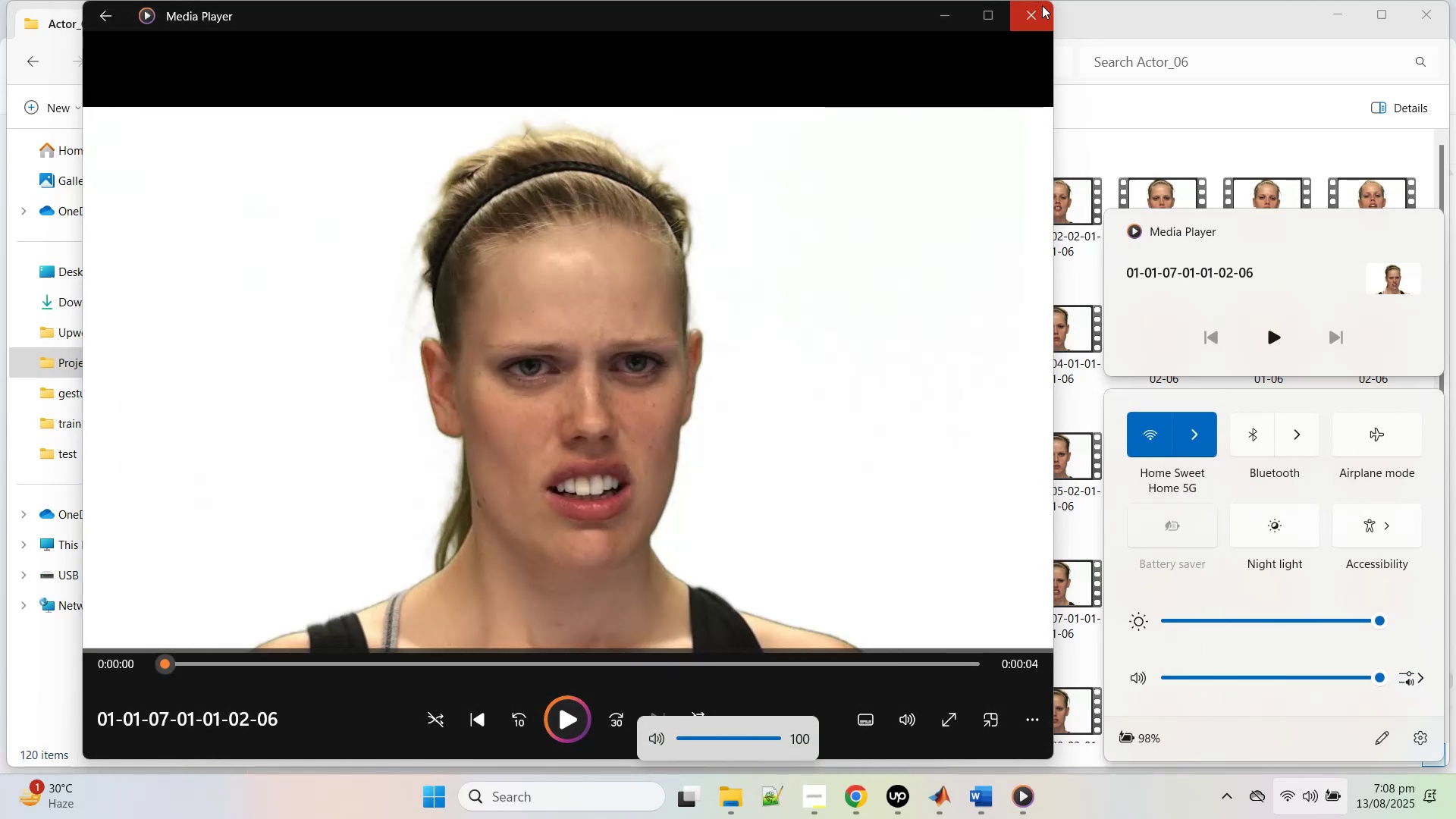 
left_click([1034, 11])
 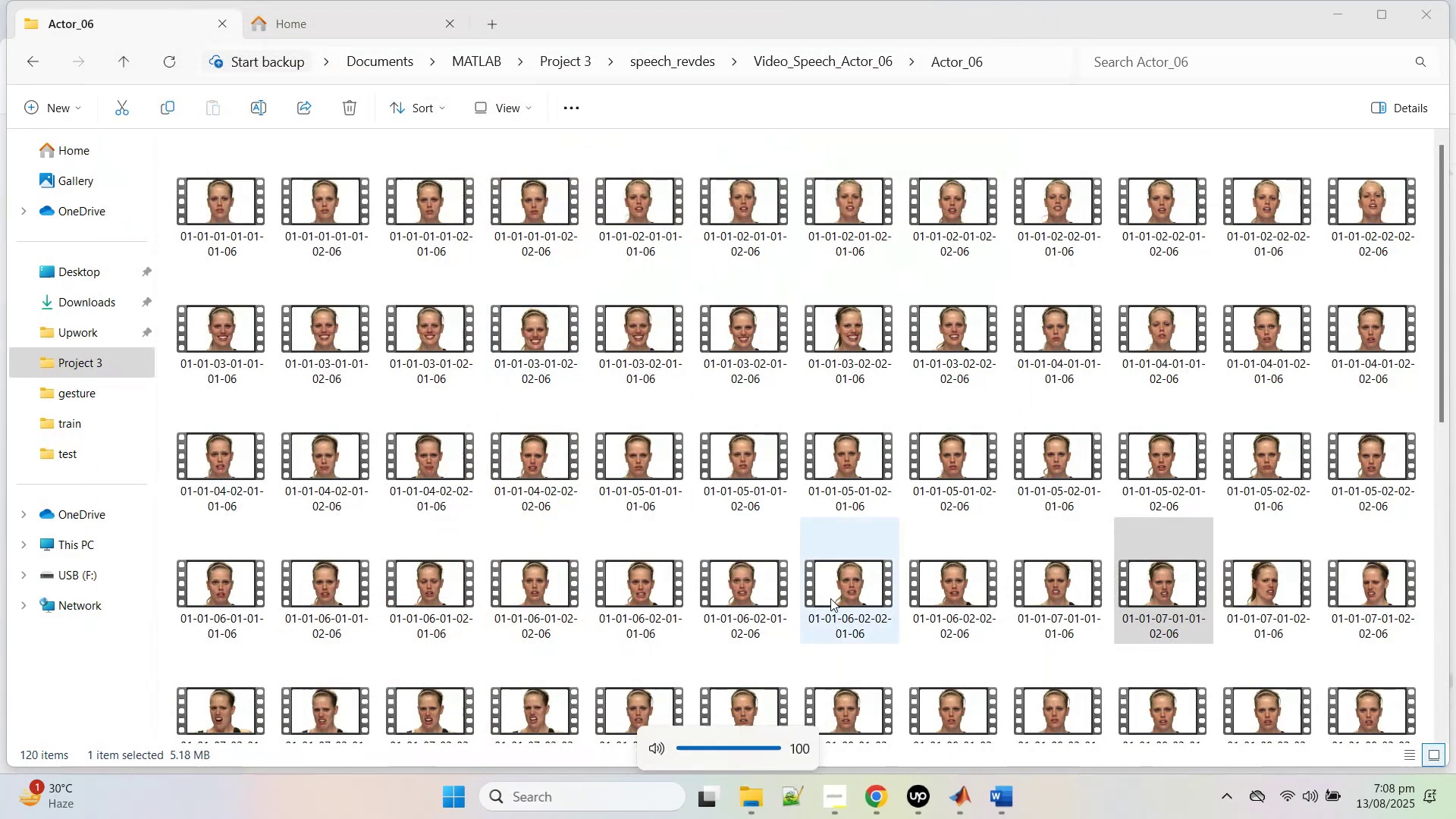 
scroll: coordinate [700, 607], scroll_direction: down, amount: 6.0
 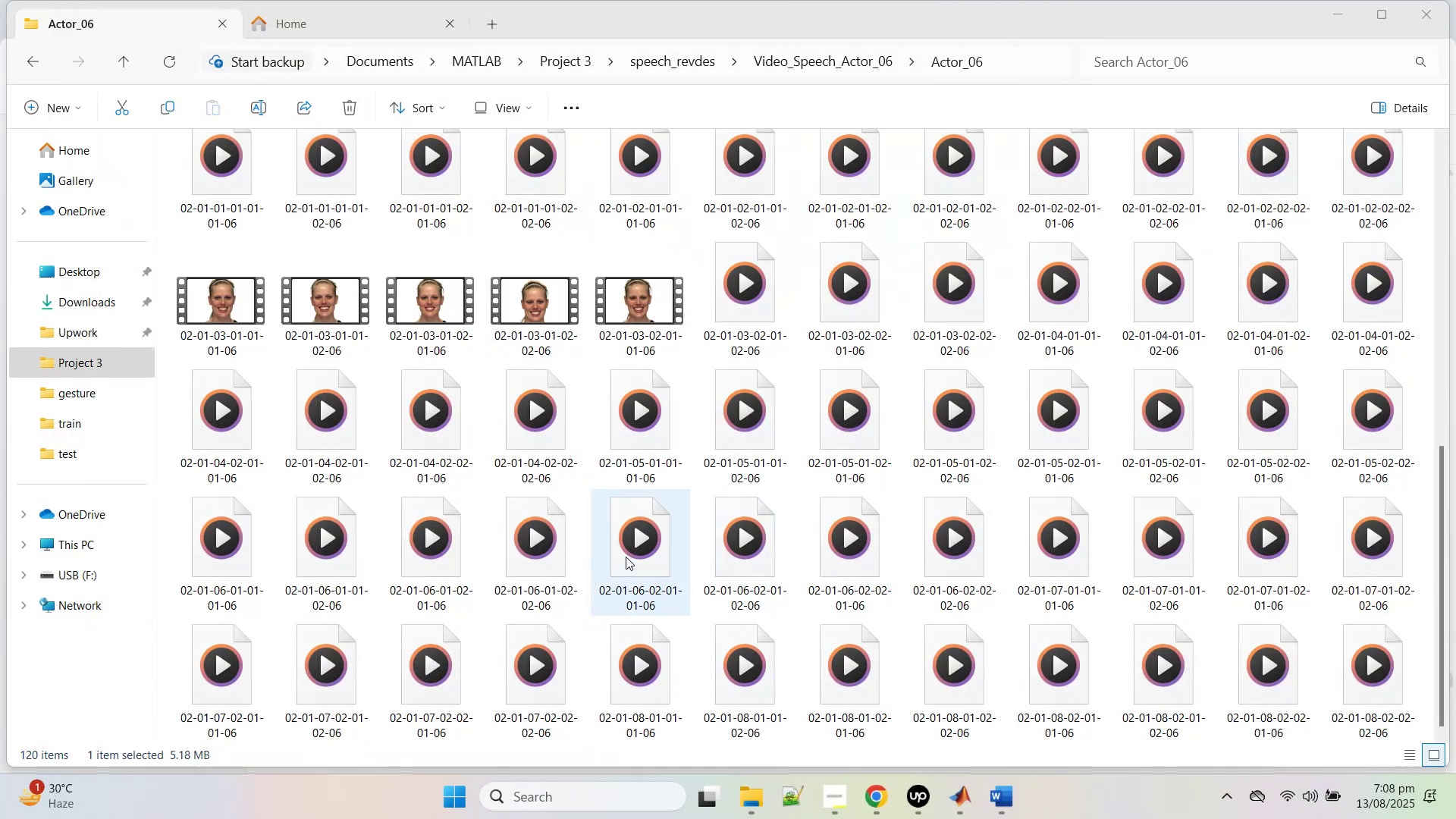 
double_click([626, 557])
 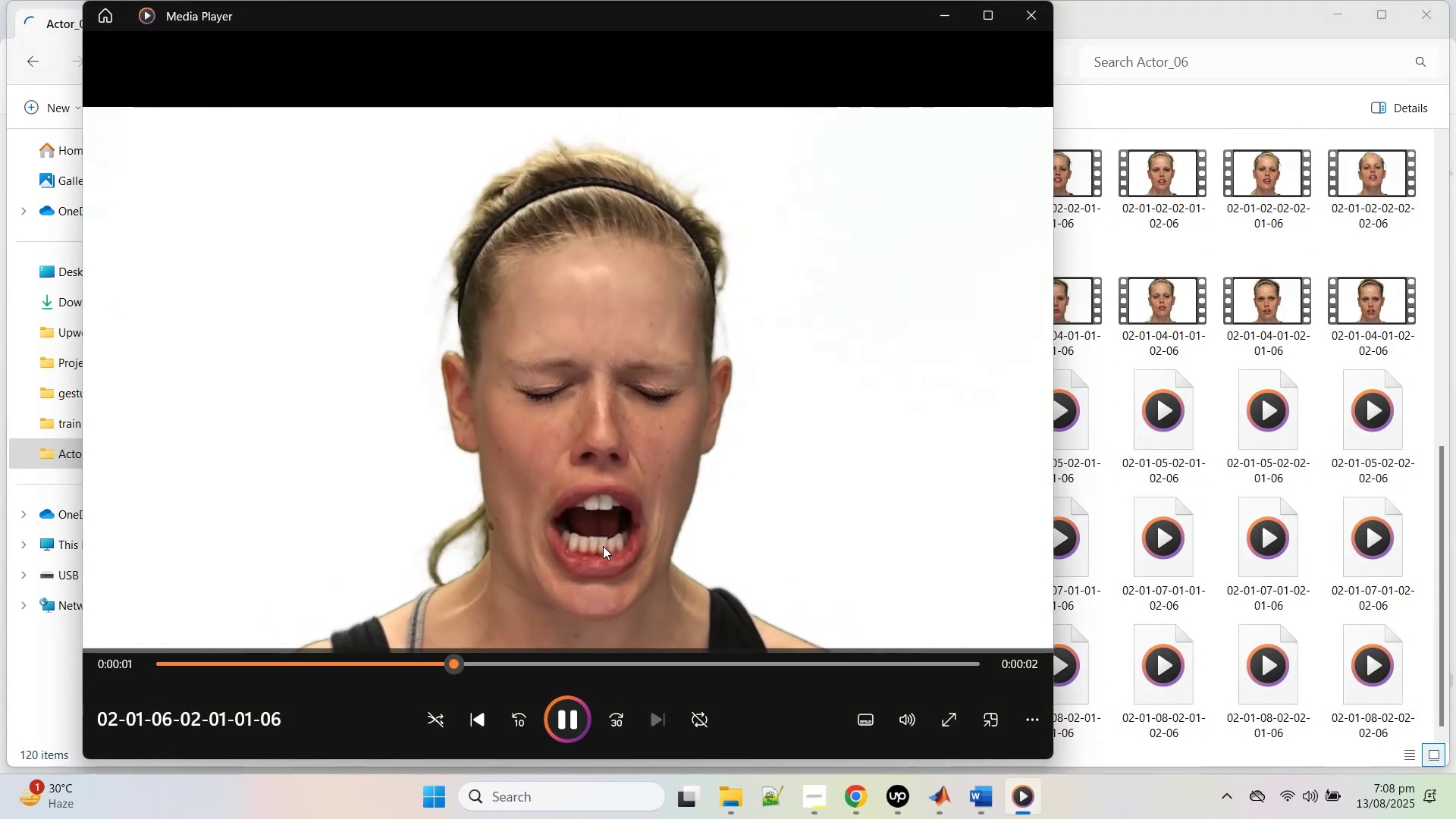 
left_click([989, 805])
 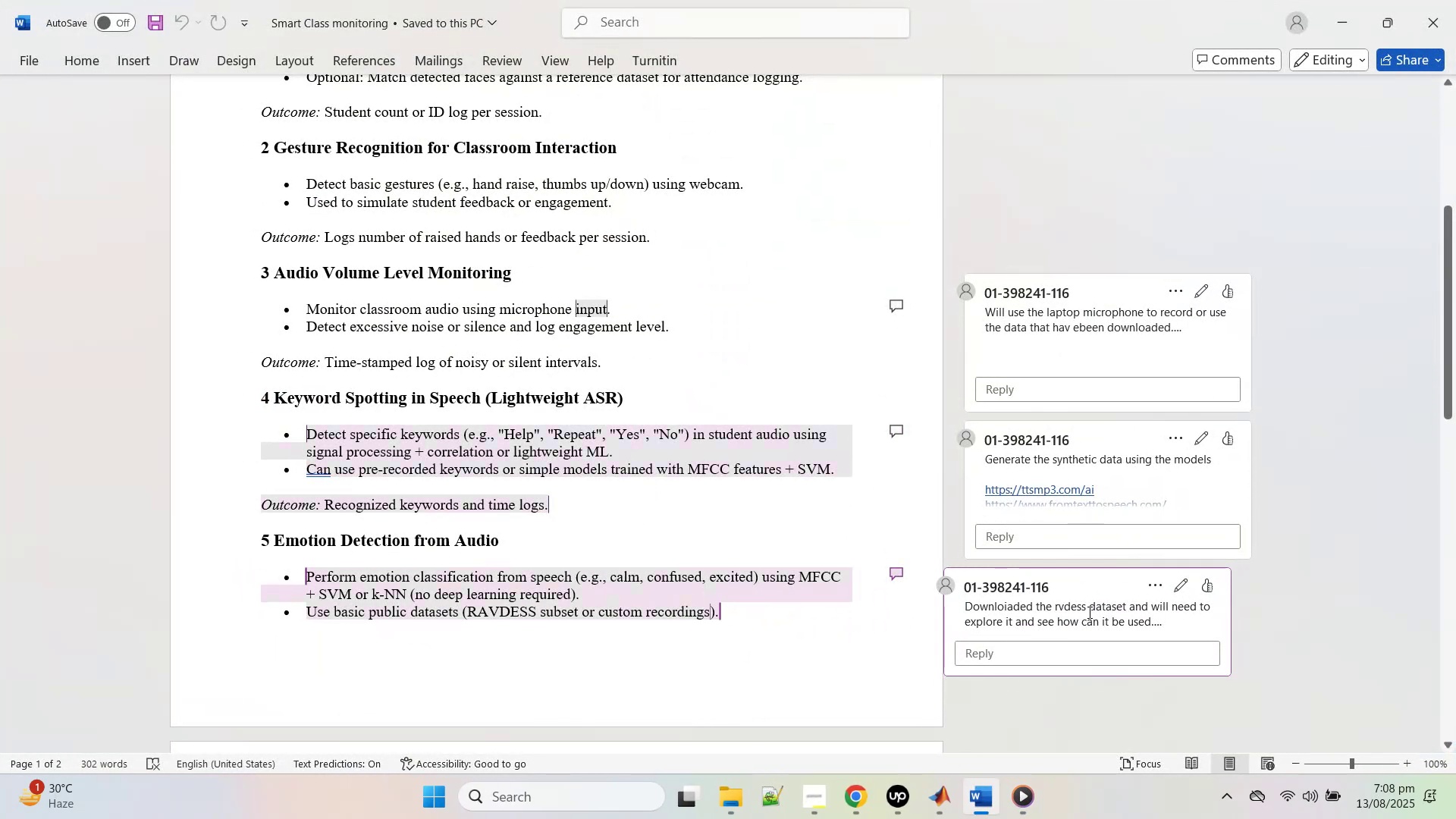 
double_click([1074, 605])
 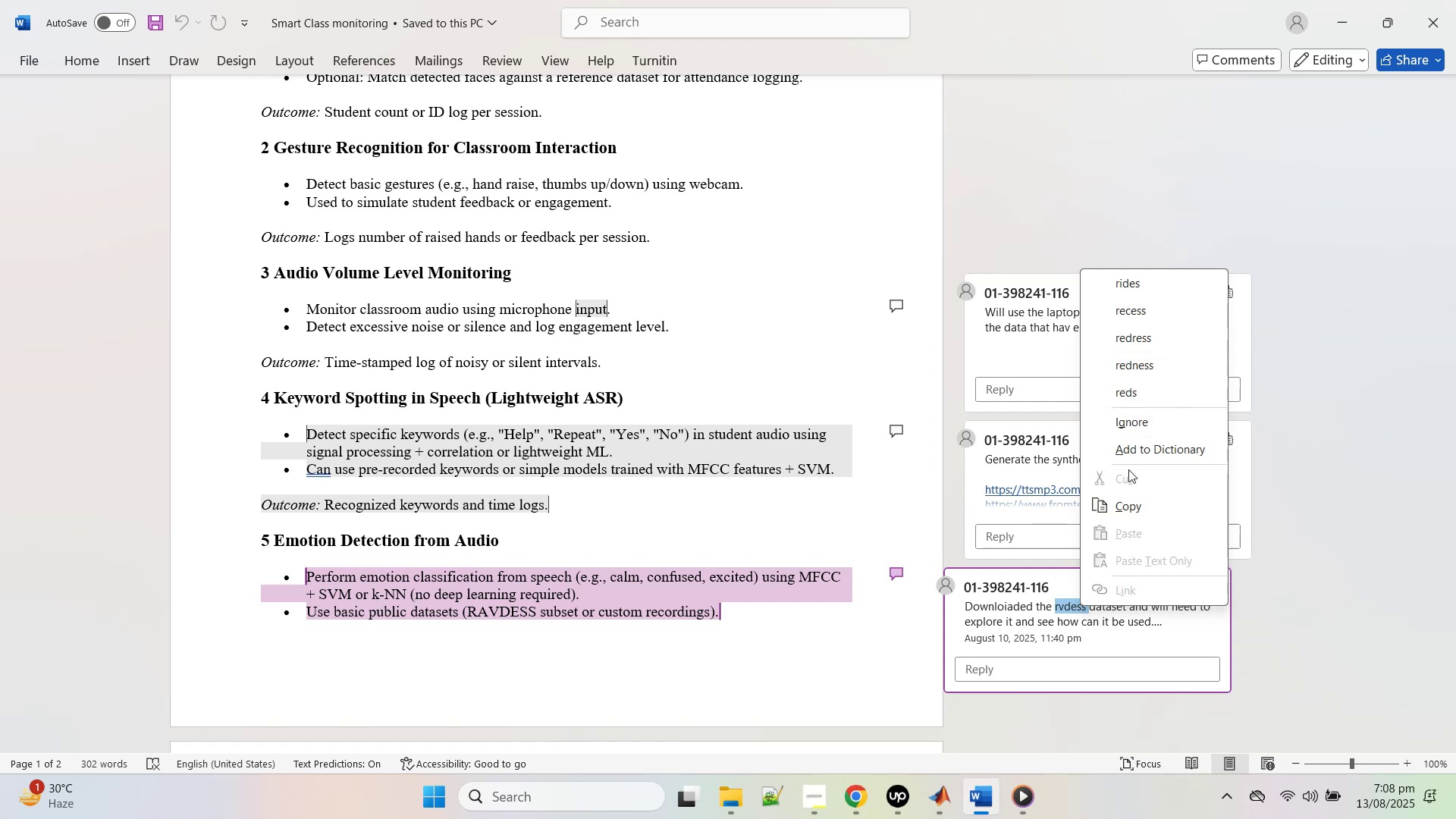 
left_click([1129, 512])
 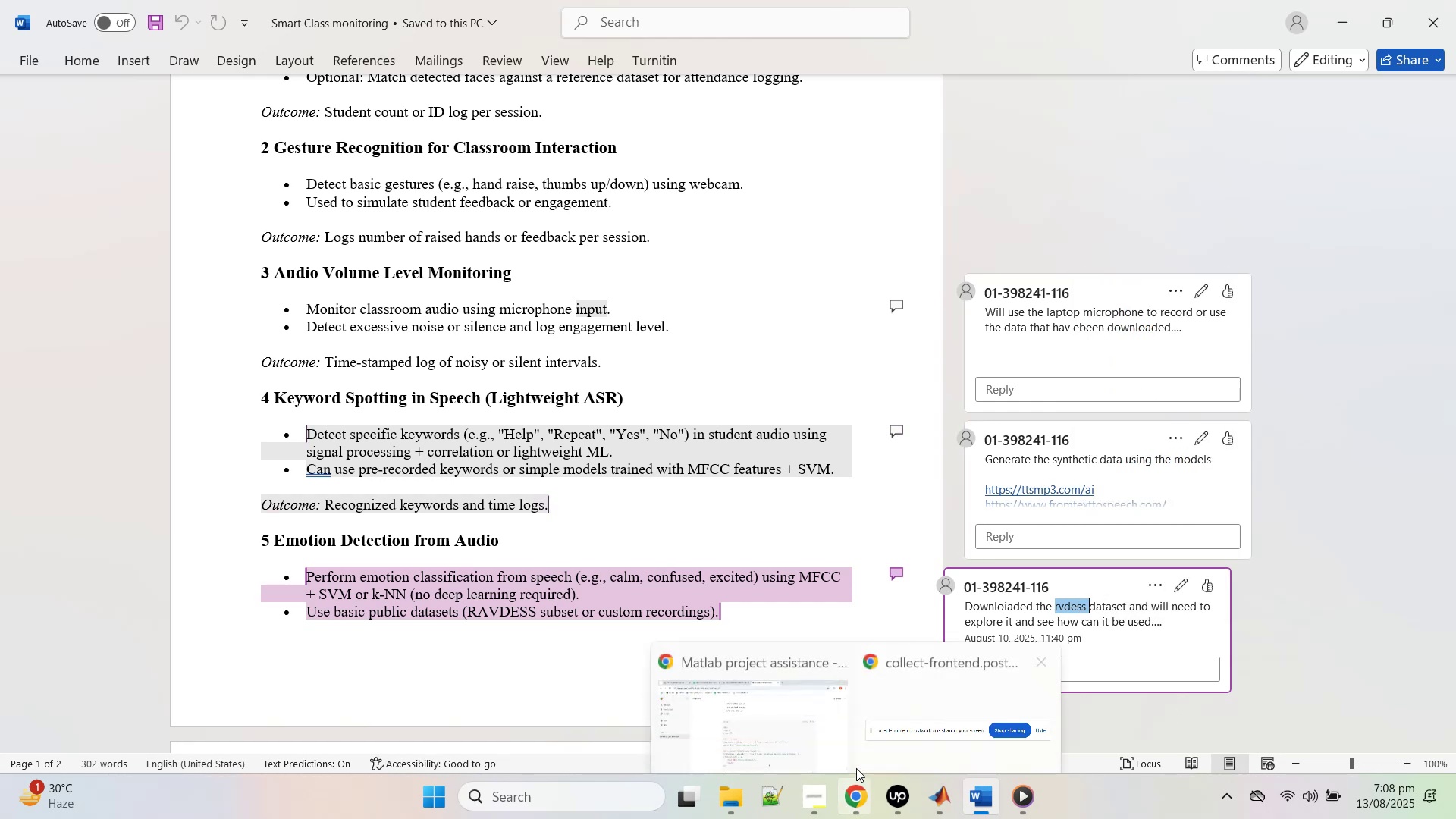 
left_click([858, 797])
 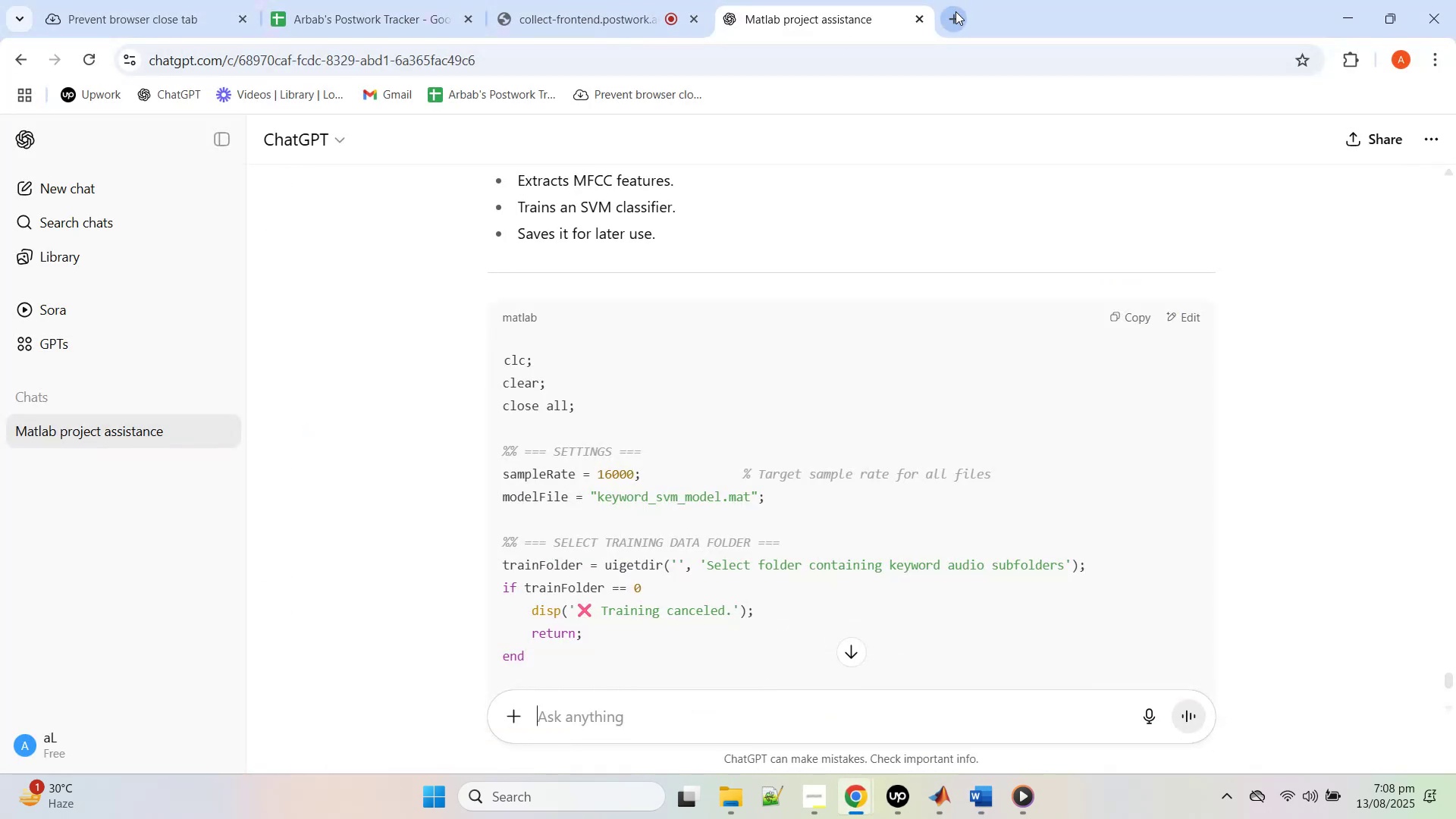 
right_click([733, 62])
 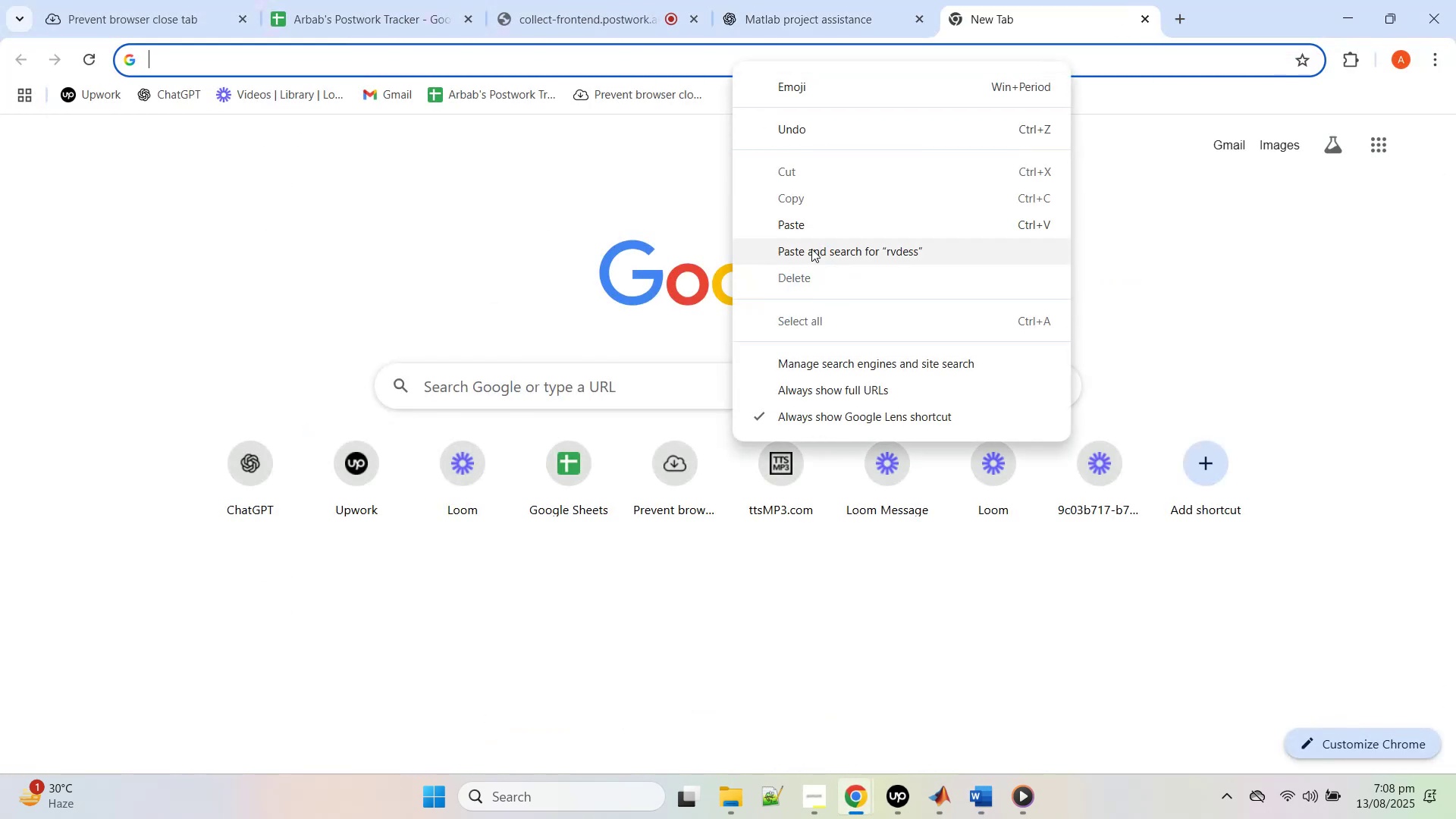 
left_click([811, 251])
 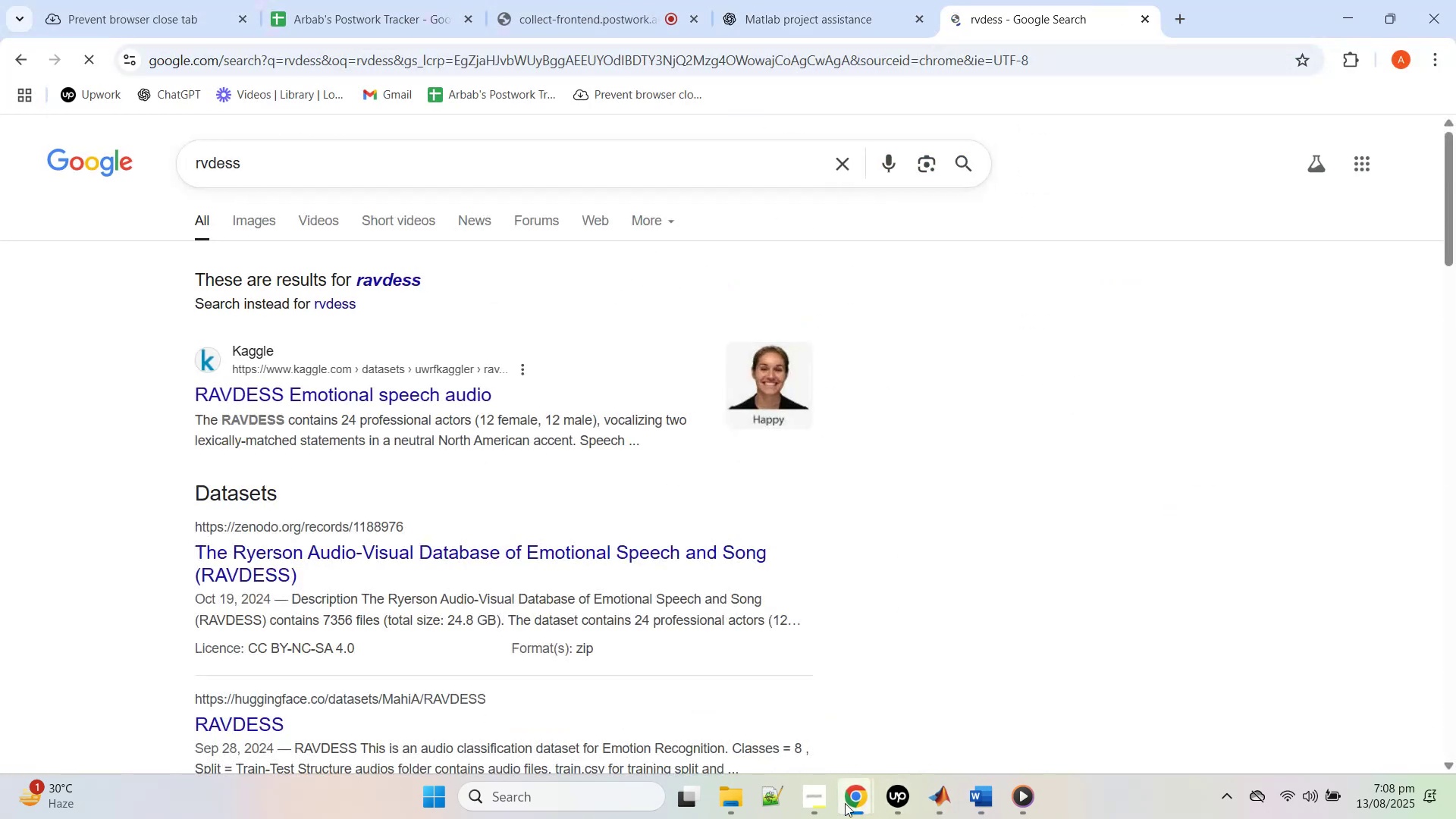 
left_click([826, 804])
 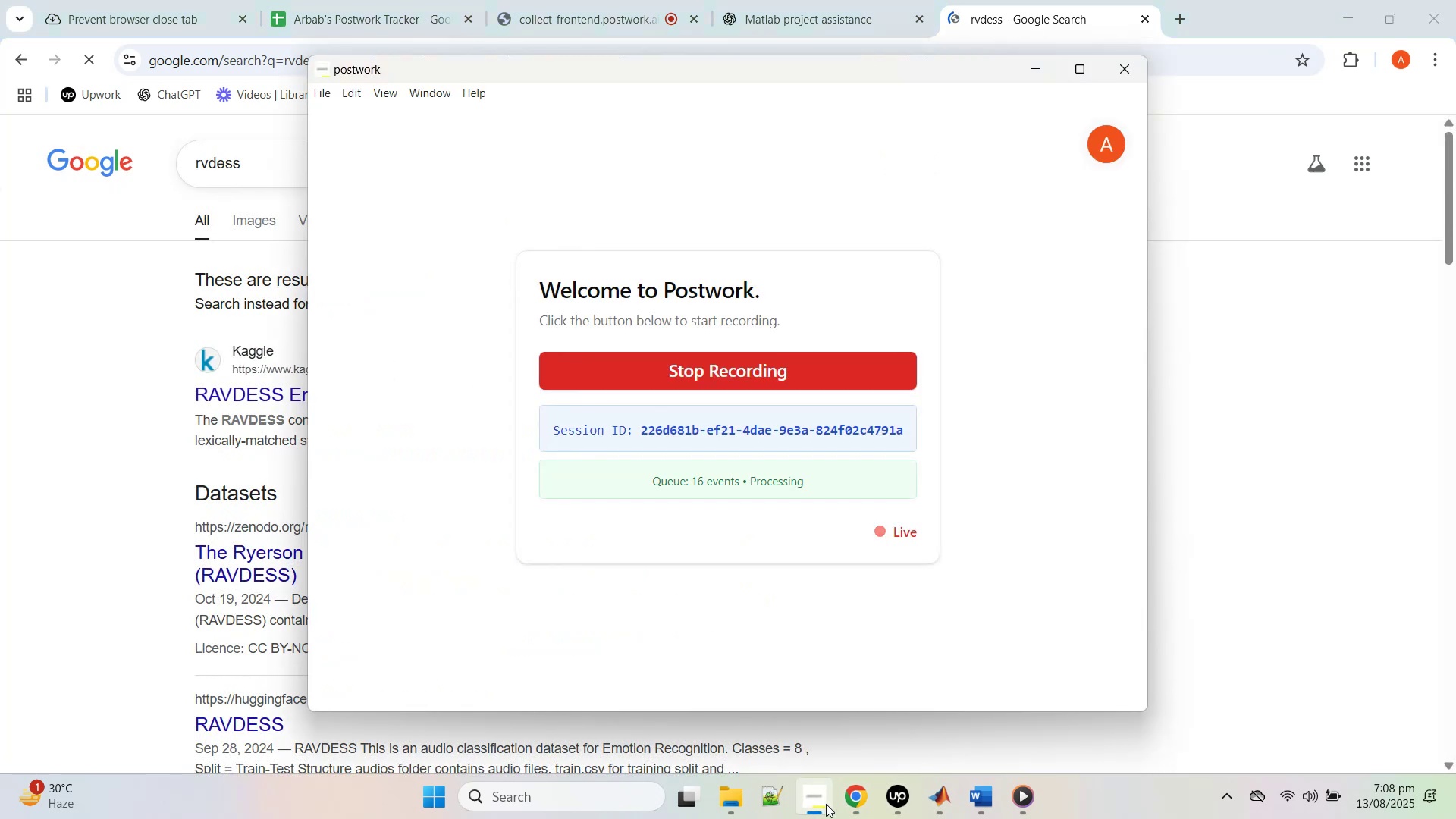 
left_click([826, 804])
 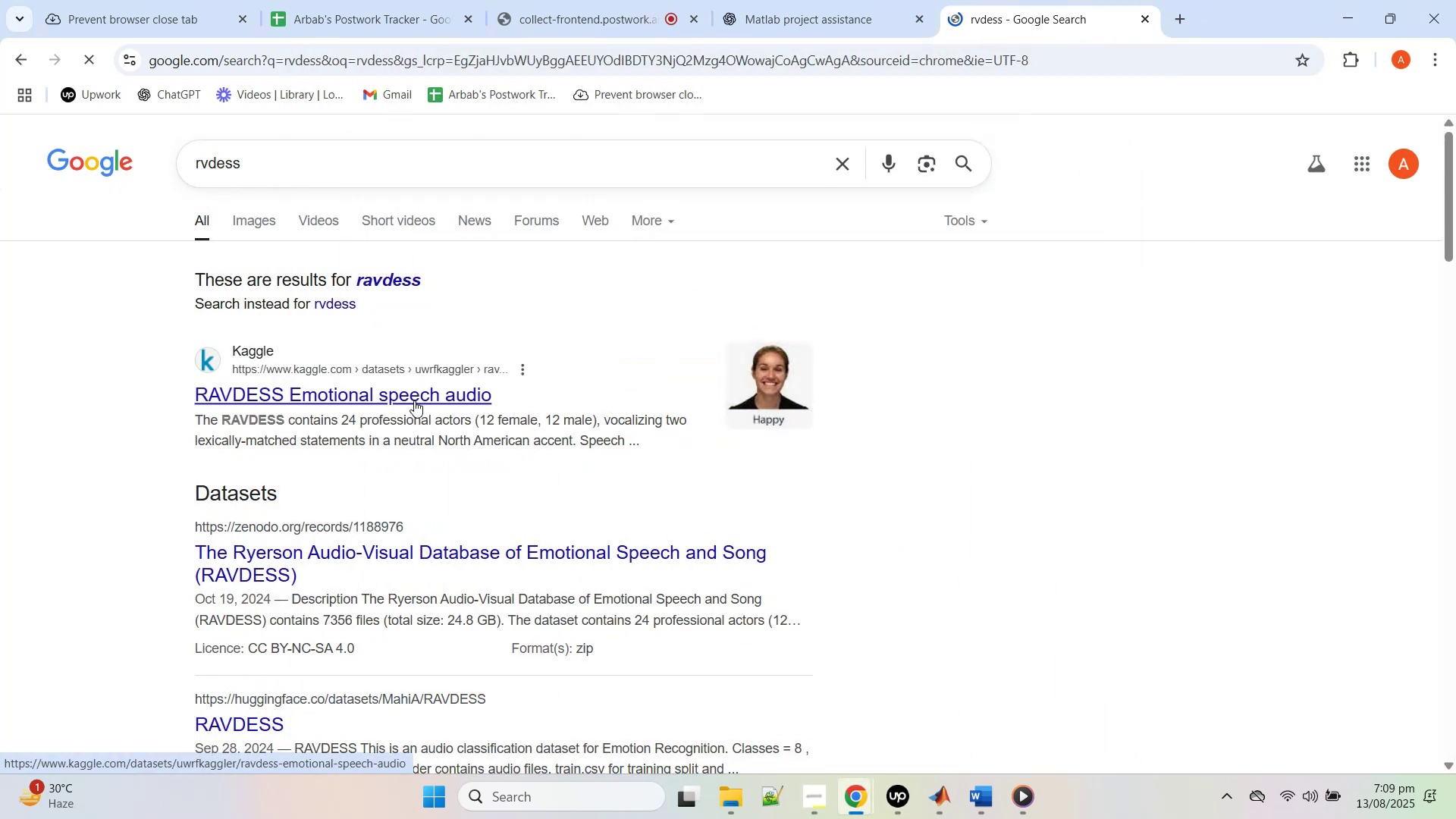 
left_click([414, 401])
 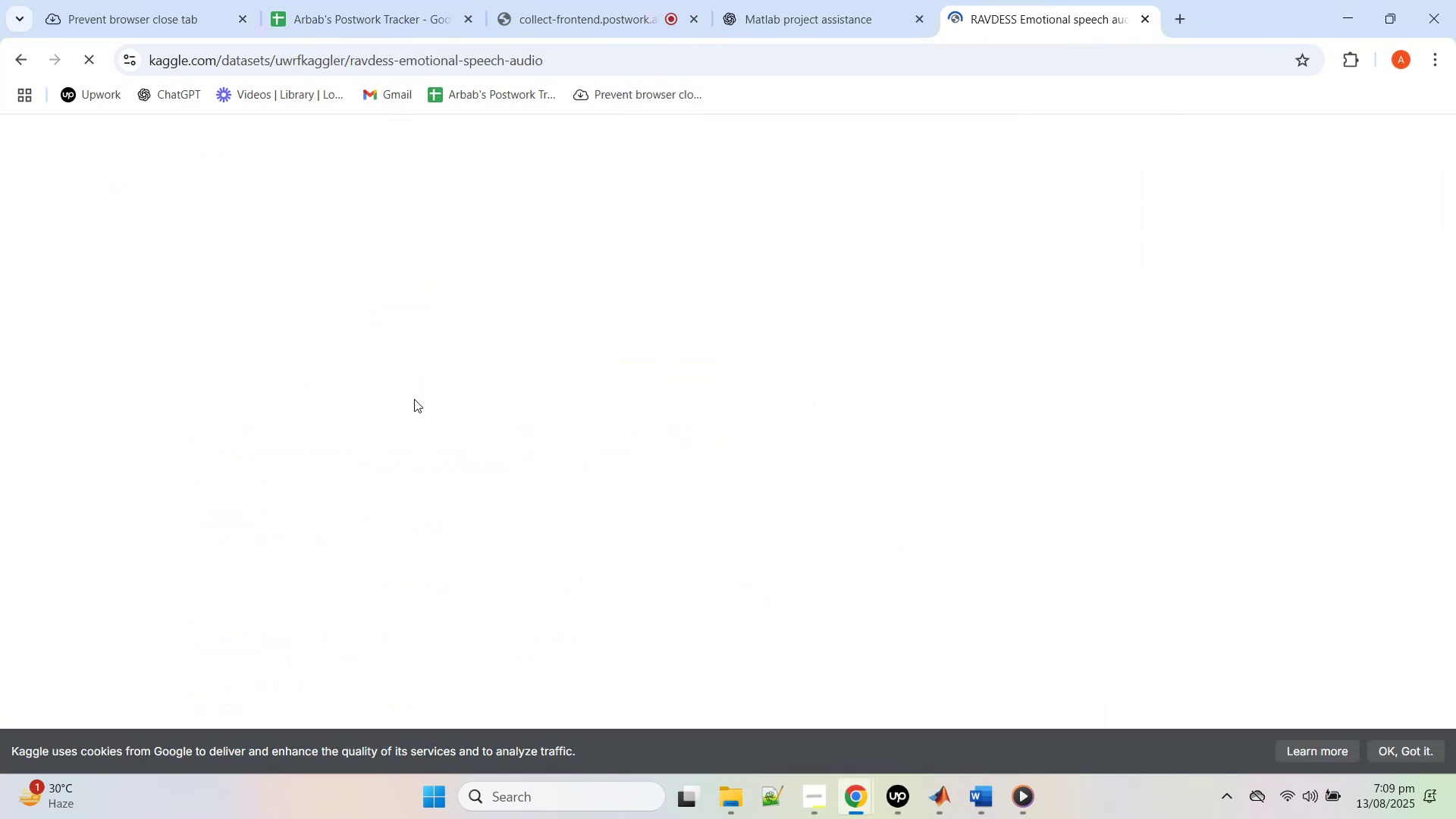 
scroll: coordinate [416, 400], scroll_direction: down, amount: 2.0
 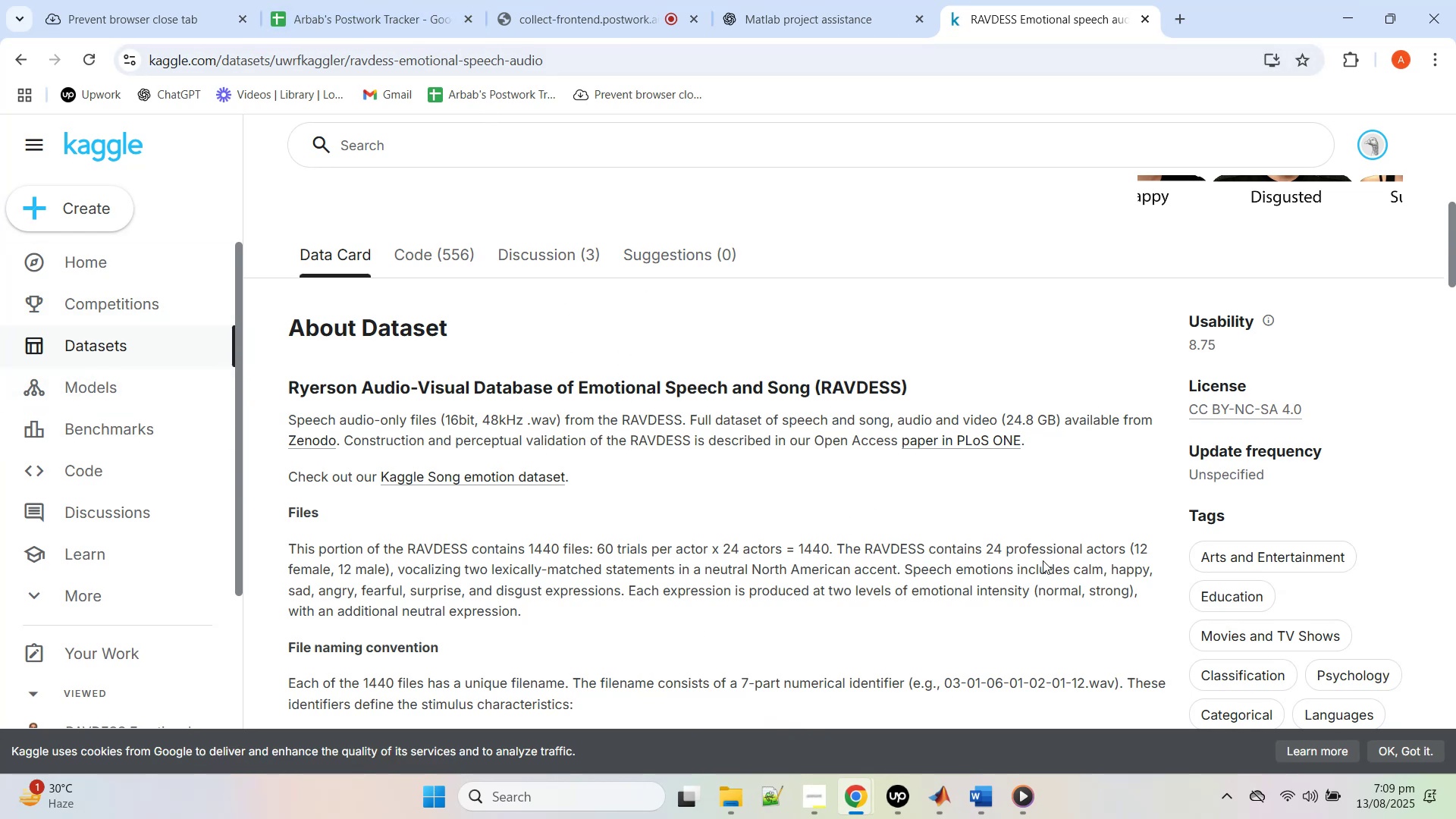 
wait(14.63)
 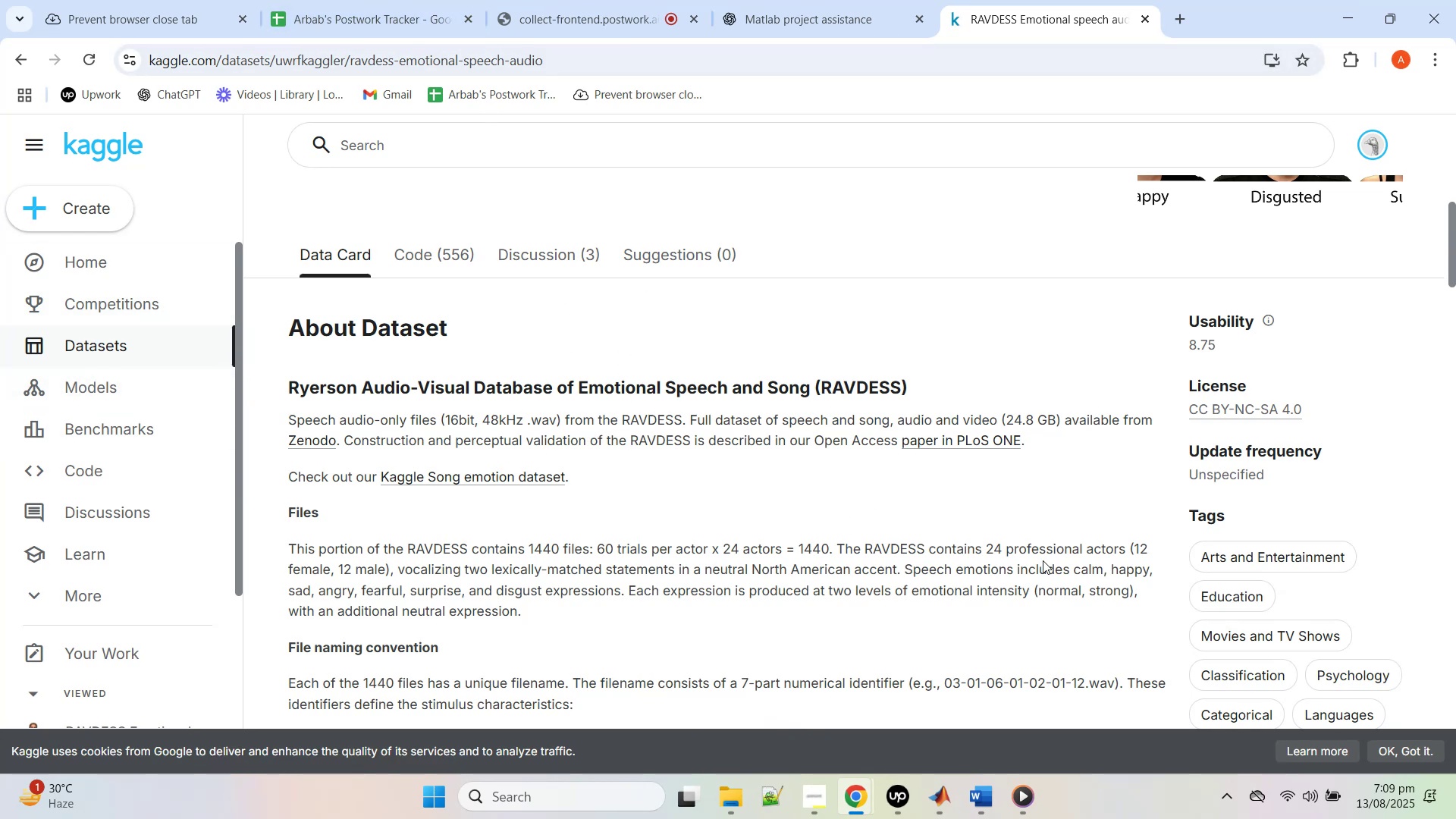 
scroll: coordinate [772, 508], scroll_direction: down, amount: 3.0
 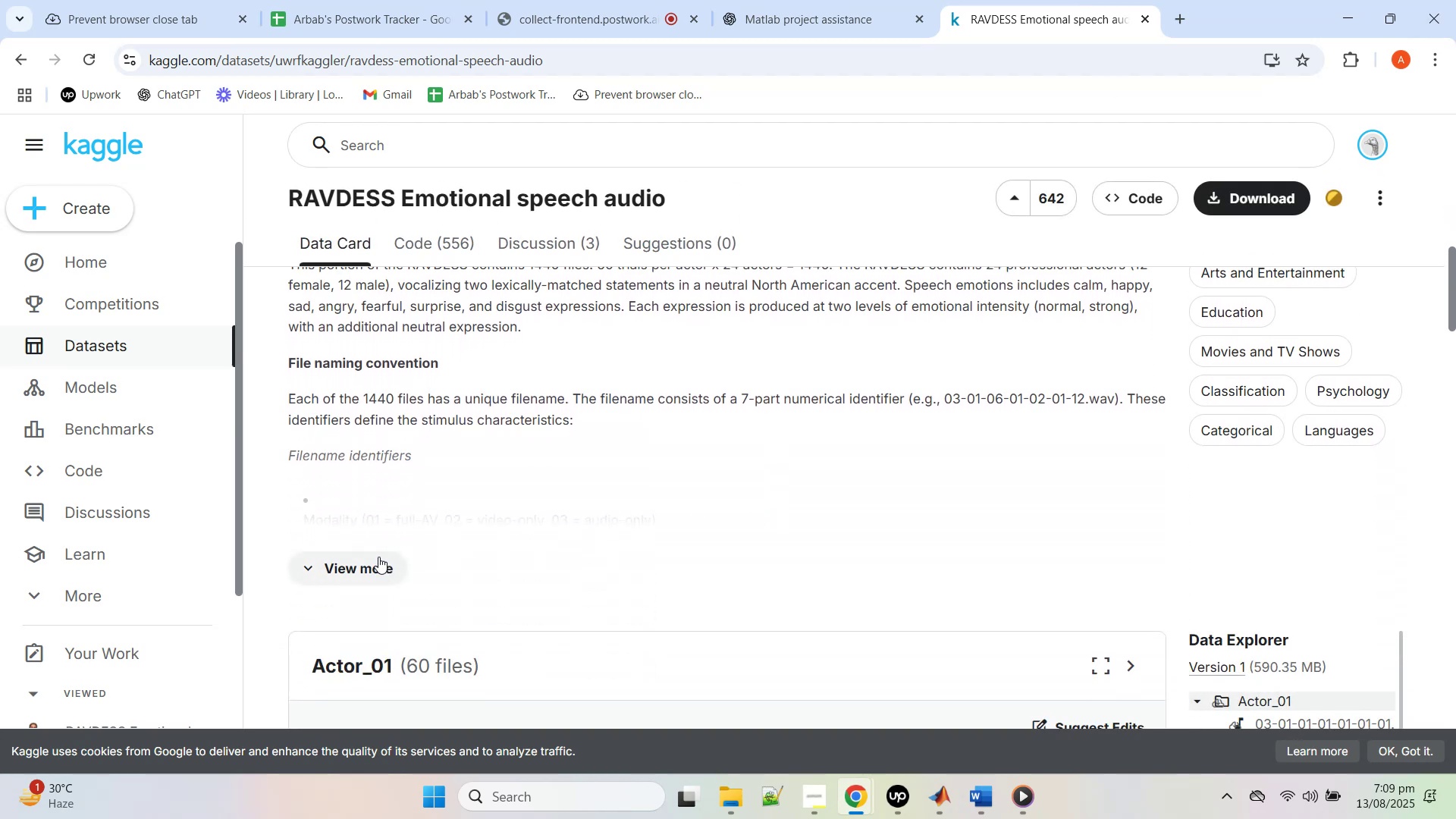 
left_click([378, 566])
 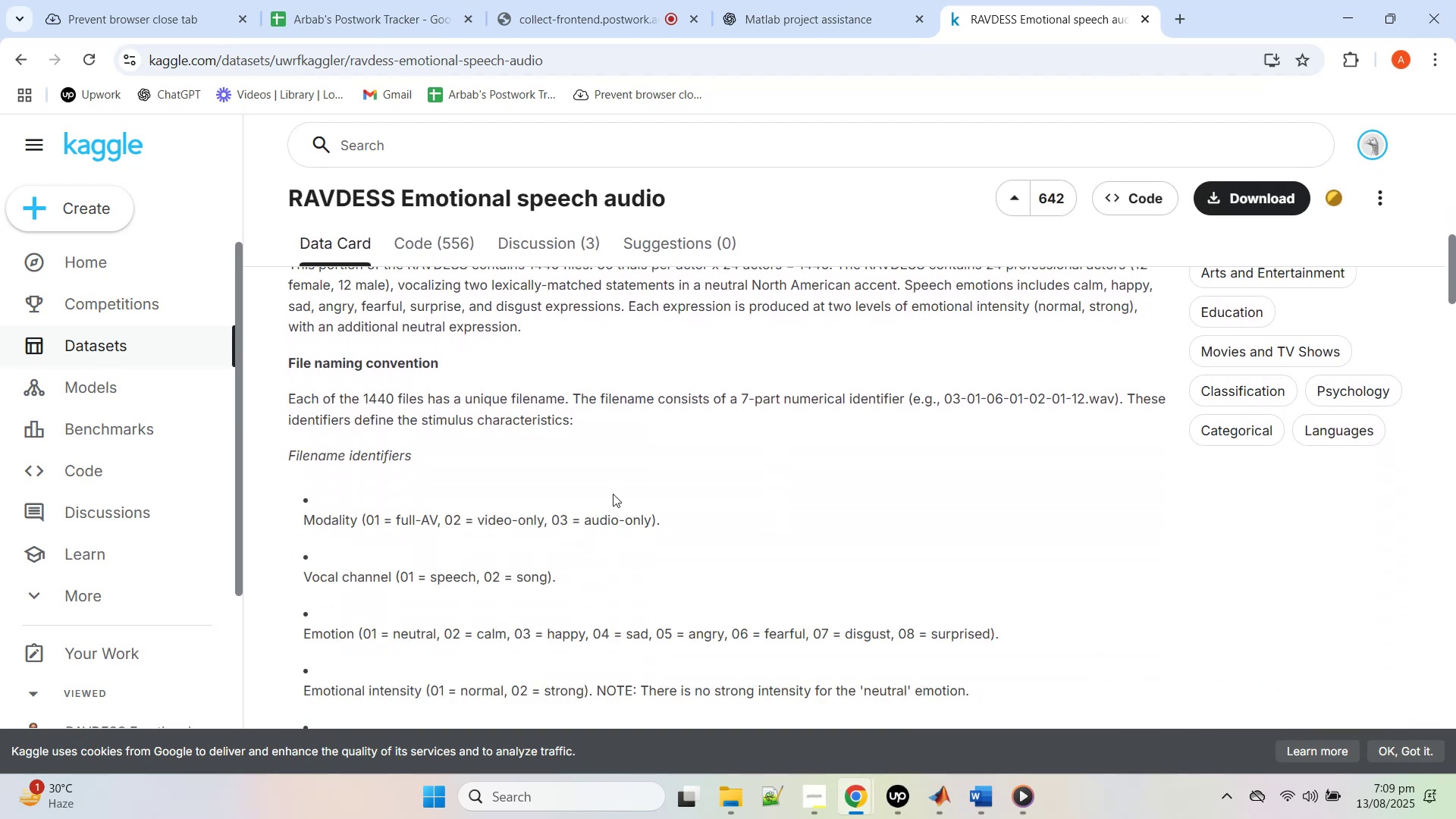 
scroll: coordinate [633, 574], scroll_direction: down, amount: 5.0
 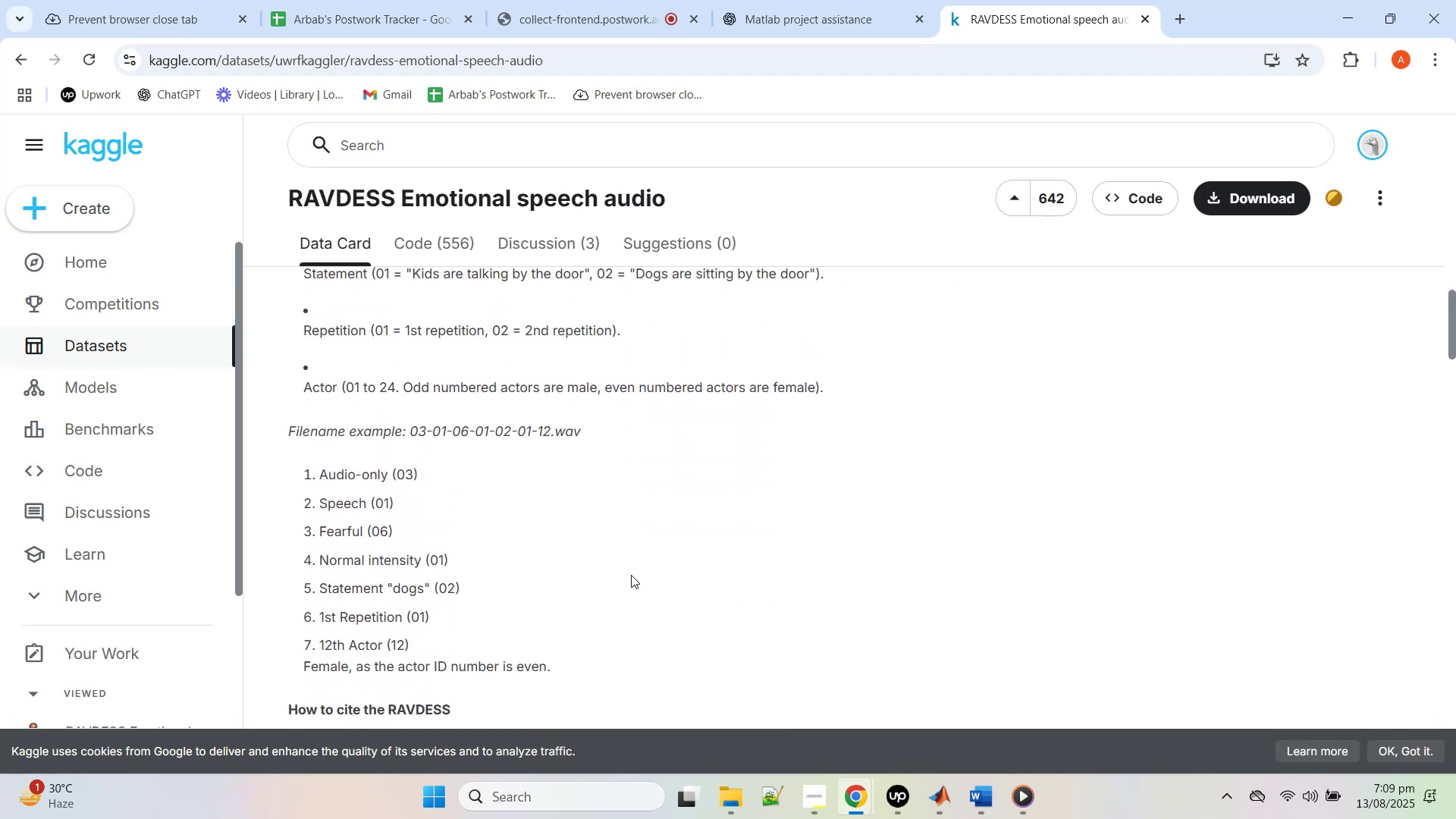 
scroll: coordinate [638, 565], scroll_direction: down, amount: 7.0
 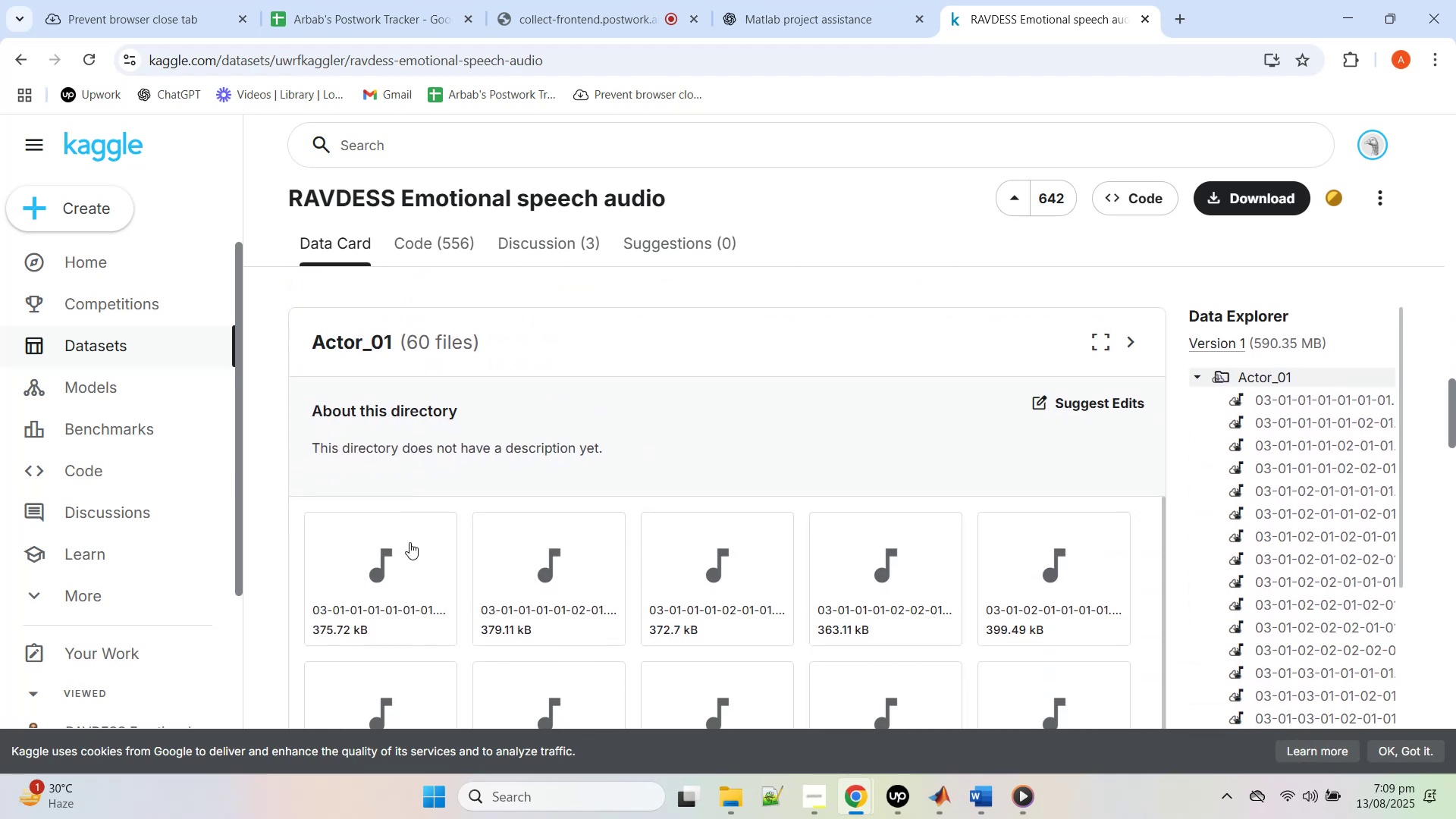 
left_click([403, 554])
 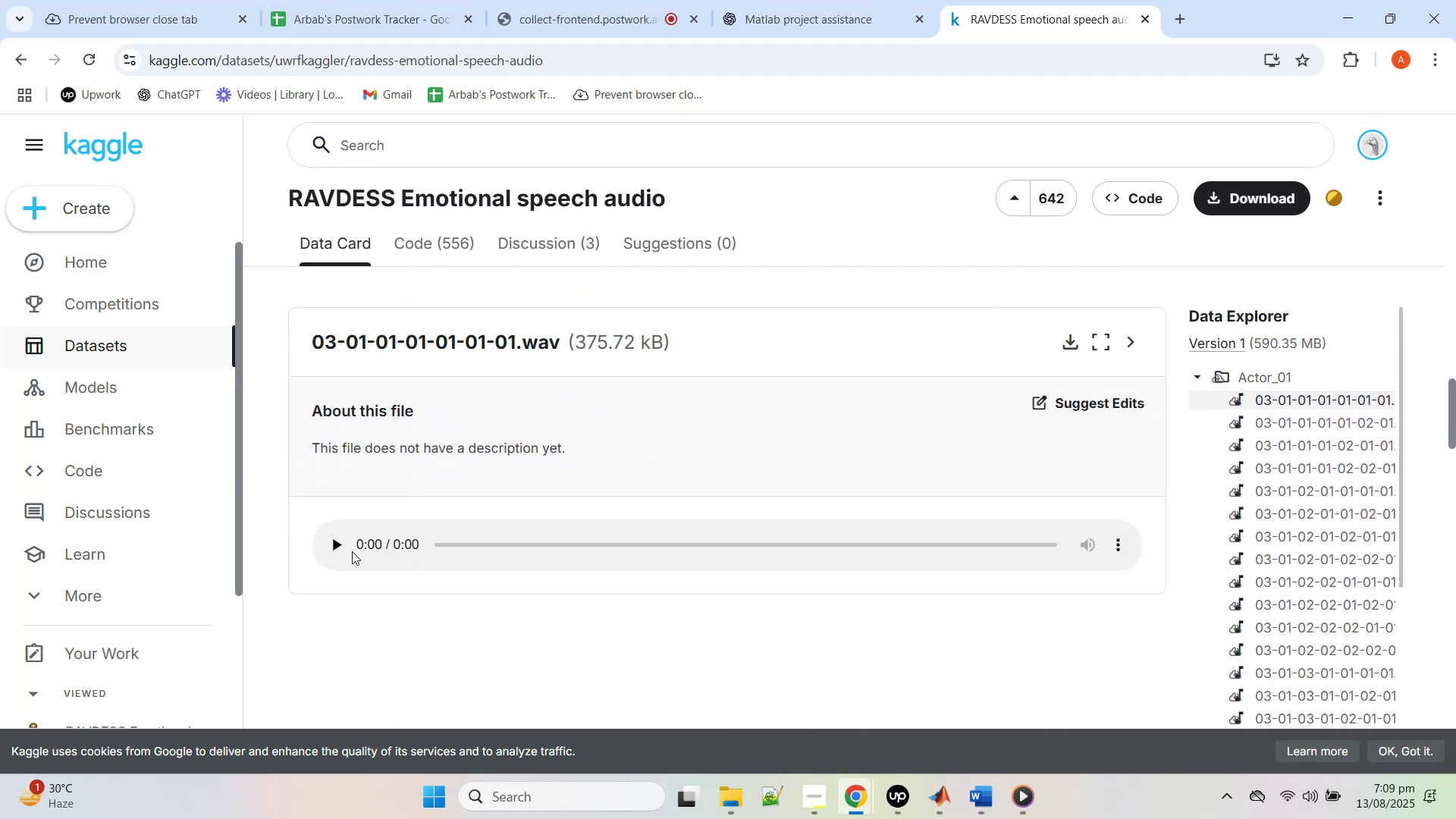 
left_click([327, 544])
 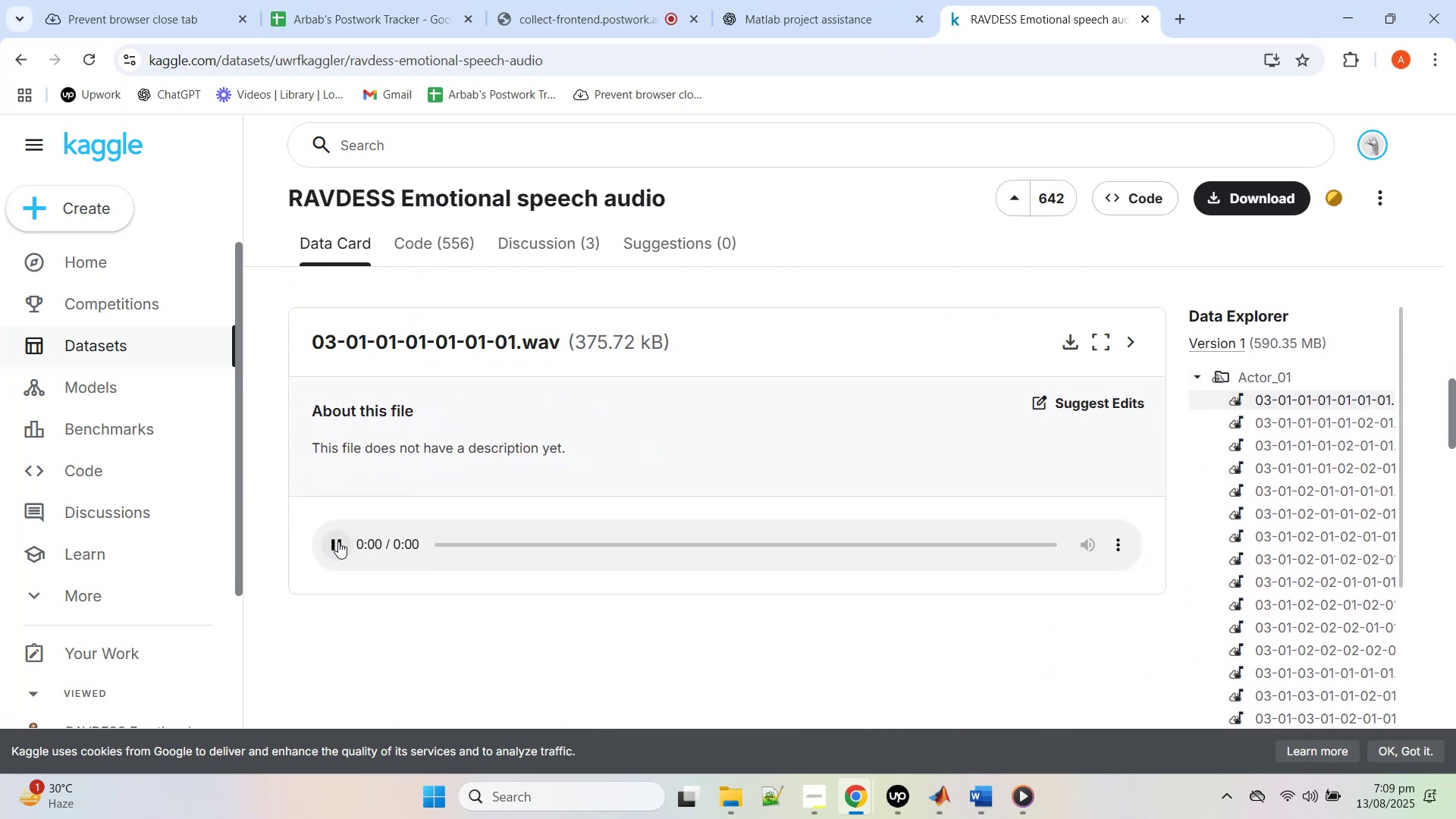 
wait(5.29)
 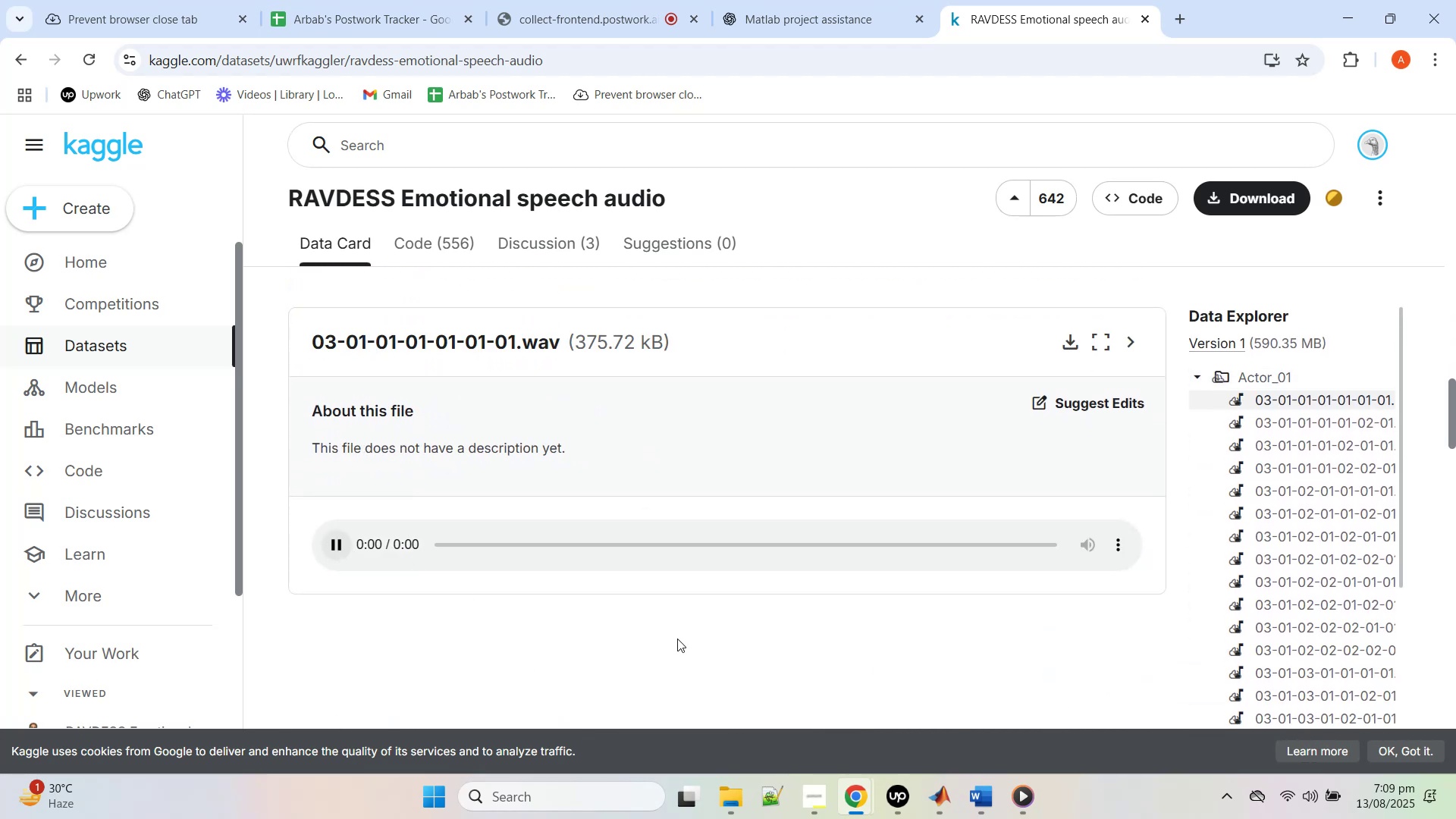 
left_click([340, 553])
 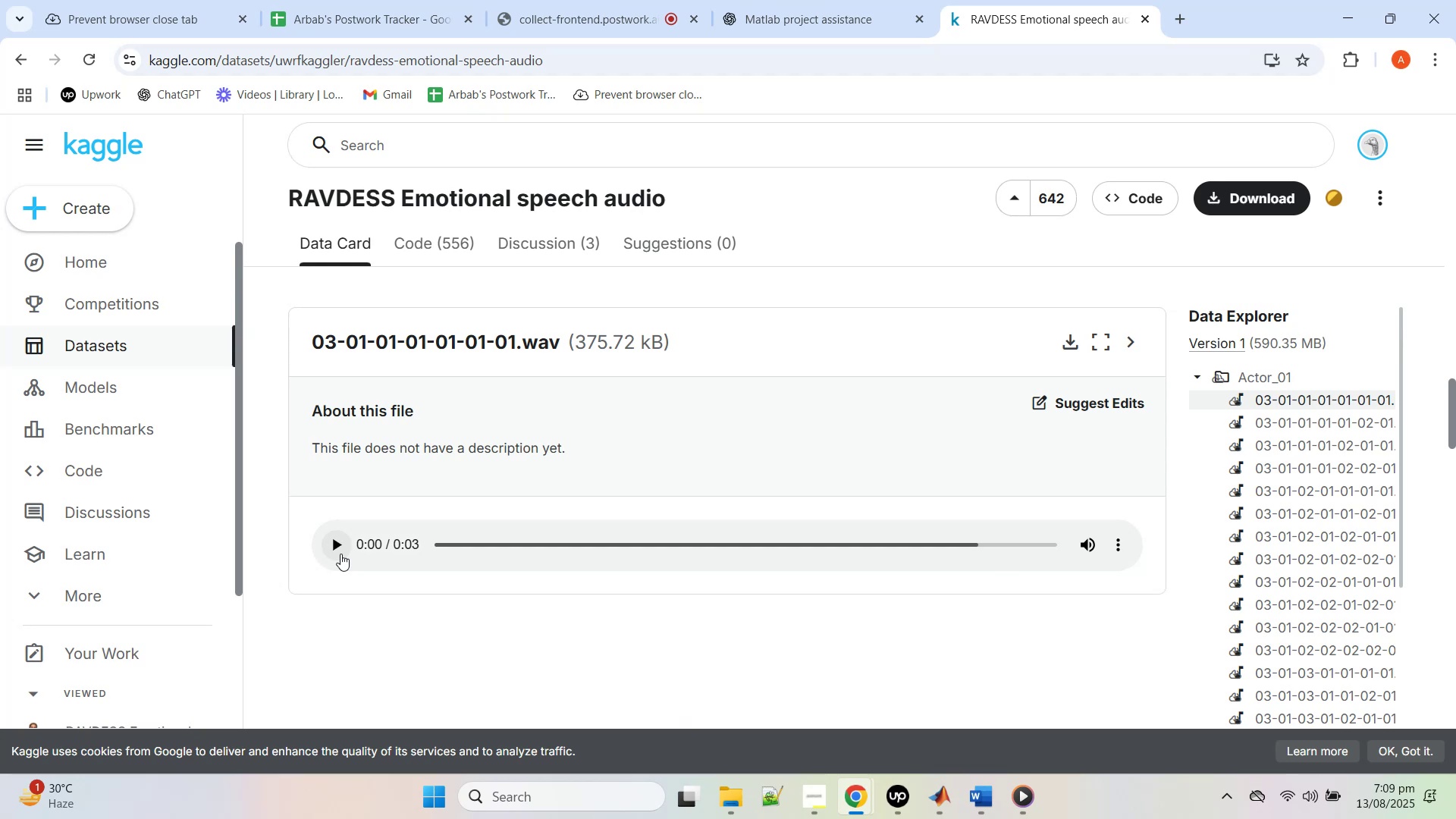 
left_click([340, 554])
 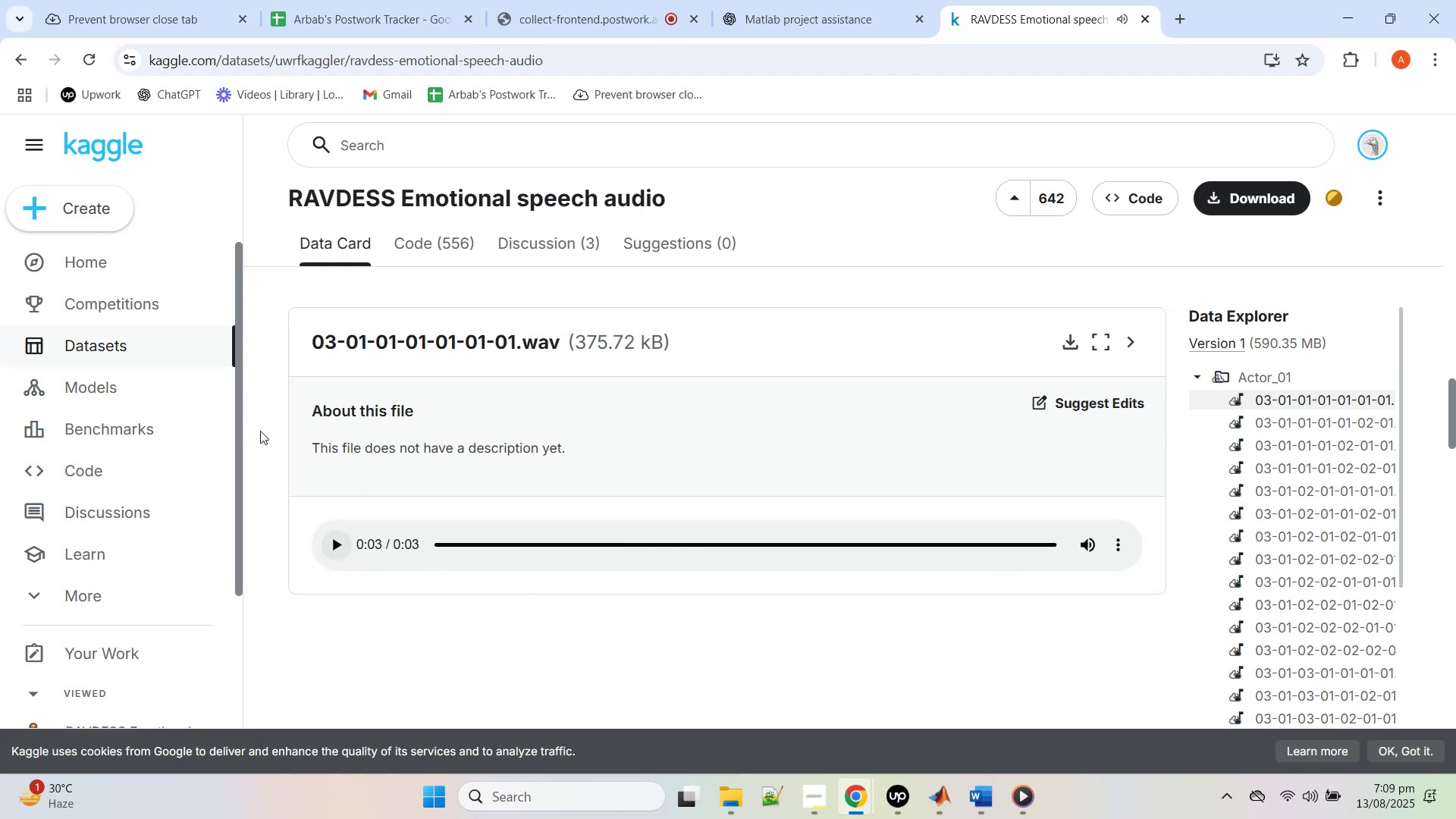 
wait(7.03)
 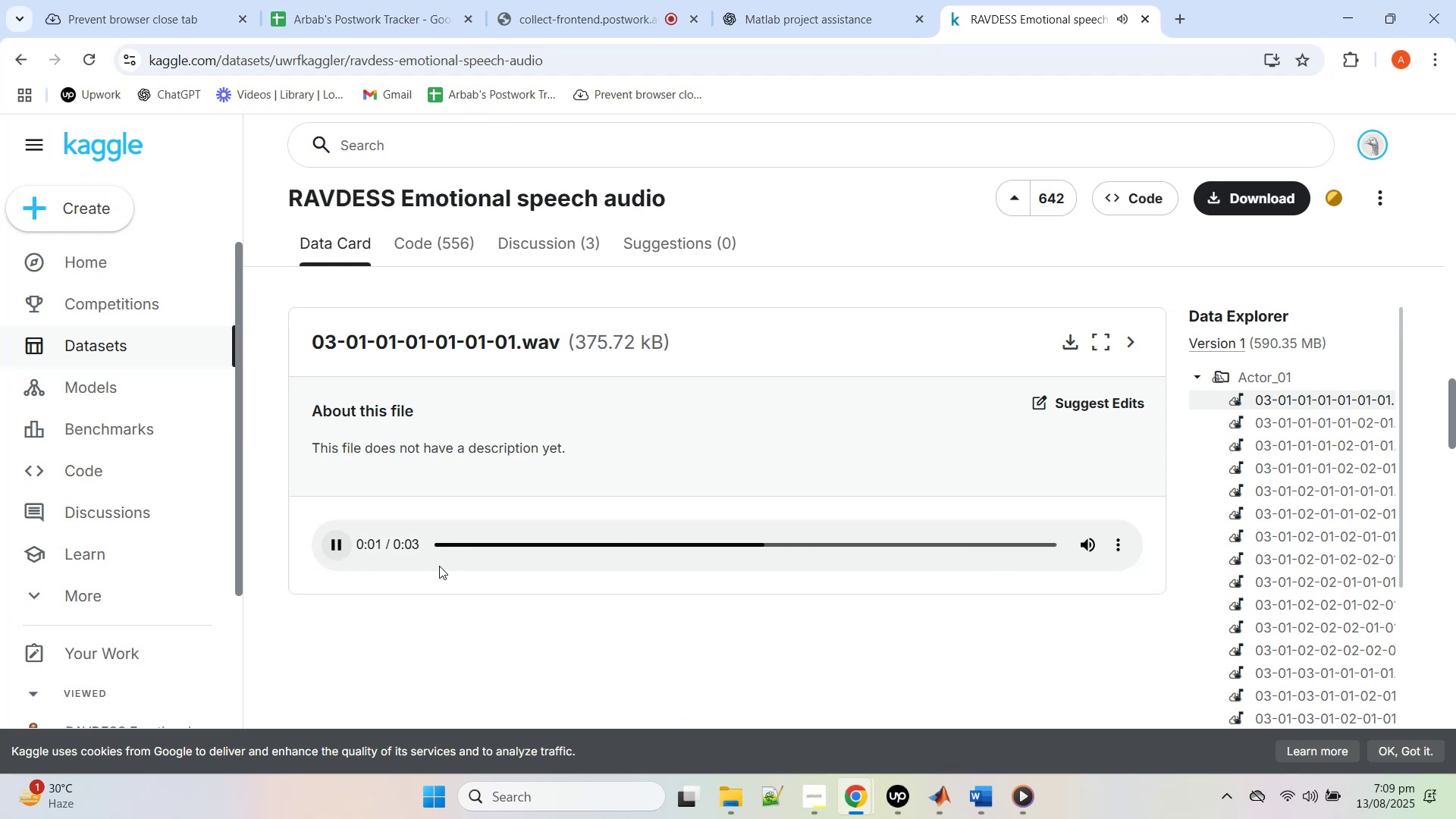 
left_click([1273, 573])
 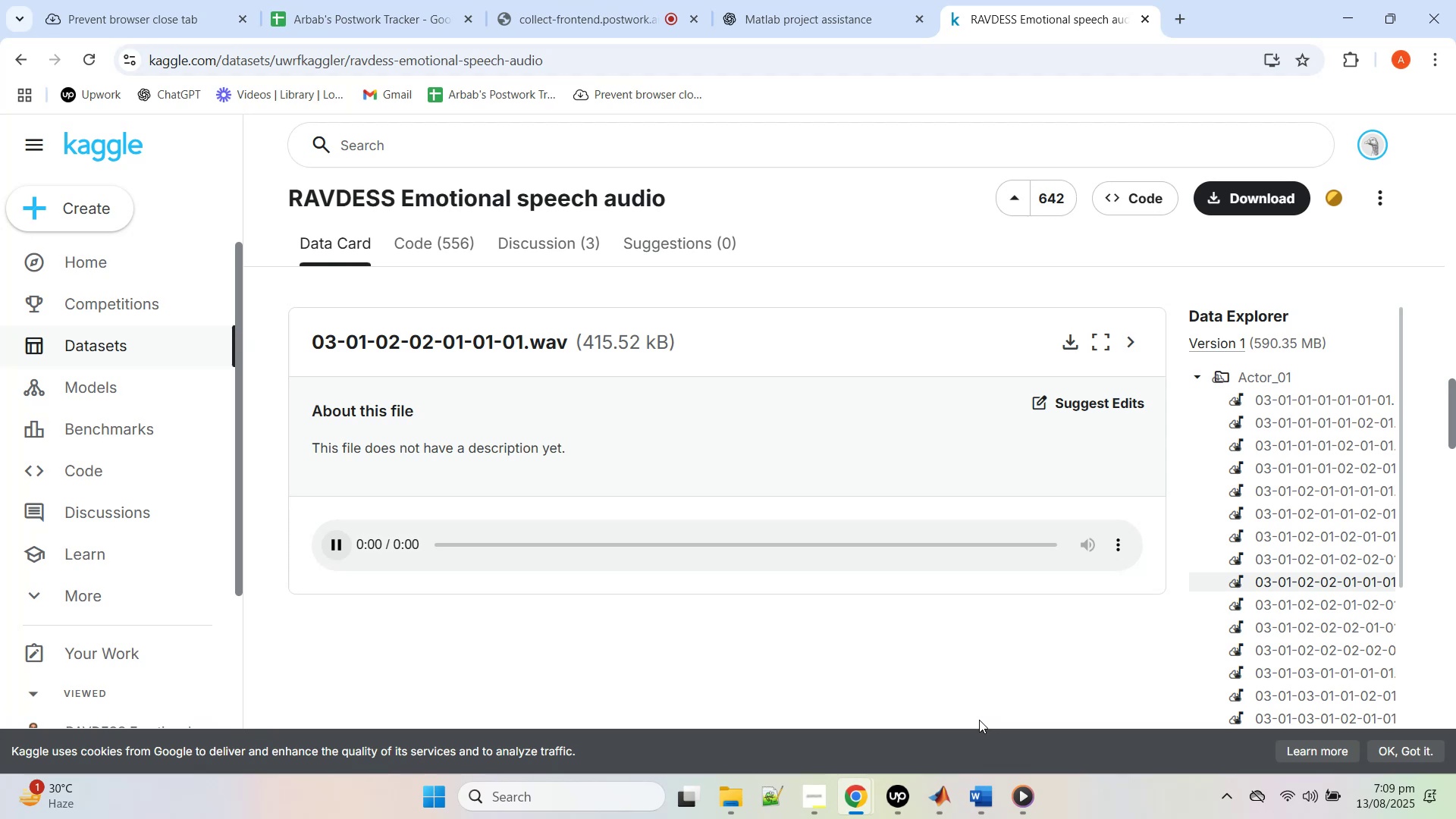 
left_click([946, 803])
 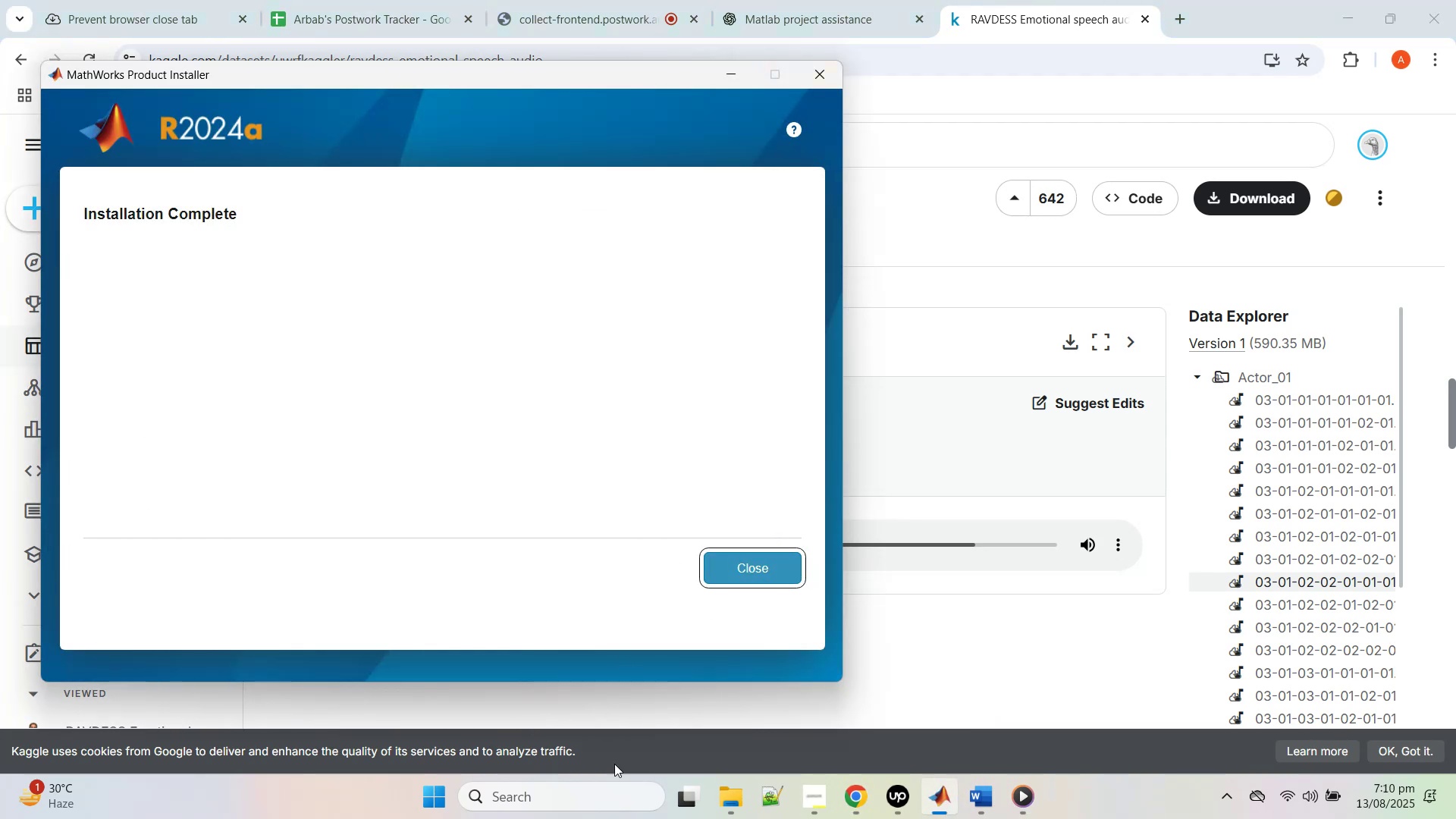 
left_click([592, 796])
 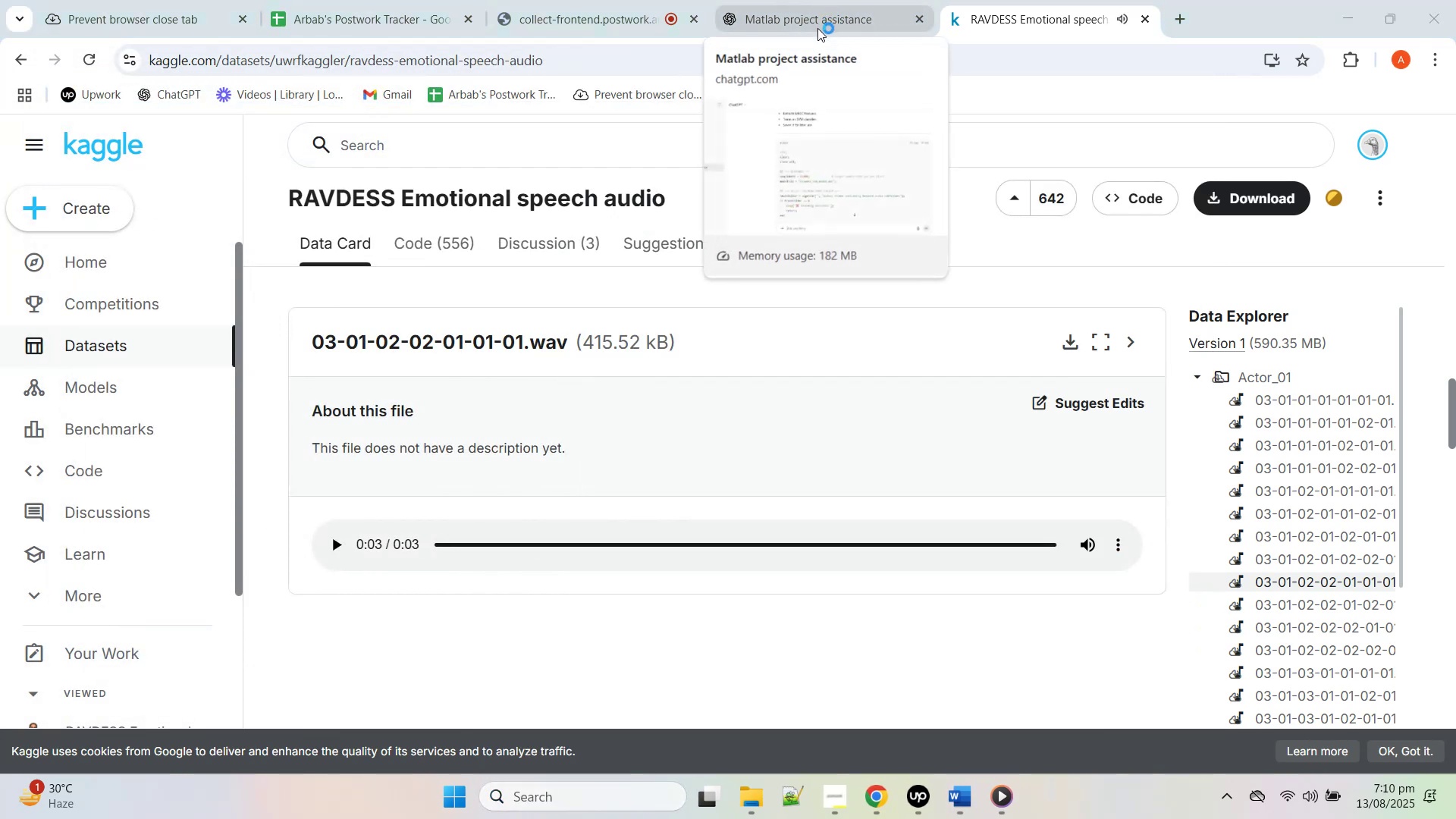 
left_click([806, 24])
 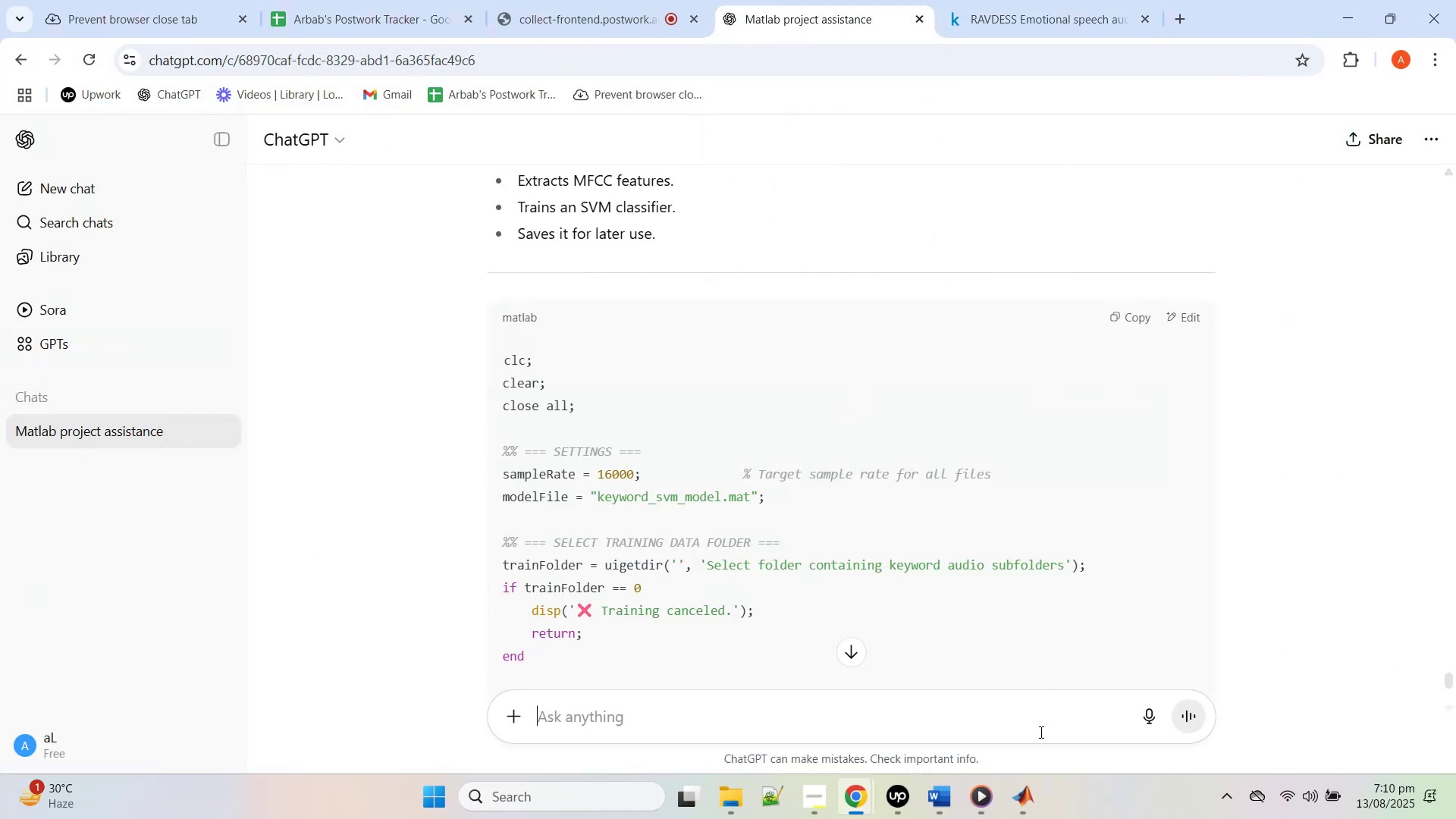 
left_click([1028, 795])
 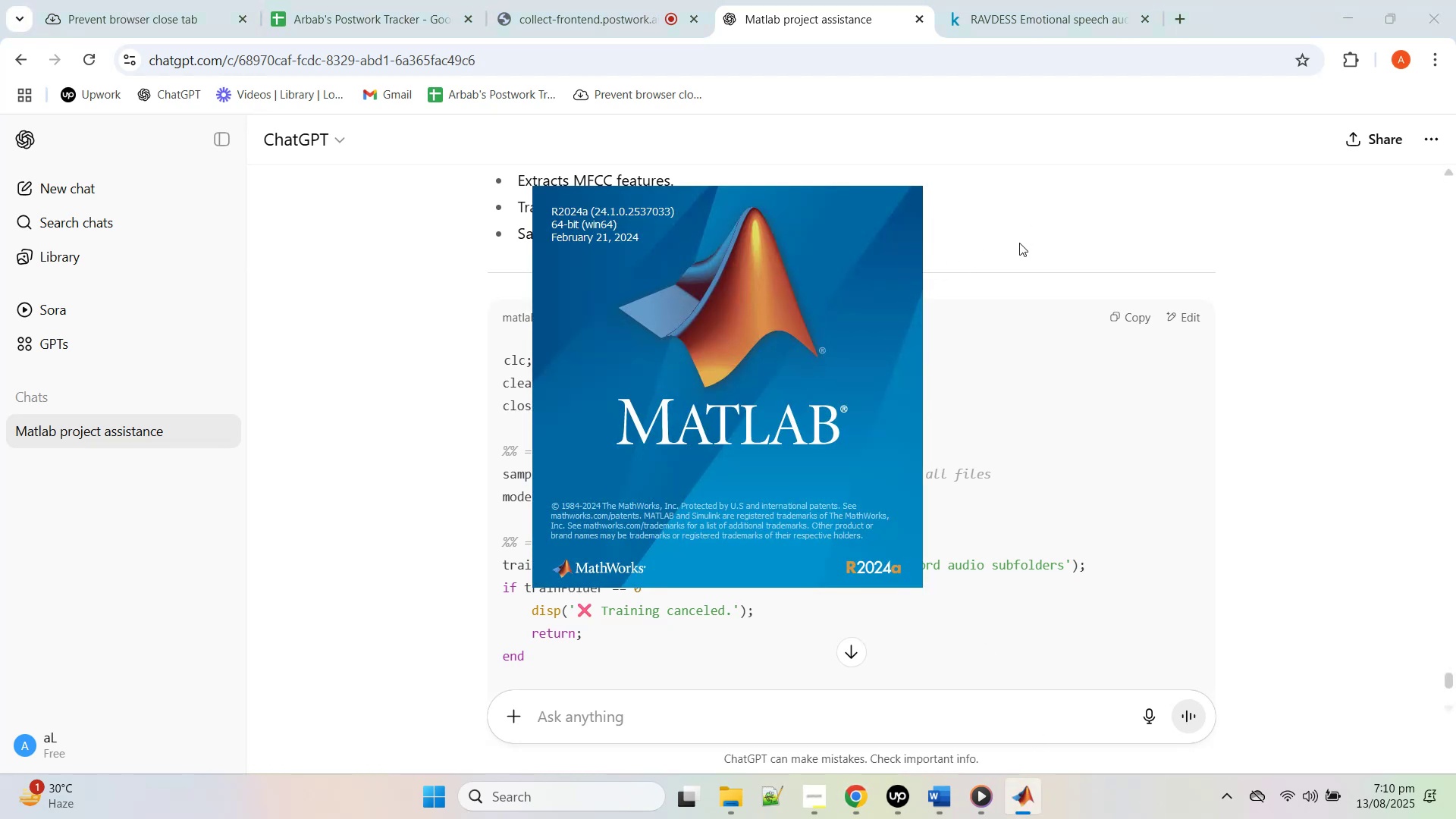 
wait(5.98)
 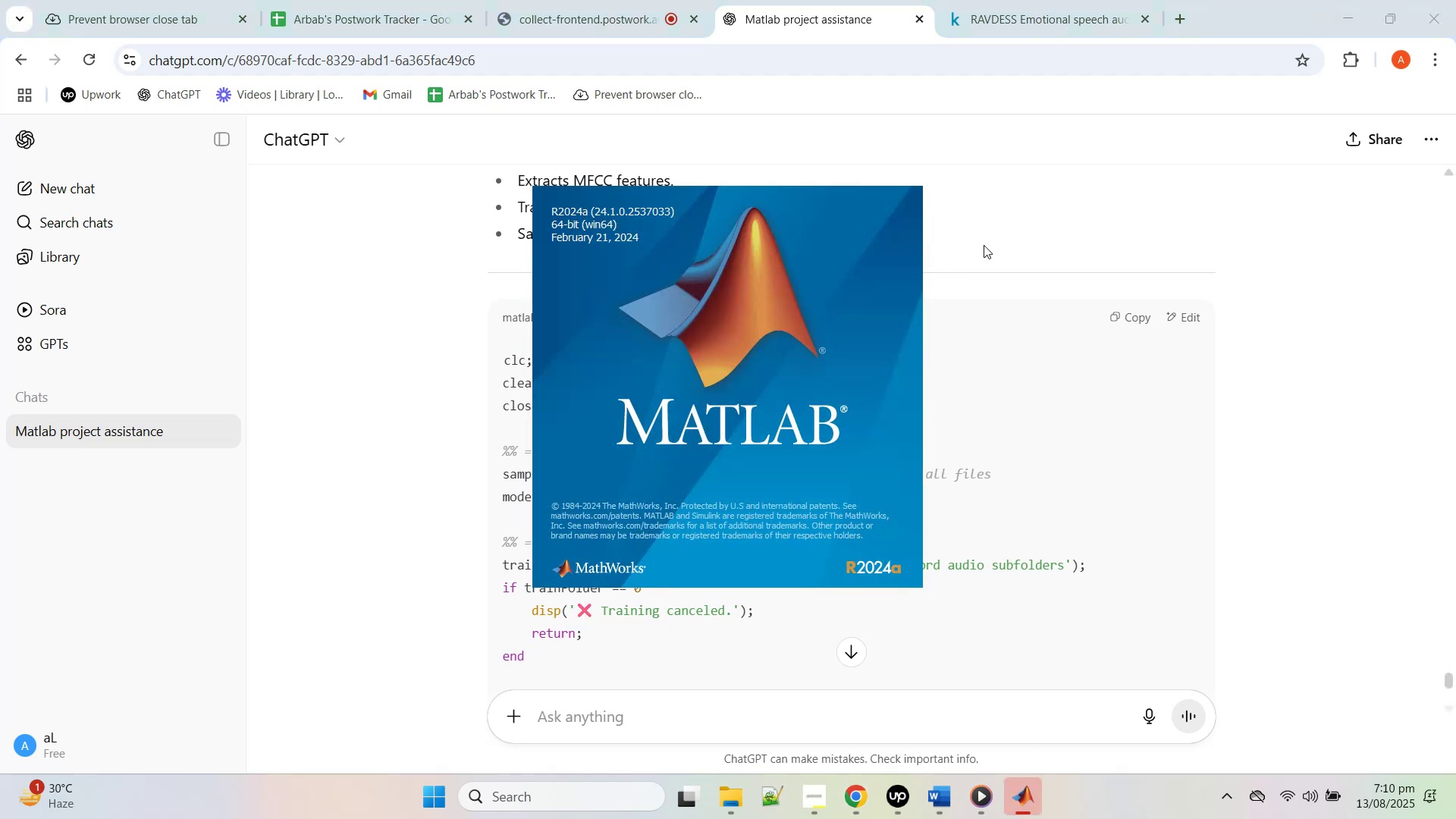 
left_click([1017, 245])
 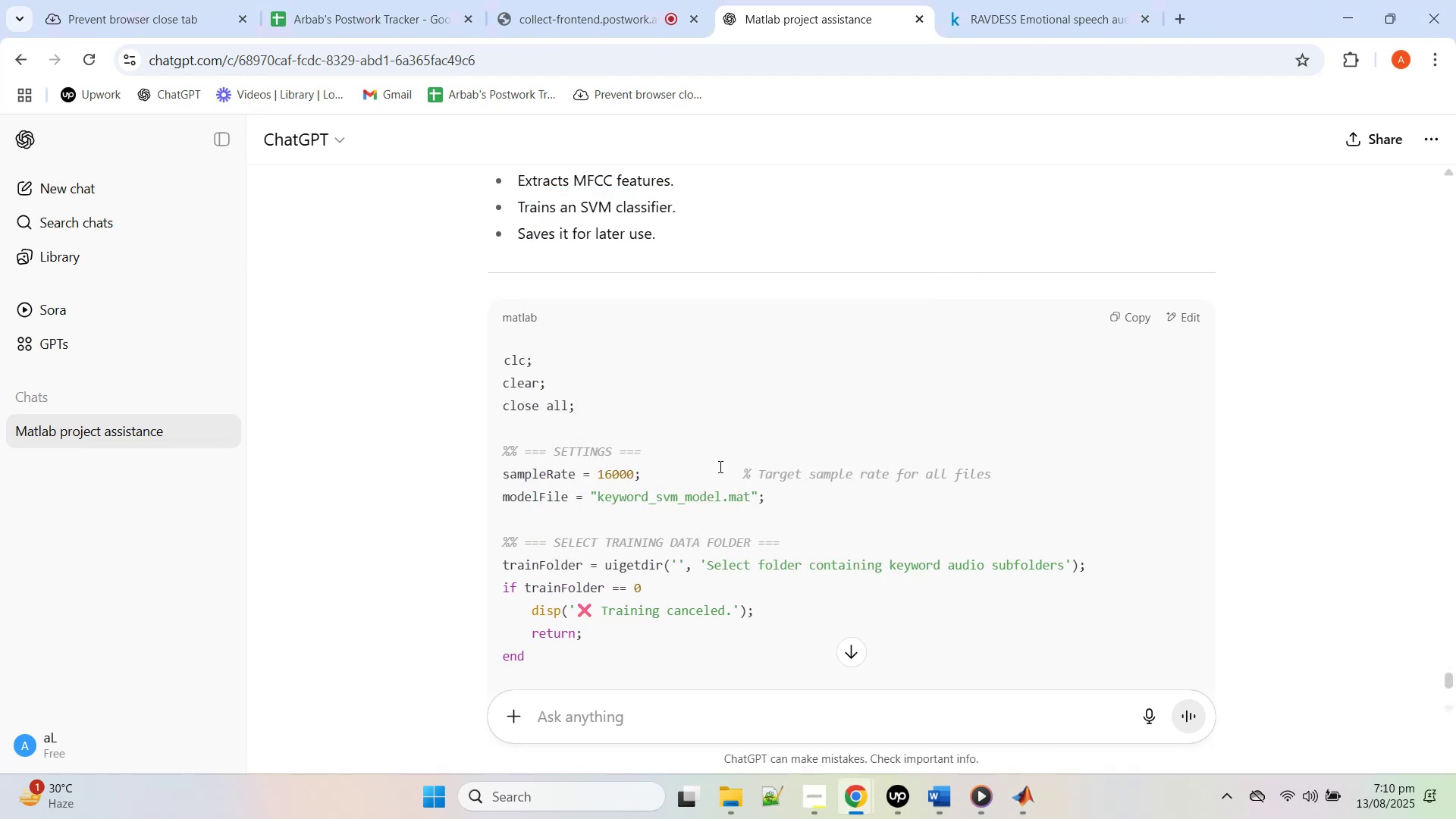 
scroll: coordinate [732, 455], scroll_direction: up, amount: 5.0
 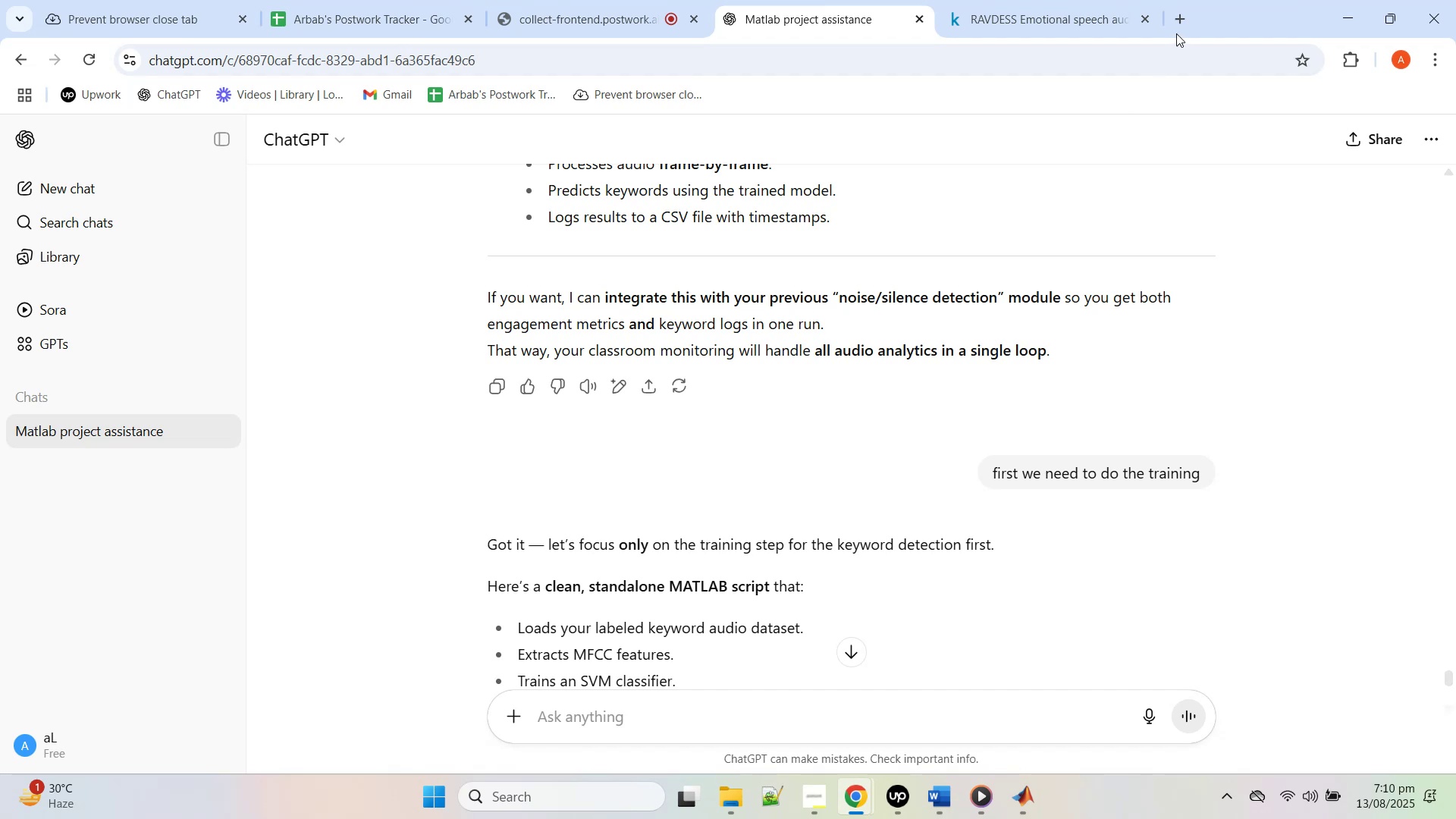 
mouse_move([1020, 26])
 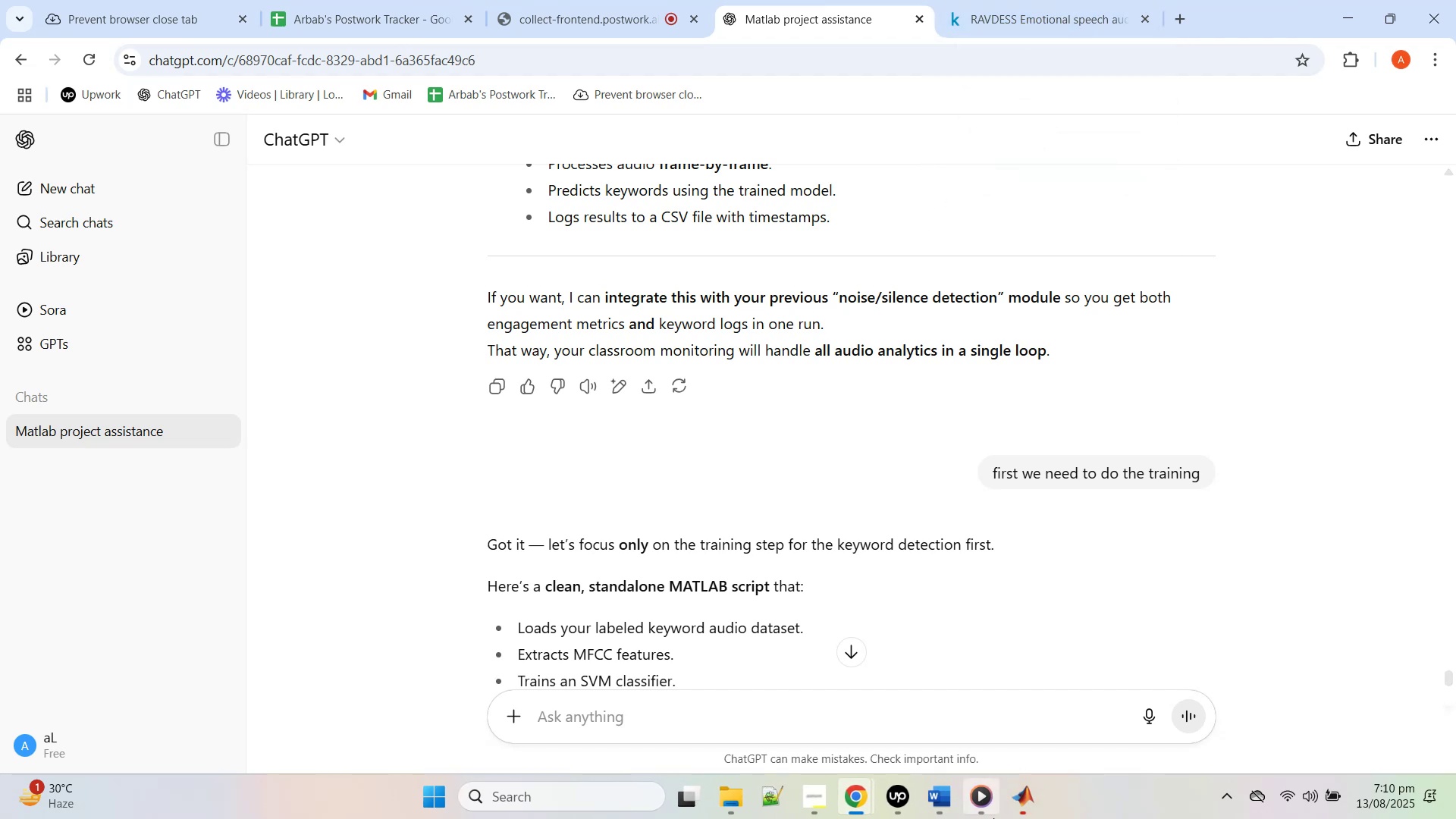 
left_click([1021, 811])
 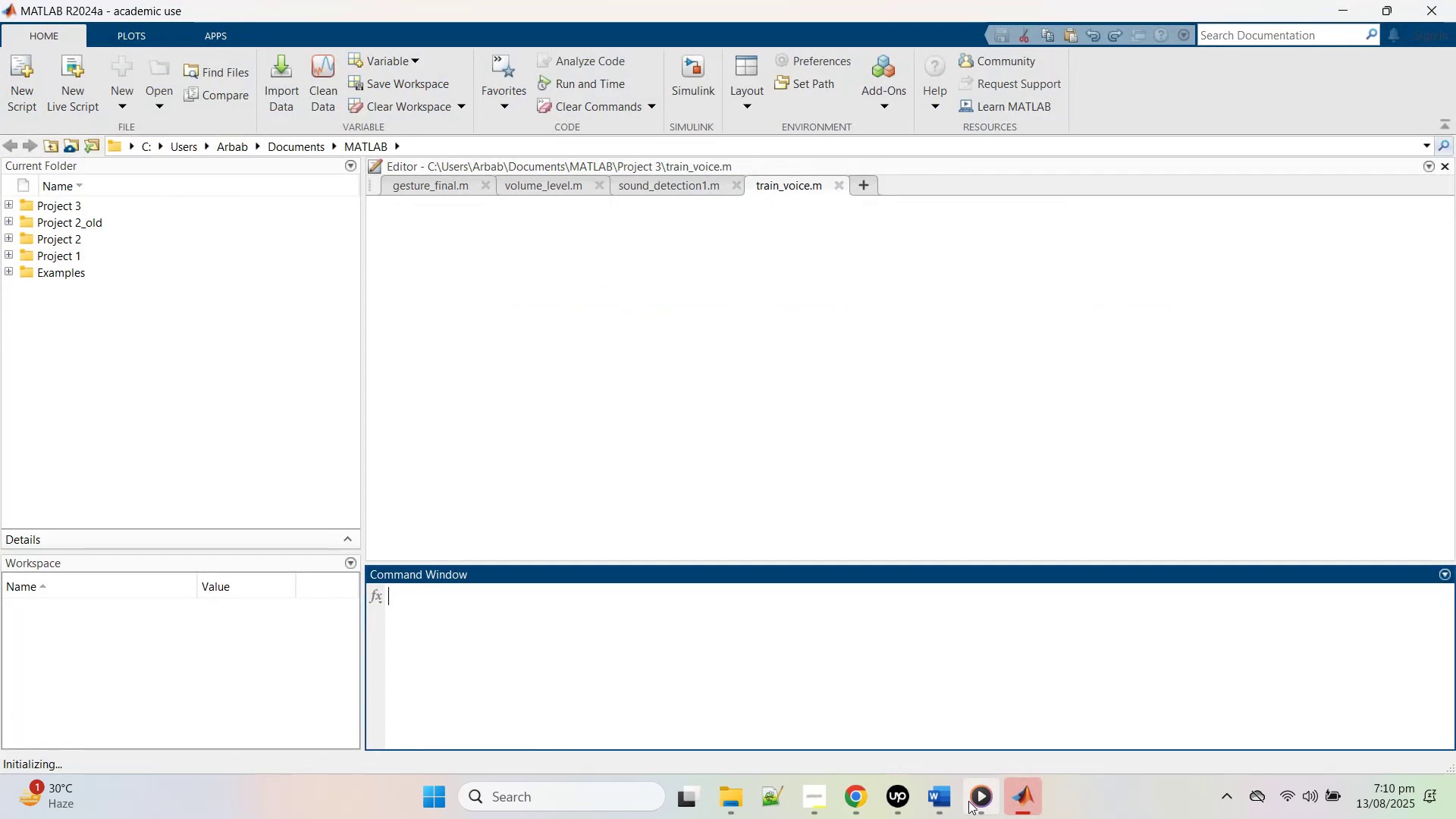 
left_click([968, 799])
 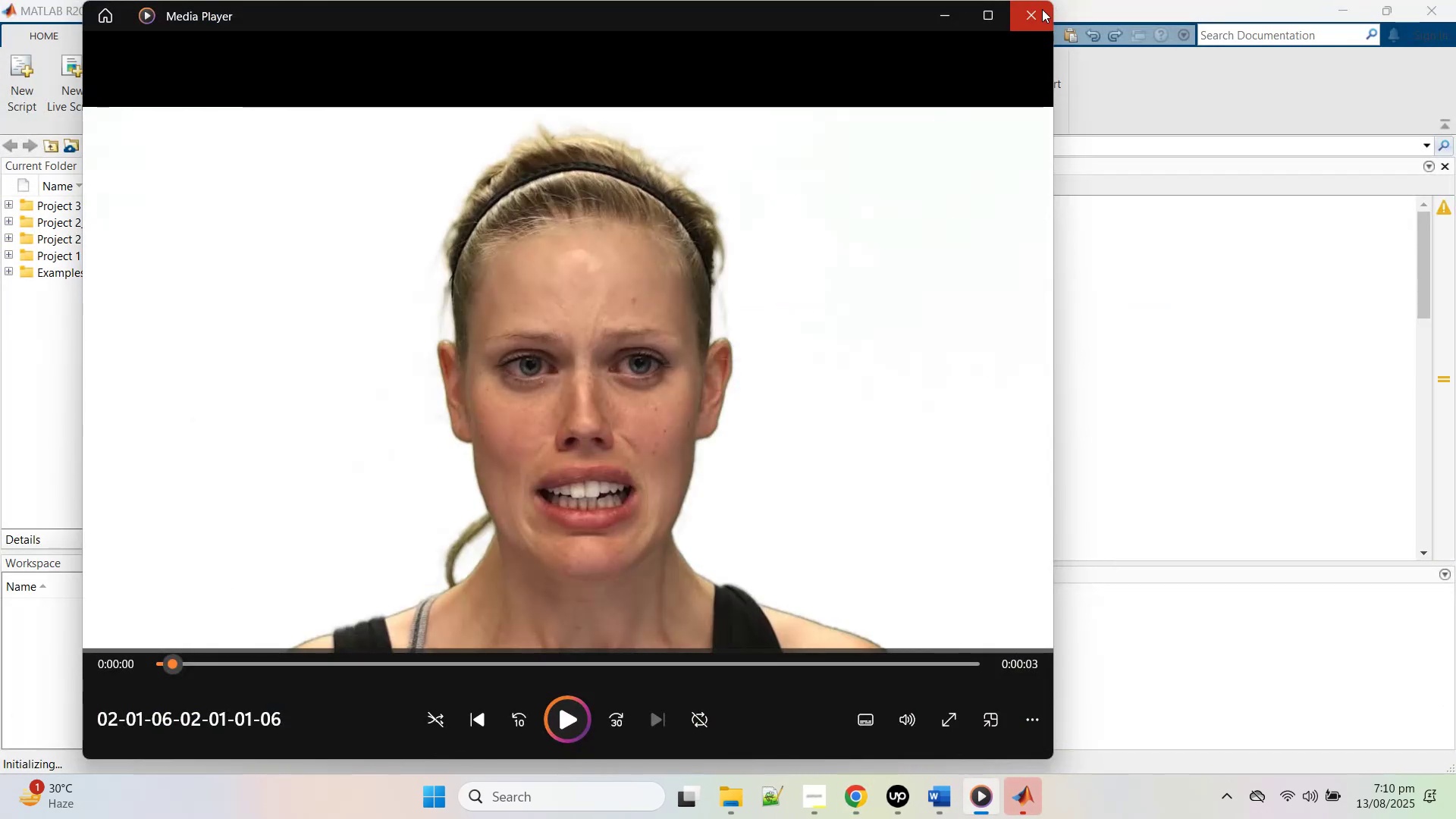 
left_click([1039, 16])
 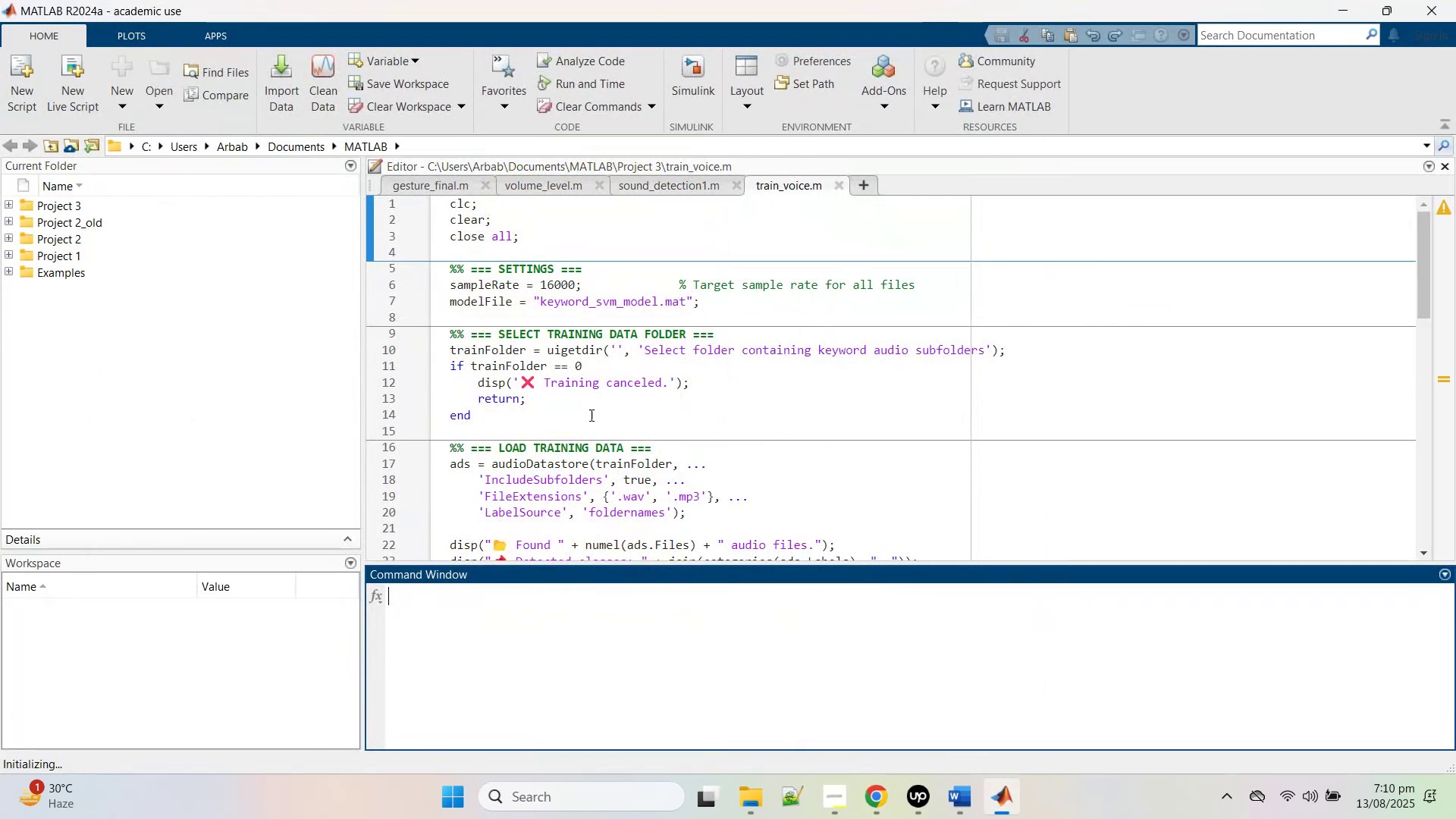 
left_click([601, 427])
 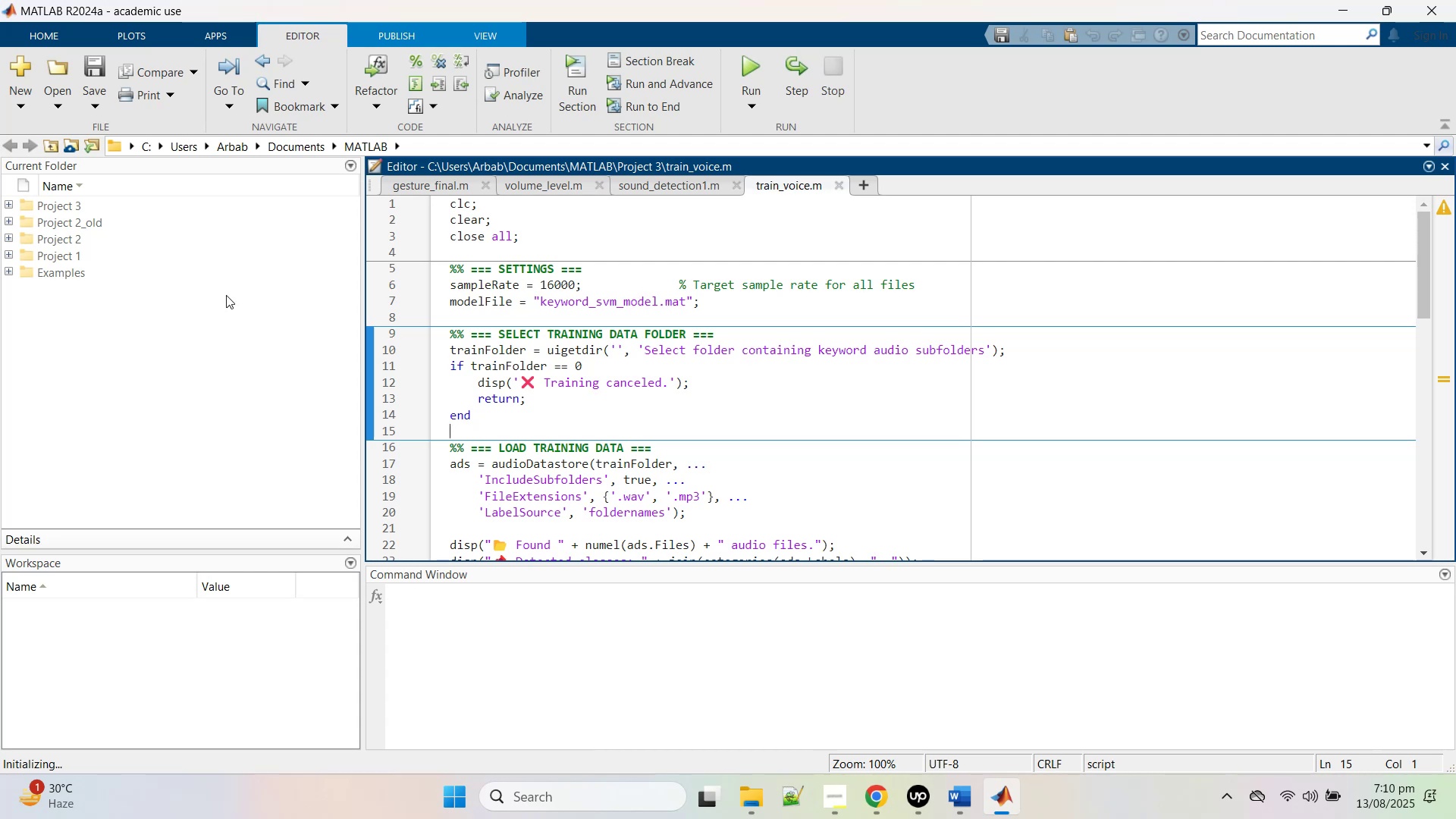 
double_click([42, 208])
 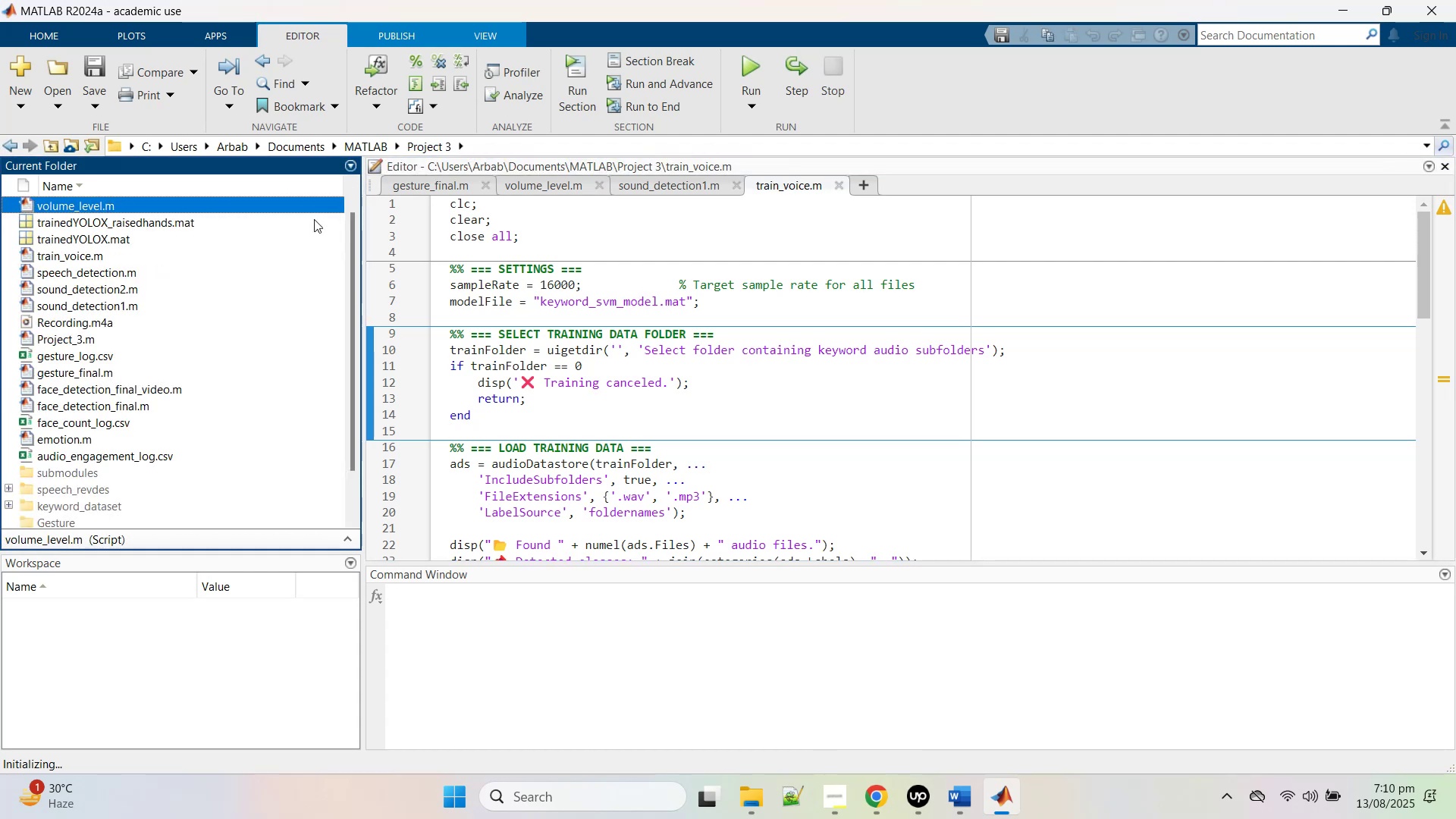 
left_click([604, 297])
 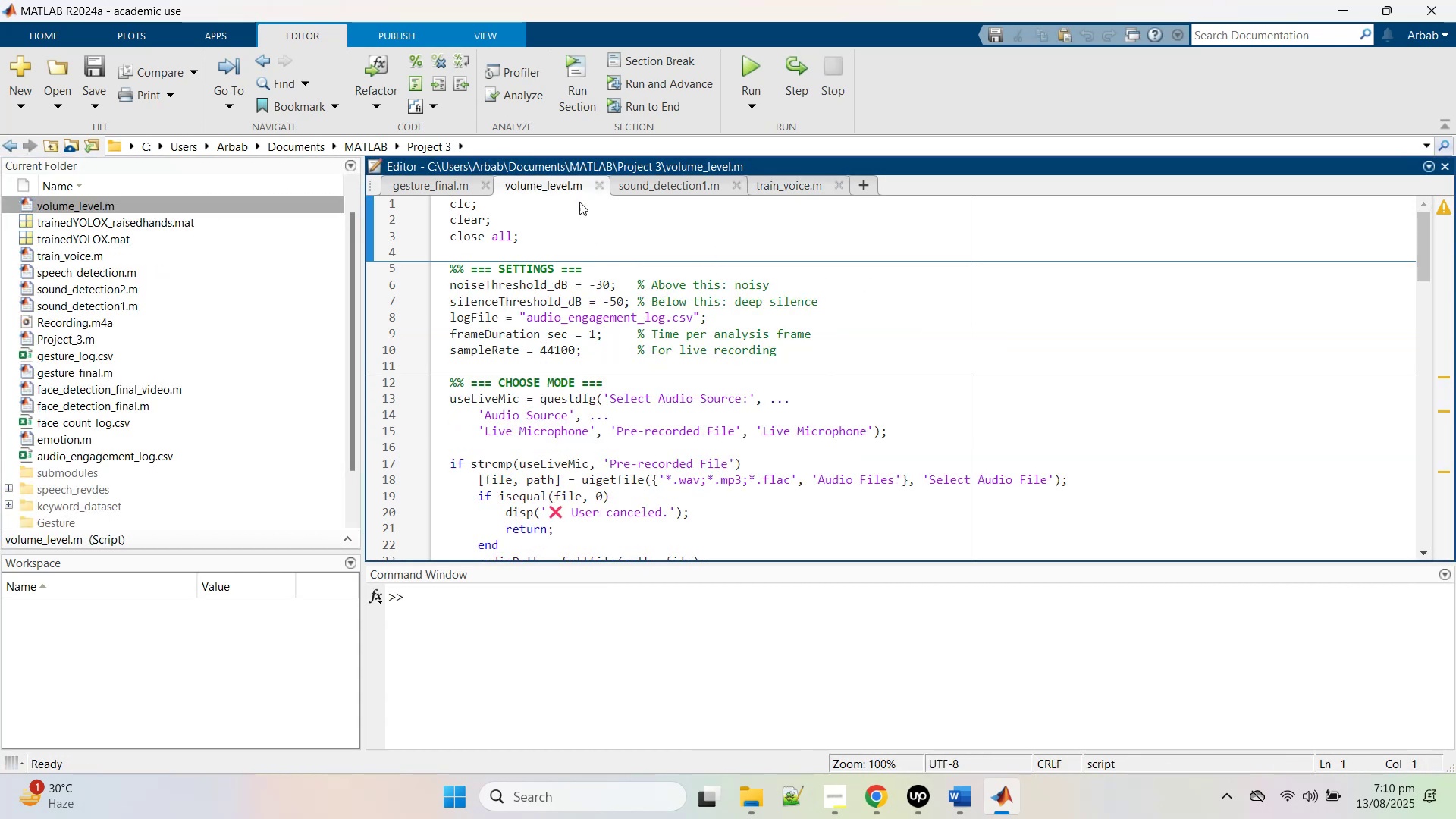 
middle_click([573, 187])
 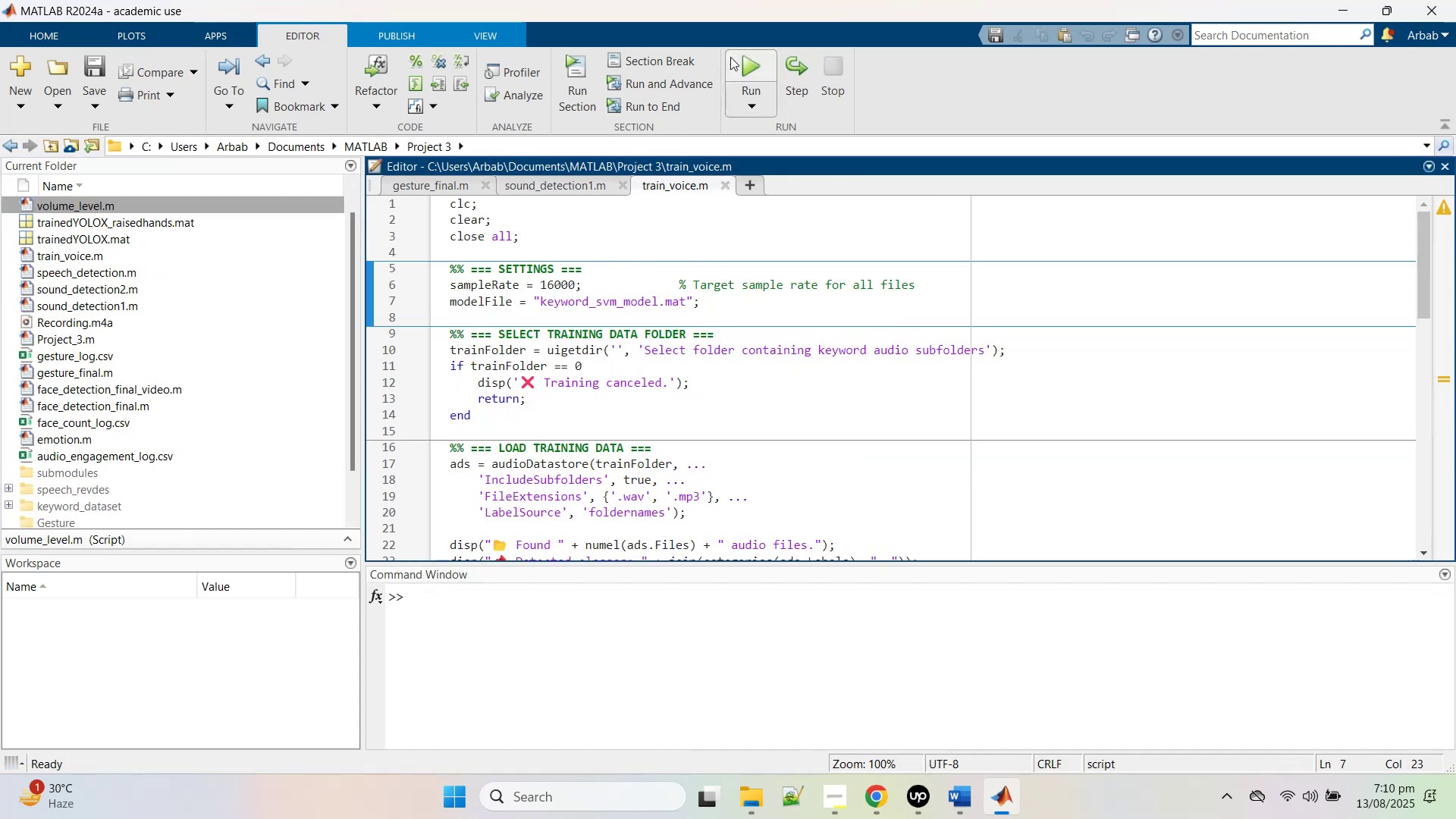 
left_click([745, 60])
 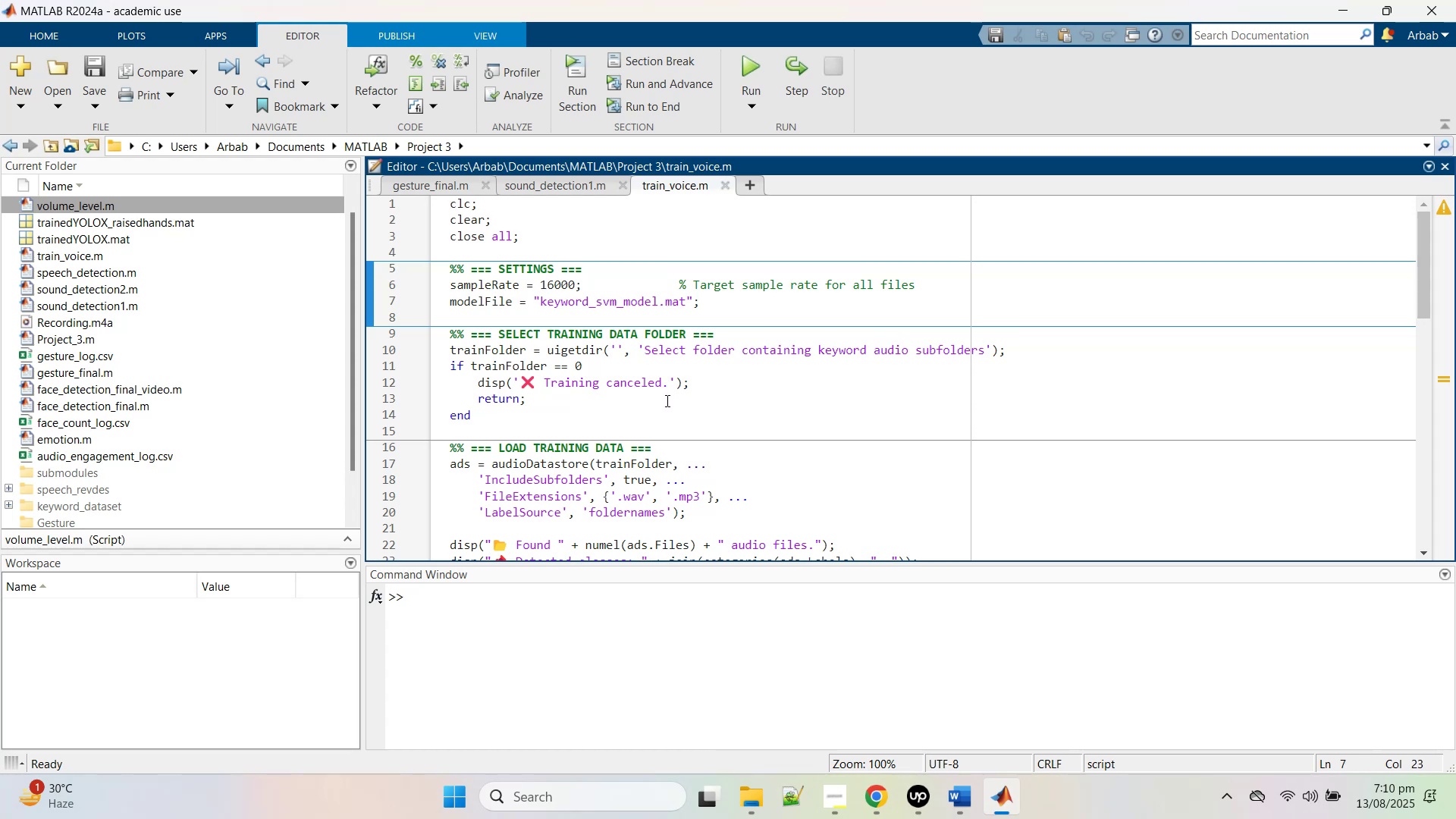 
scroll: coordinate [663, 405], scroll_direction: down, amount: 2.0
 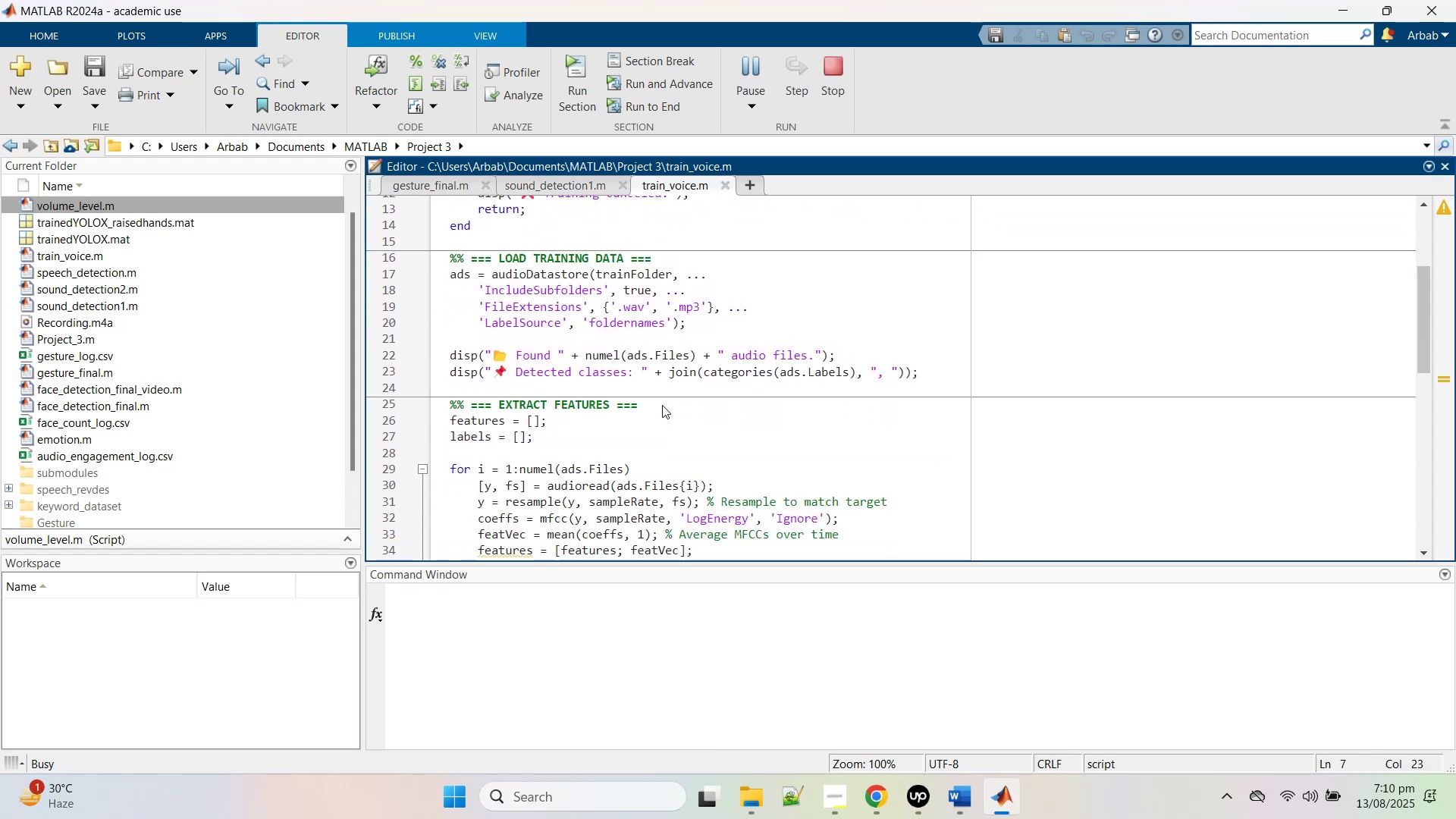 
scroll: coordinate [662, 405], scroll_direction: up, amount: 2.0
 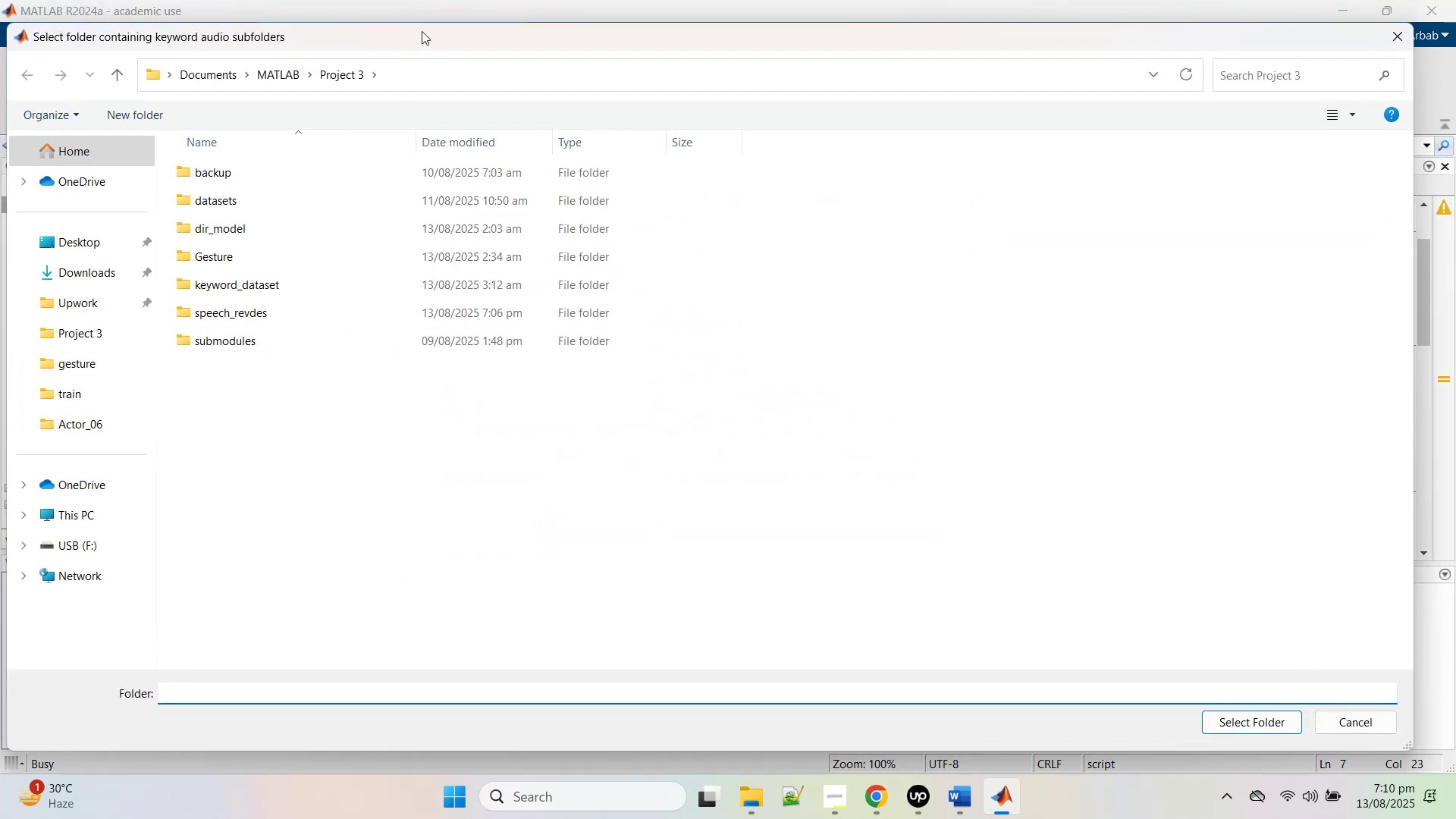 
left_click_drag(start_coordinate=[401, 45], to_coordinate=[454, 84])
 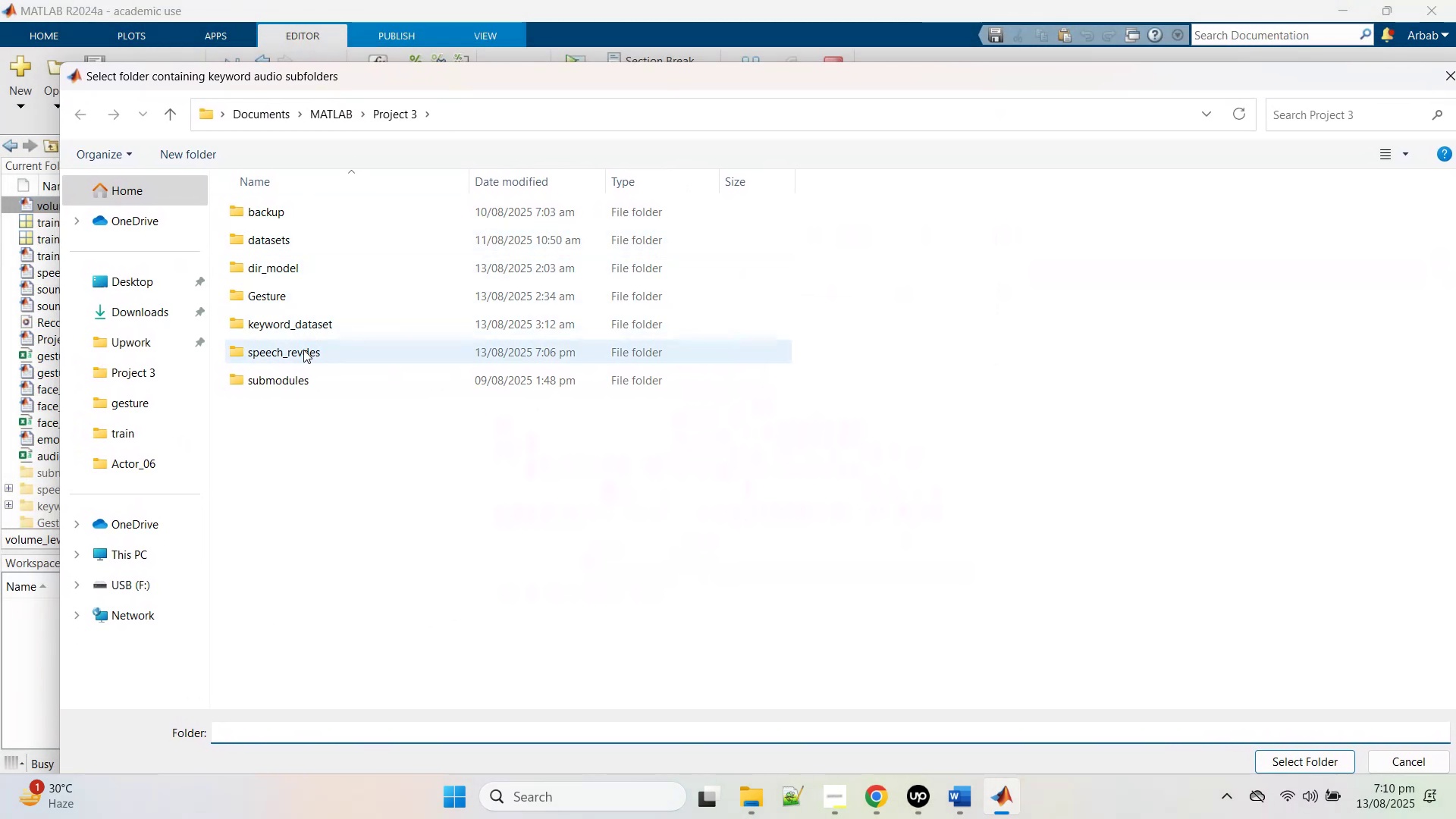 
double_click([300, 325])
 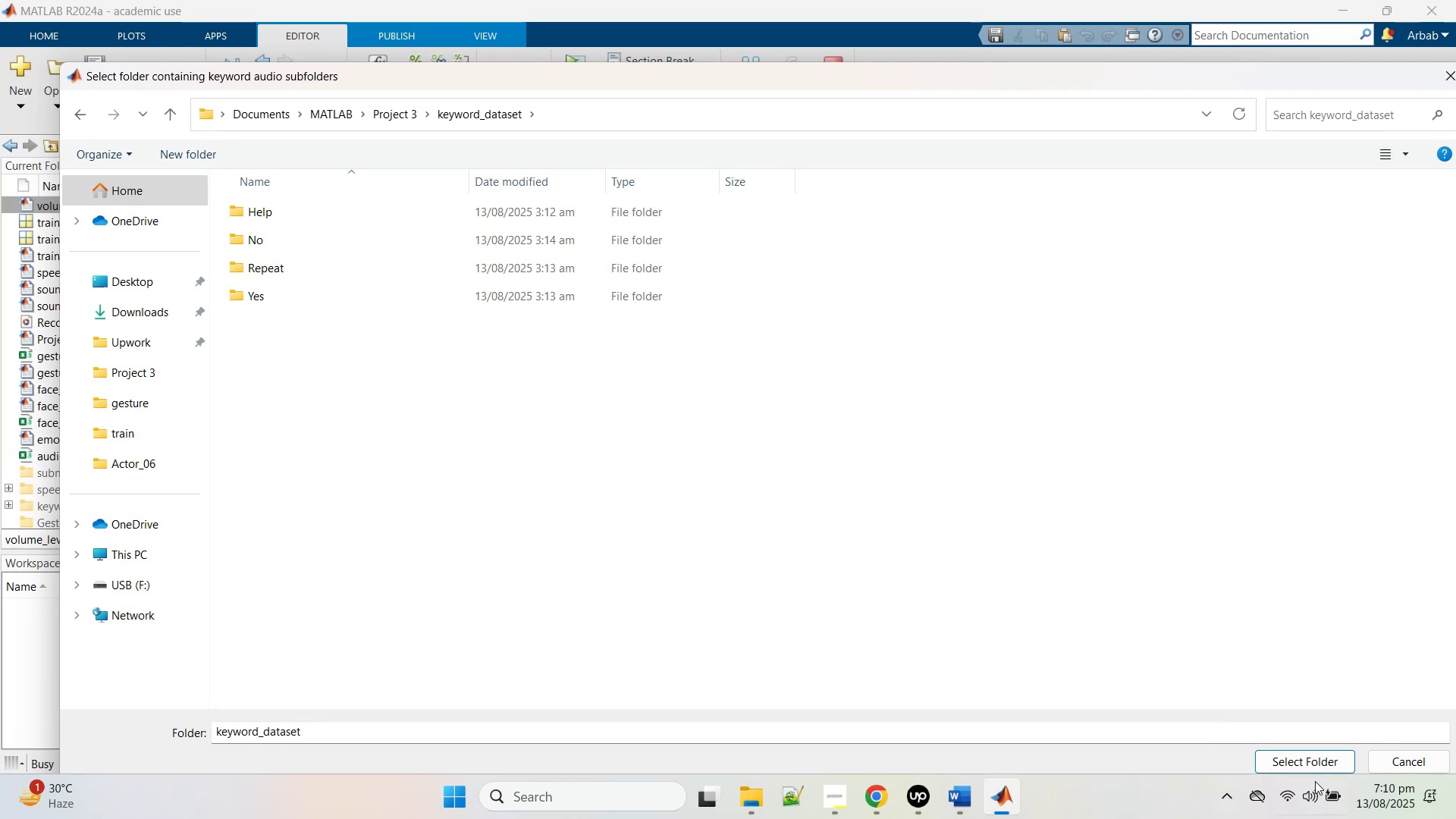 
left_click([1305, 769])
 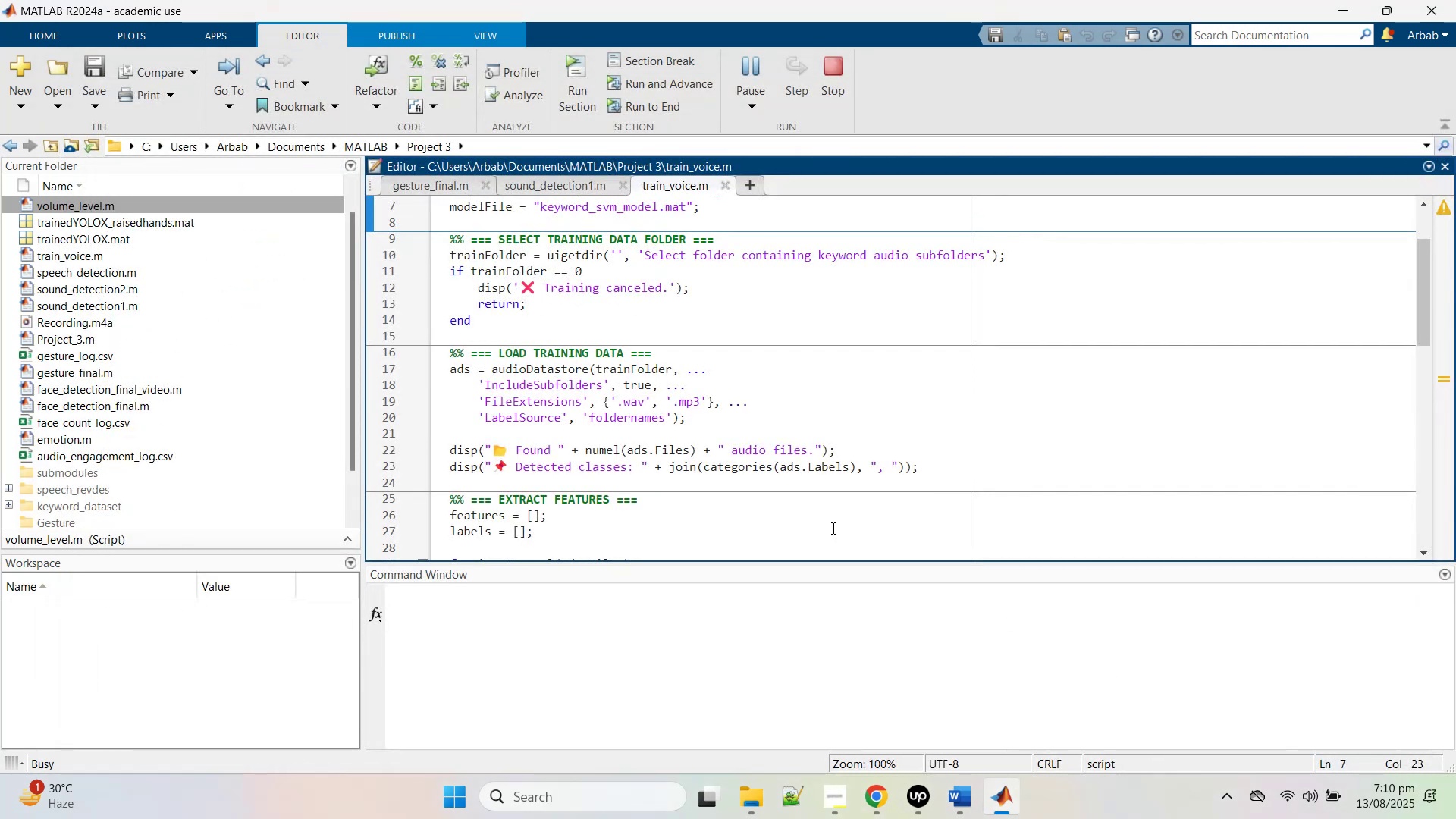 
scroll: coordinate [757, 427], scroll_direction: up, amount: 1.0
 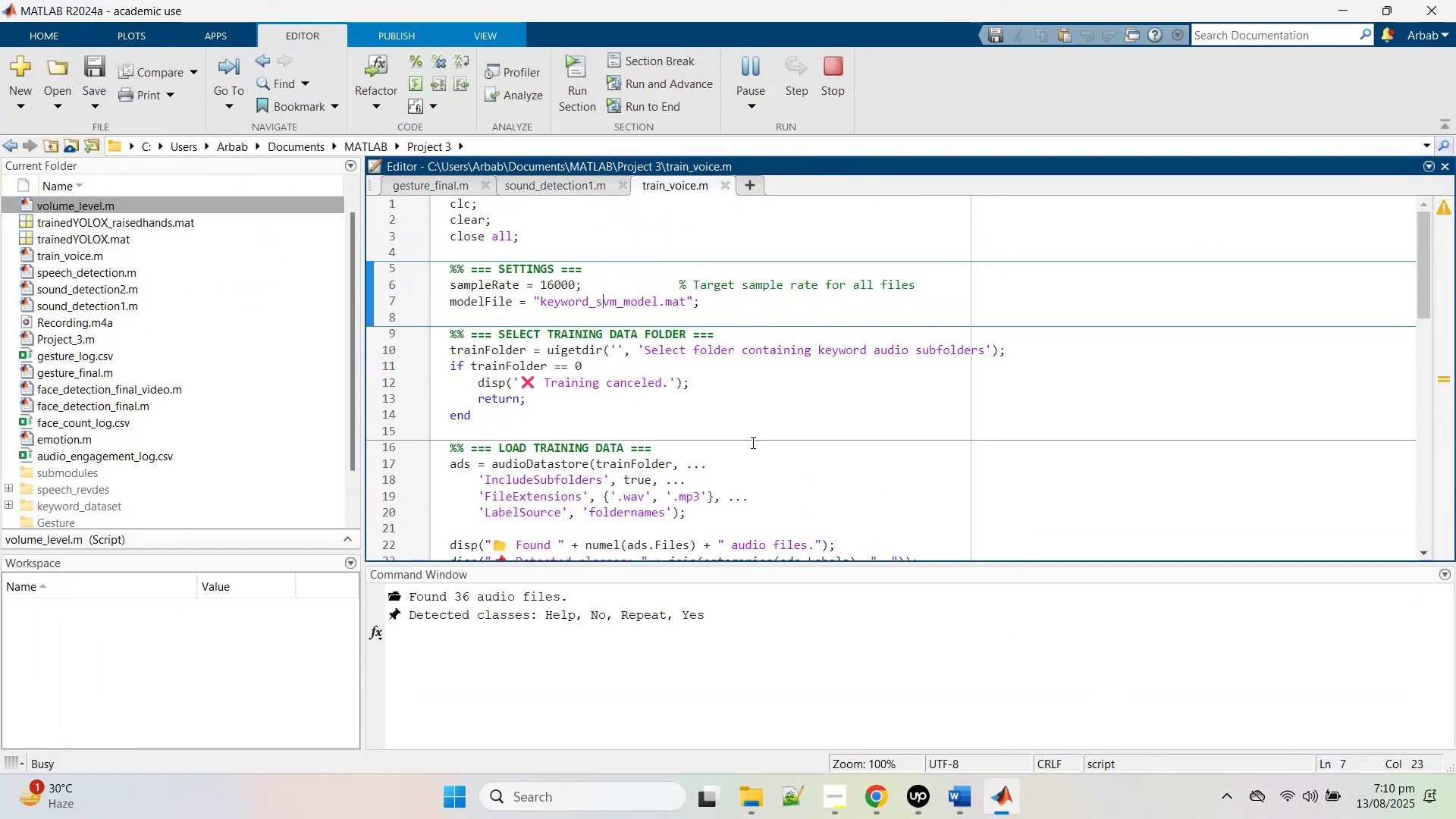 
scroll: coordinate [711, 475], scroll_direction: down, amount: 4.0
 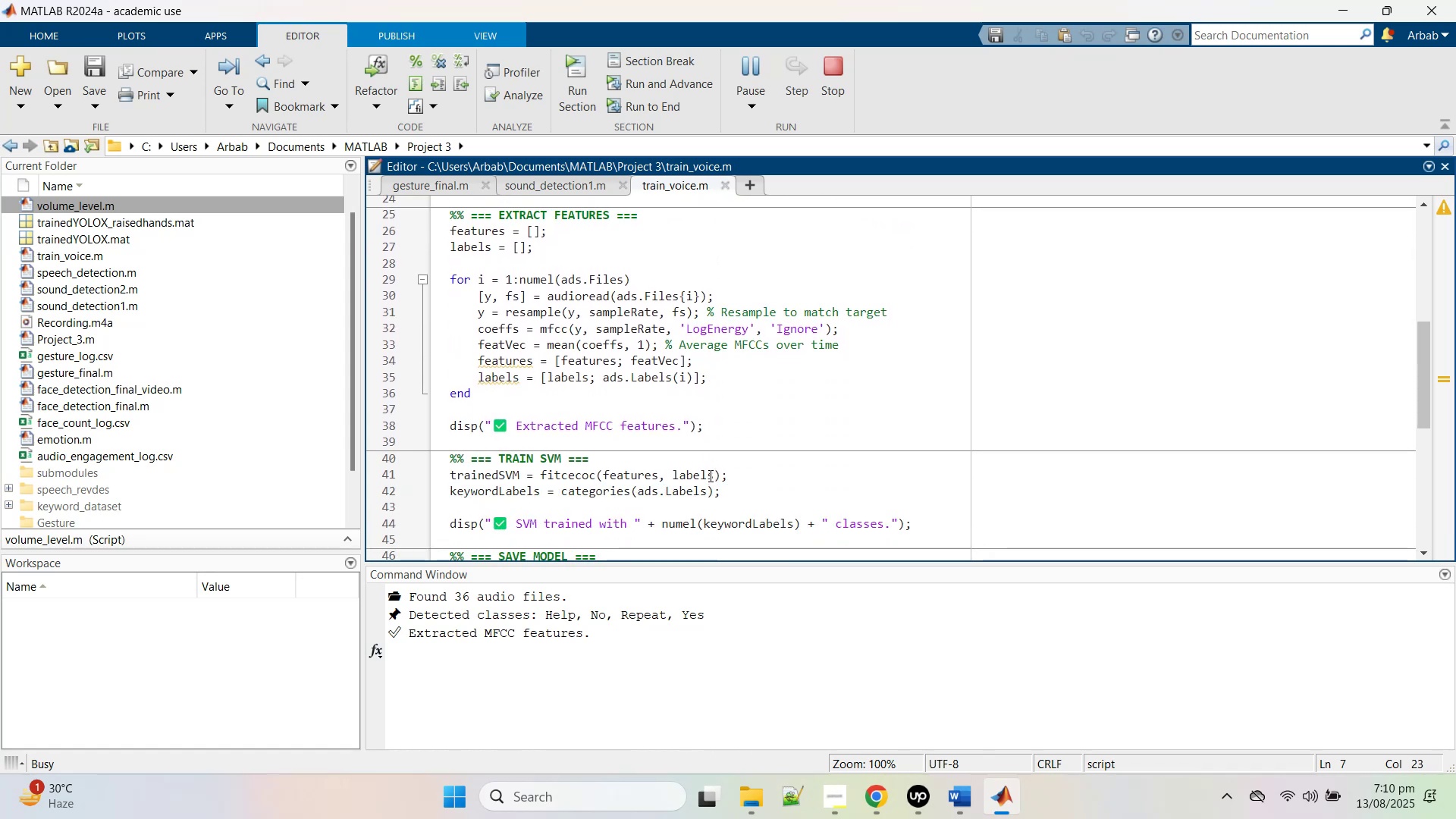 
left_click([711, 472])
 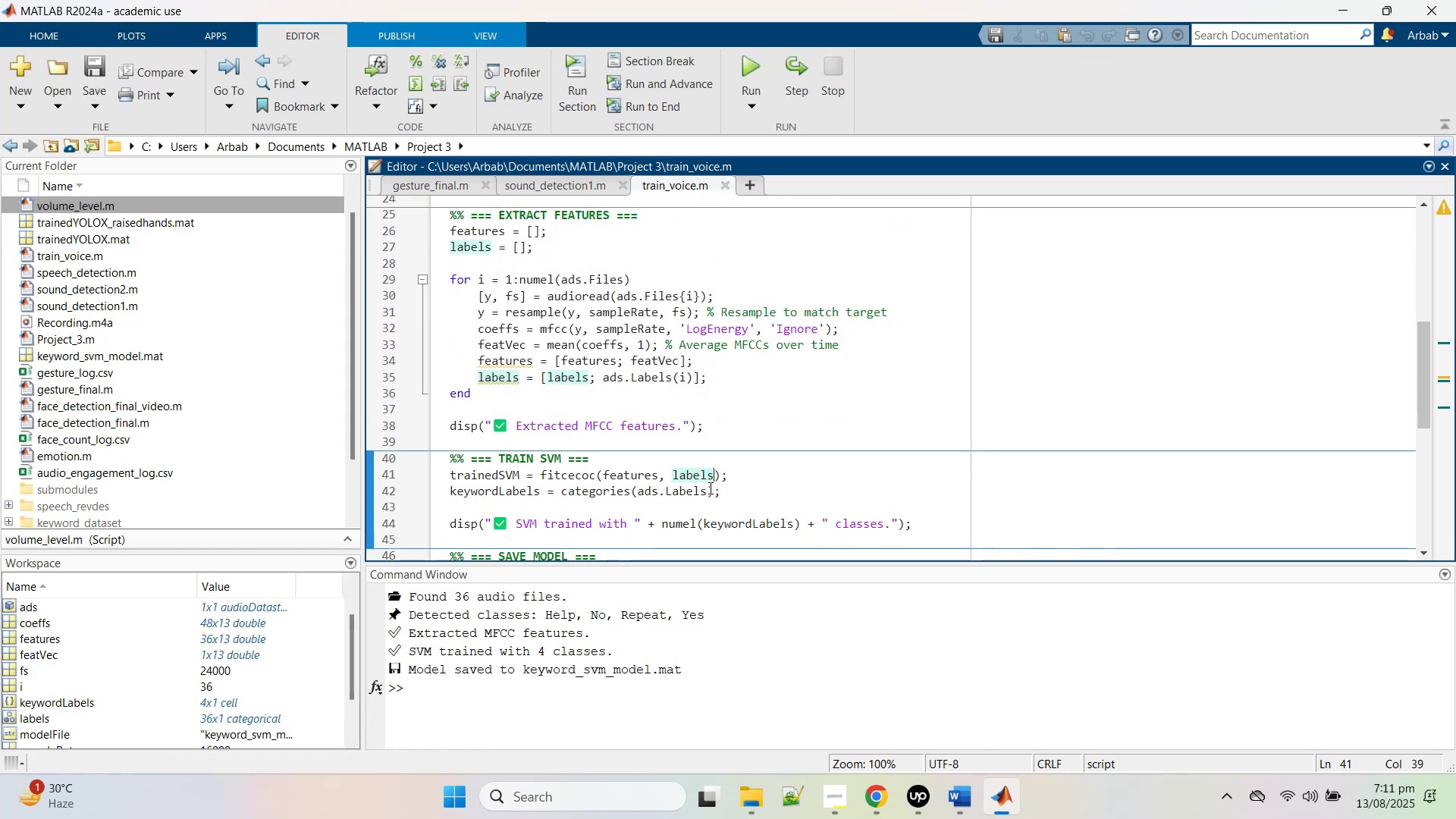 
scroll: coordinate [566, 478], scroll_direction: down, amount: 4.0
 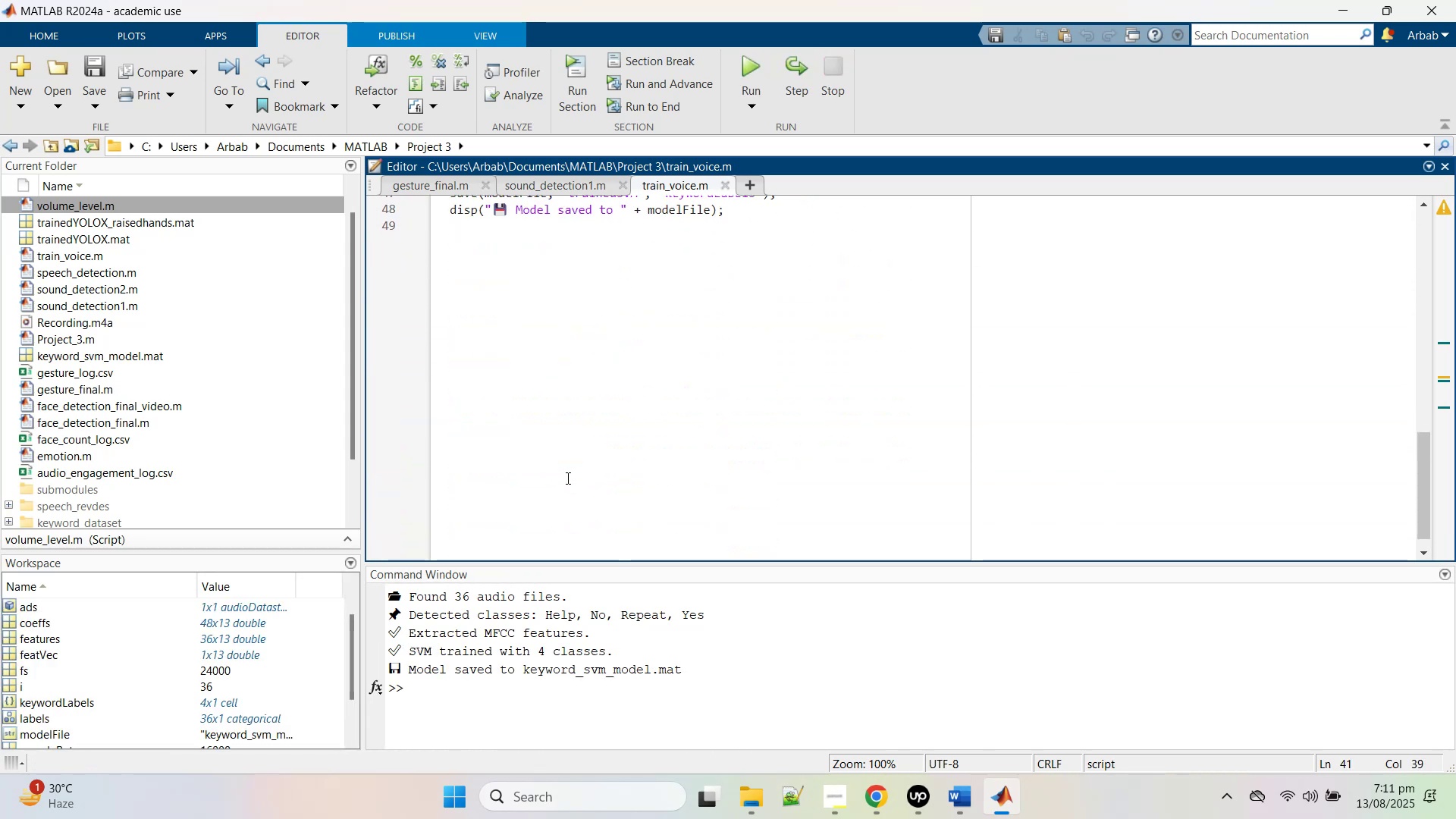 
scroll: coordinate [134, 345], scroll_direction: up, amount: 4.0
 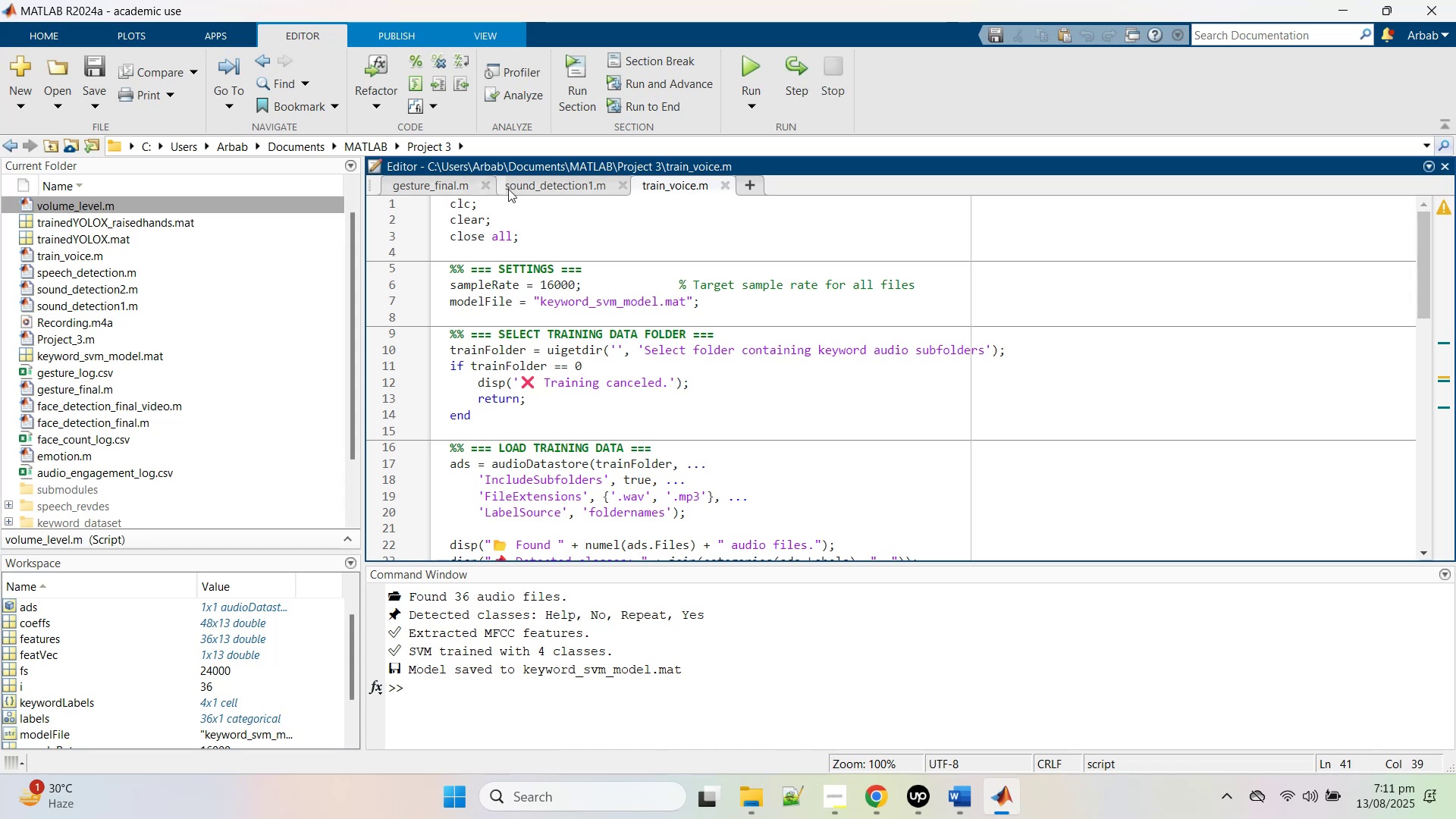 
left_click([551, 182])
 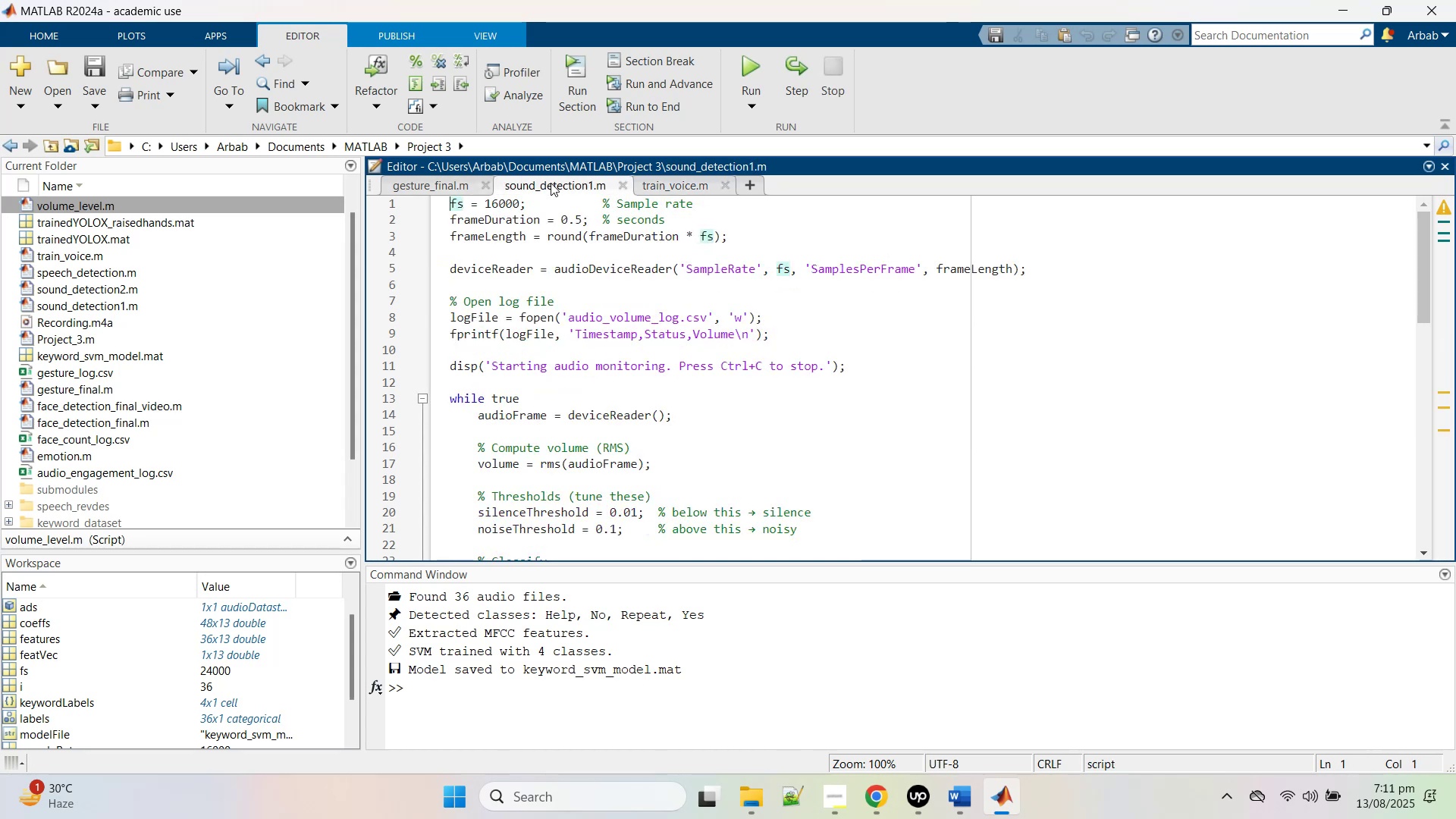 
scroll: coordinate [733, 454], scroll_direction: up, amount: 6.0
 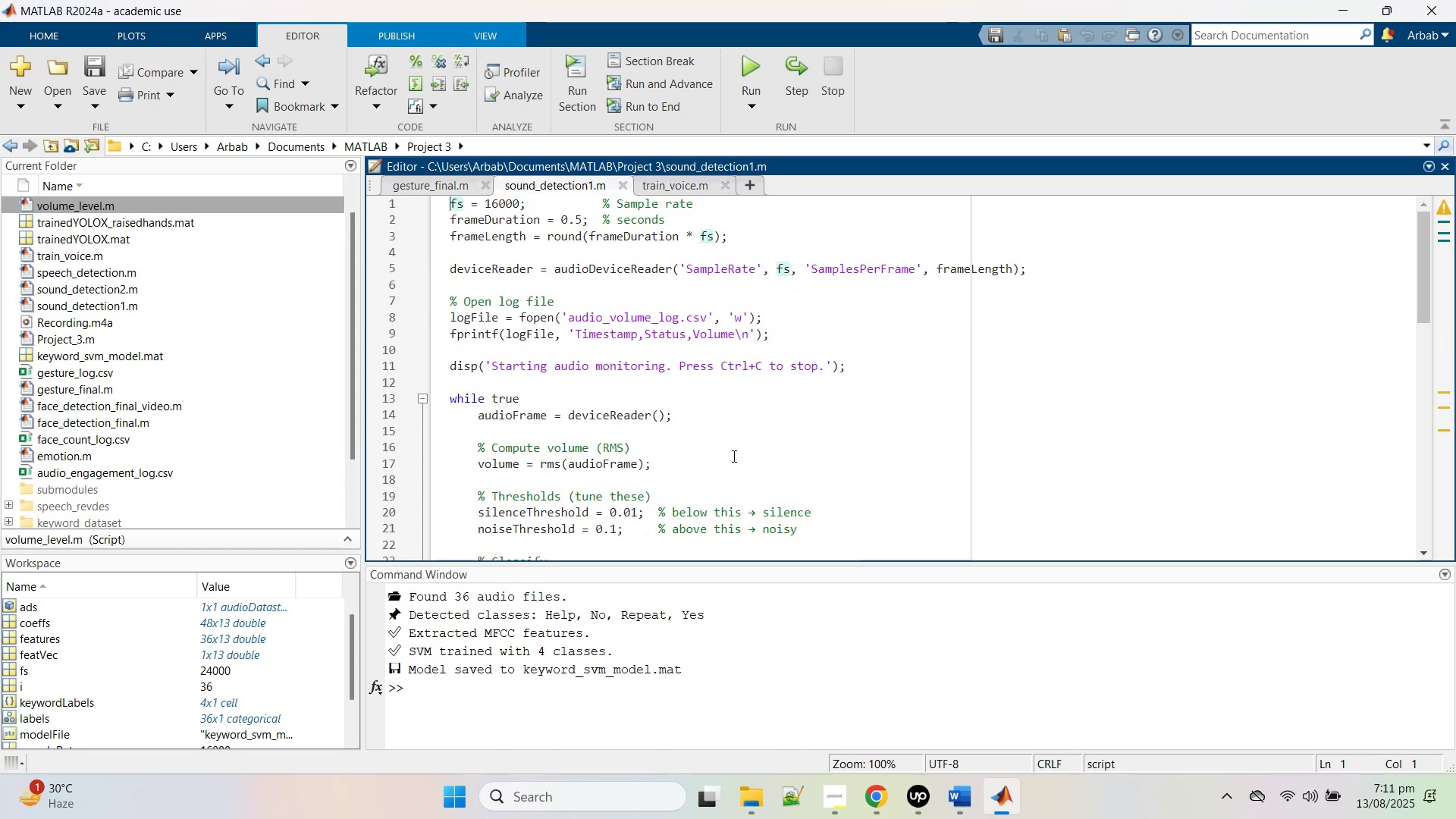 
scroll: coordinate [729, 469], scroll_direction: down, amount: 7.0
 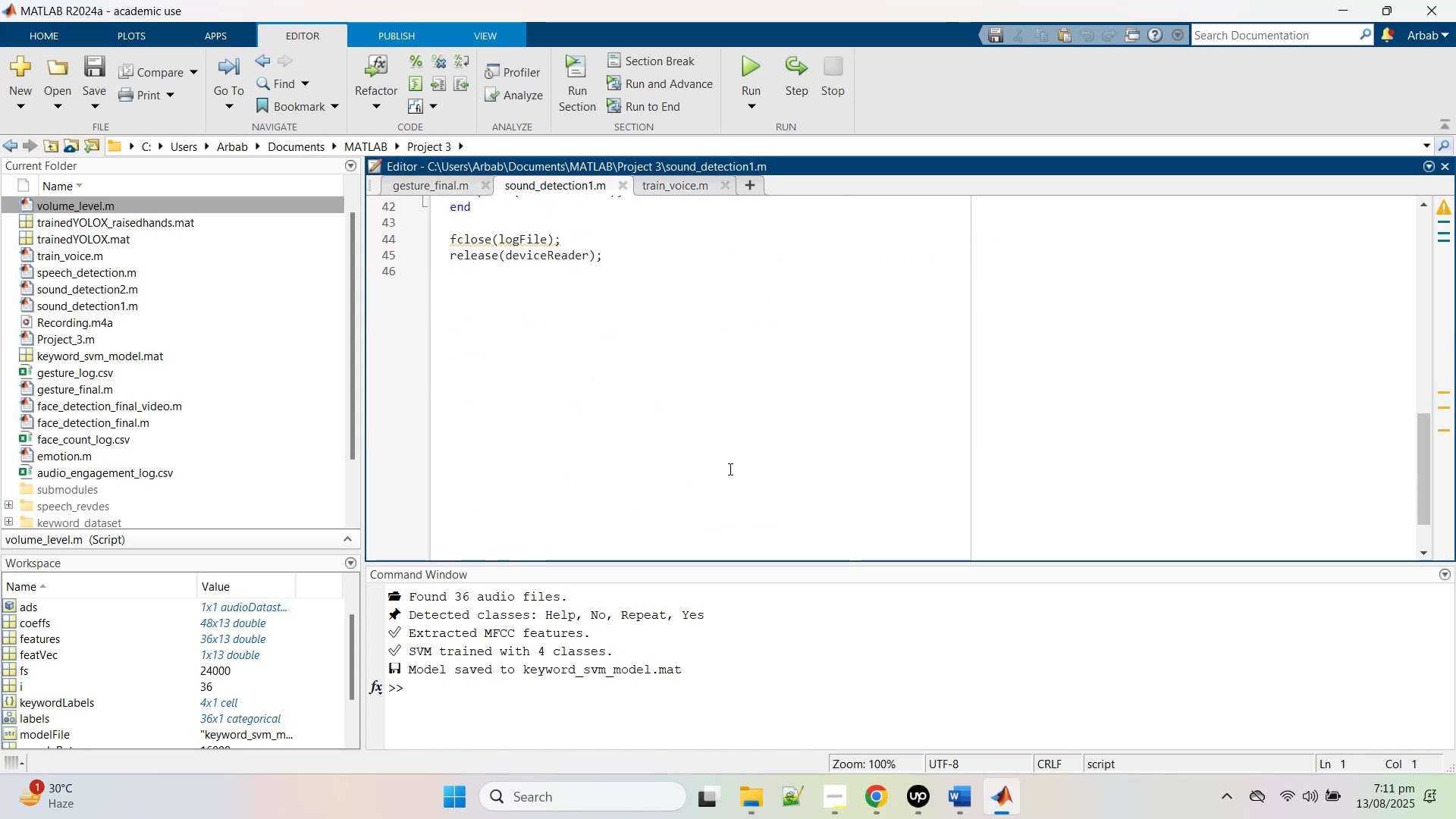 
scroll: coordinate [729, 469], scroll_direction: up, amount: 11.0
 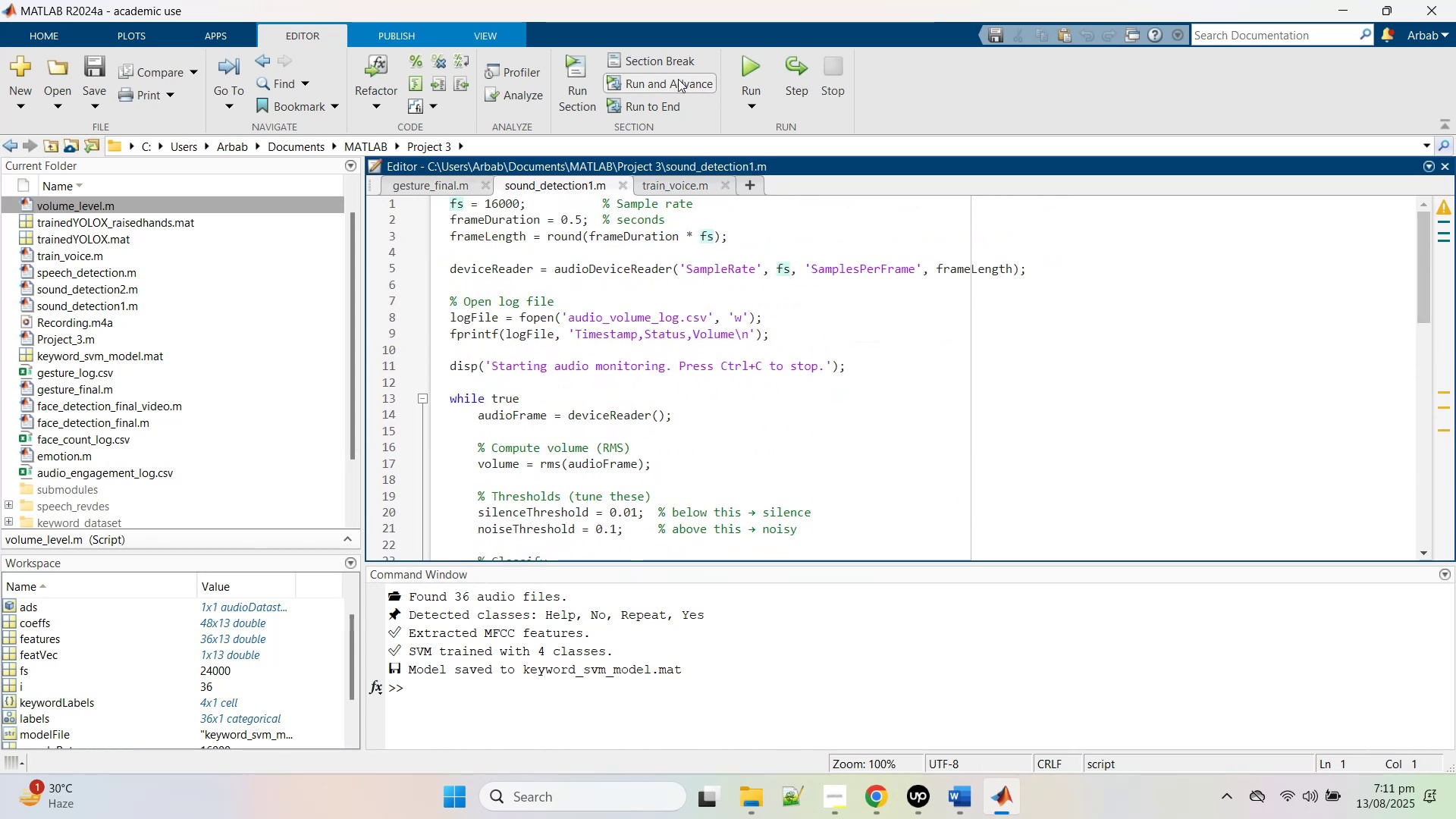 
left_click([742, 69])
 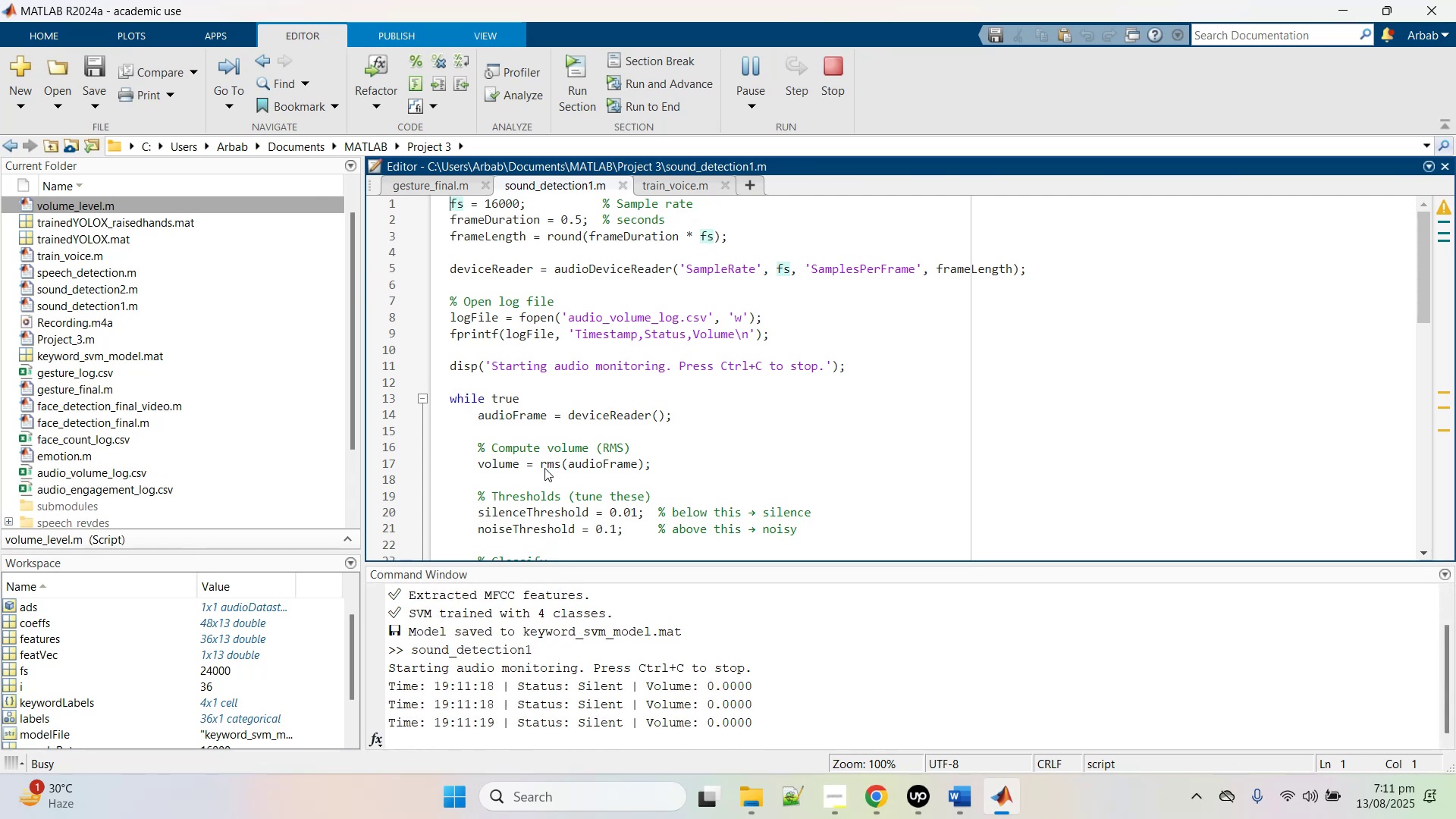 
wait(10.98)
 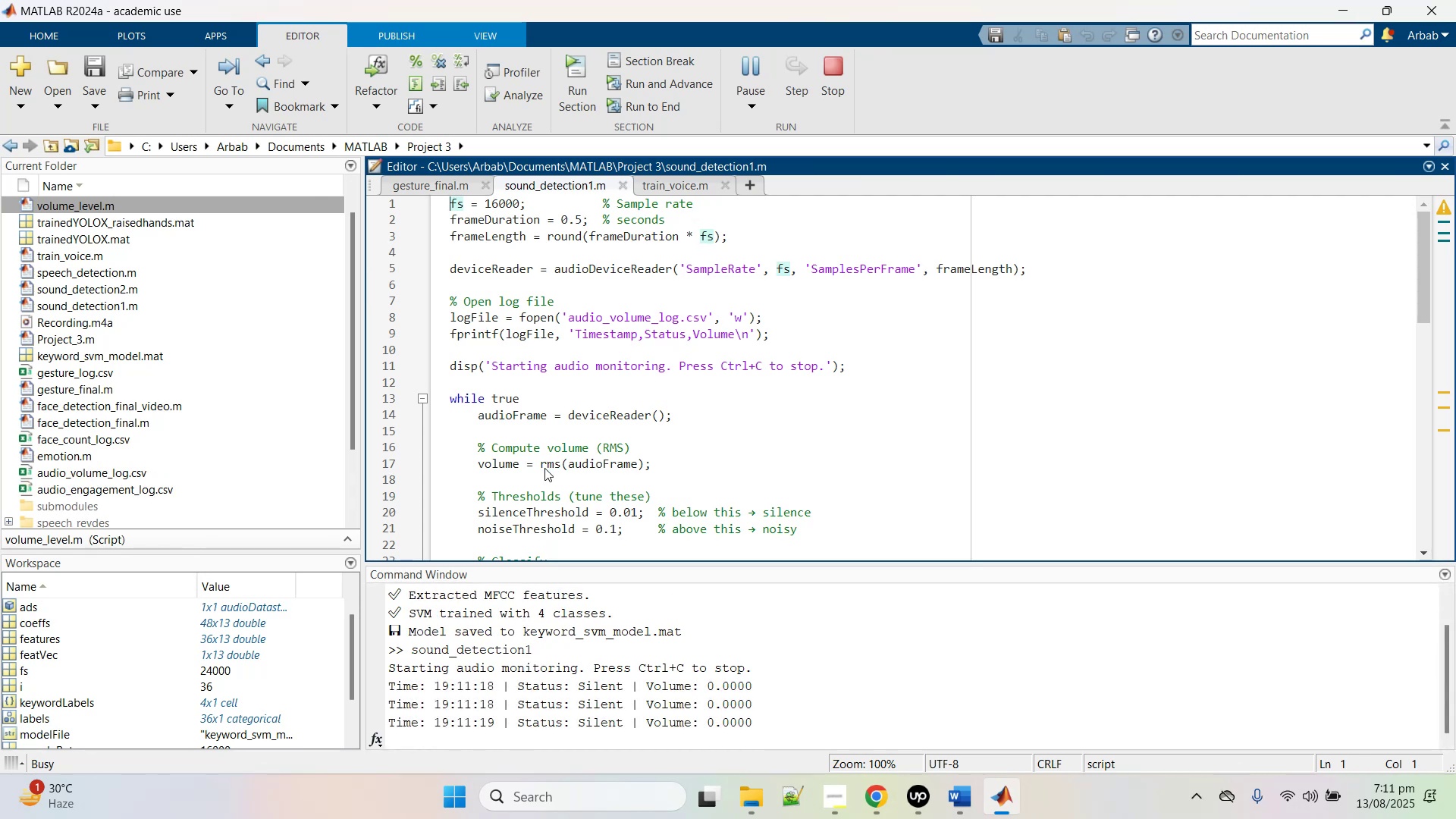 
left_click([844, 91])
 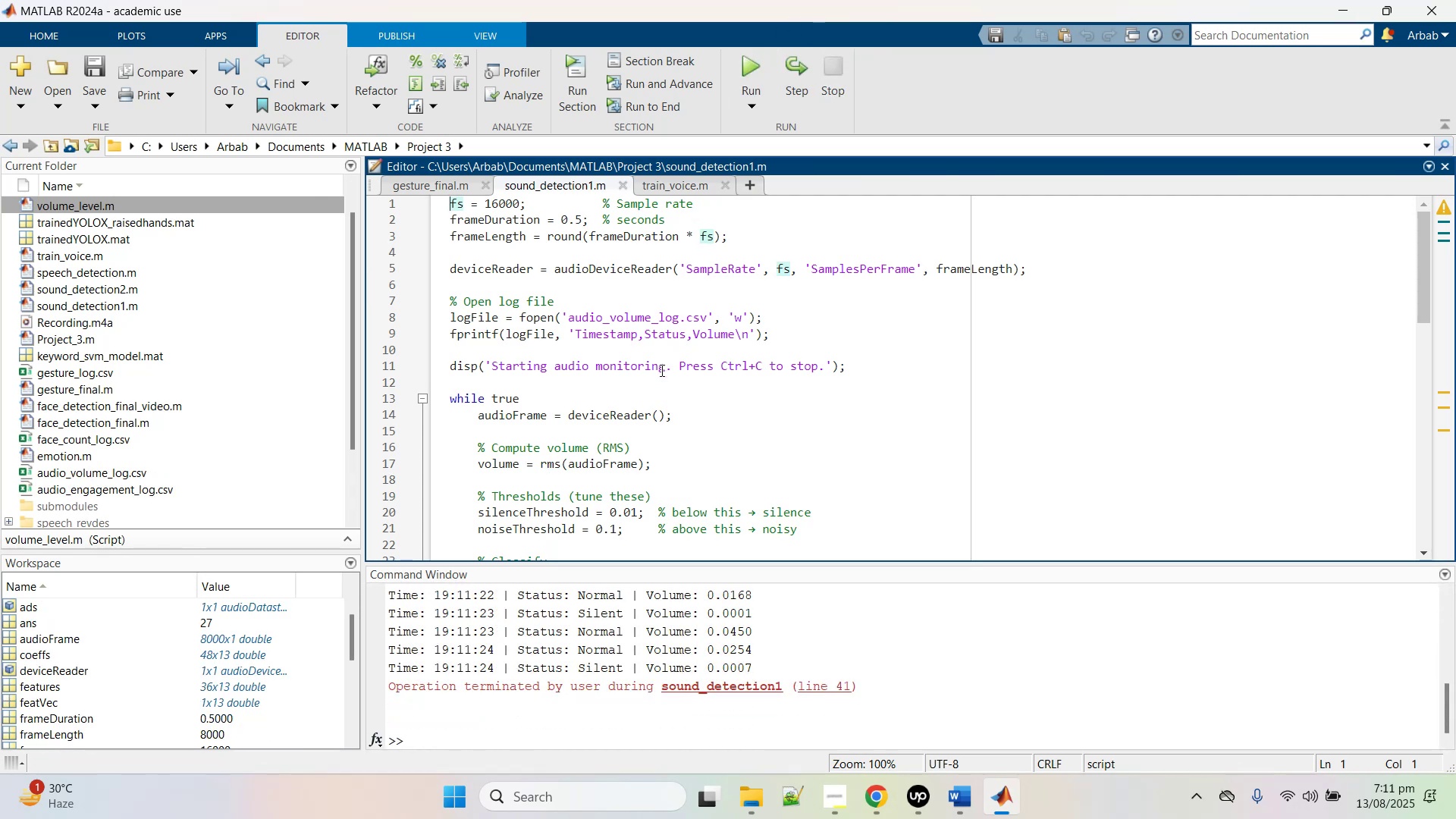 
left_click([670, 374])
 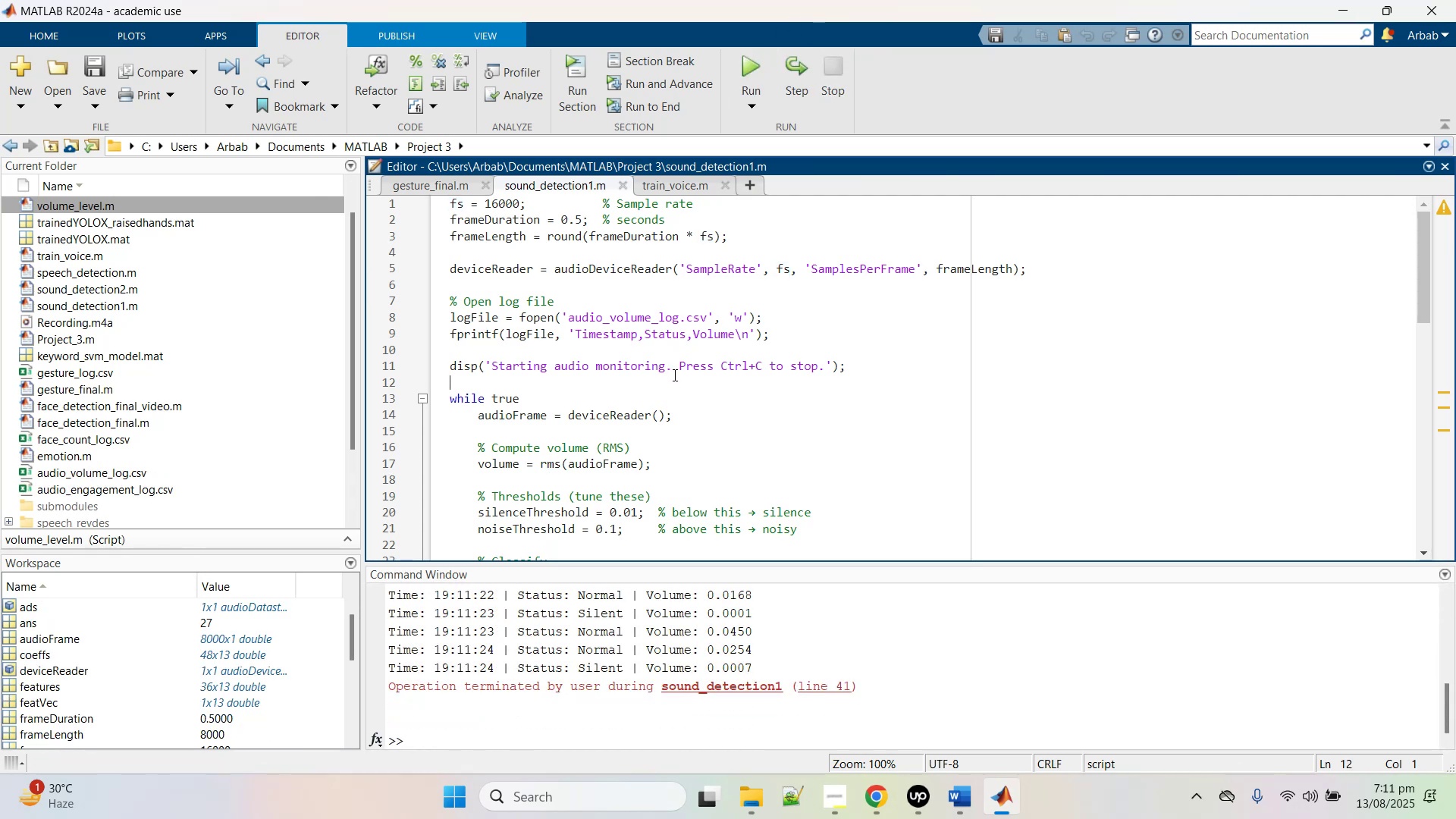 
scroll: coordinate [673, 375], scroll_direction: up, amount: 5.0
 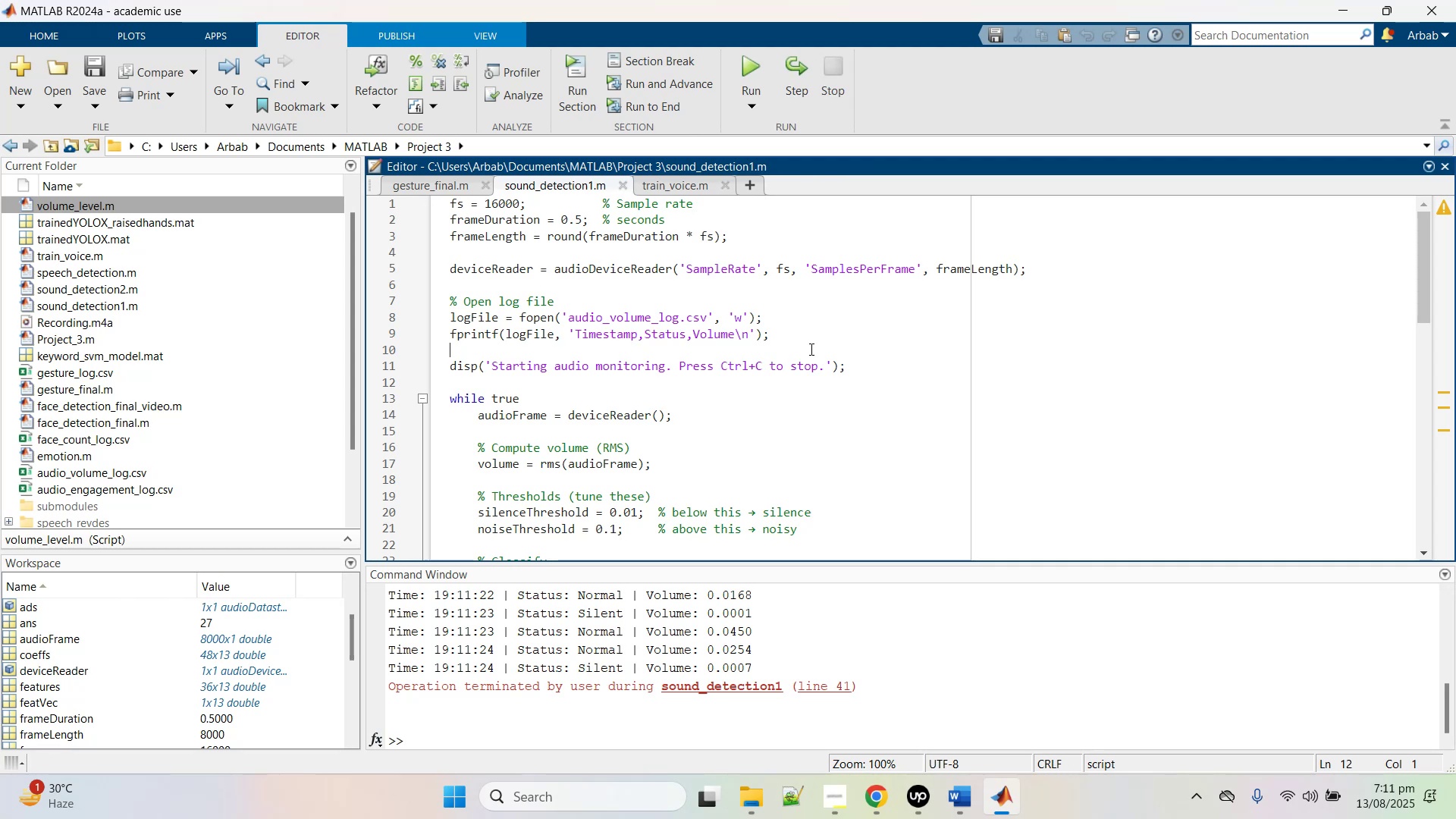 
key(Control+A)
 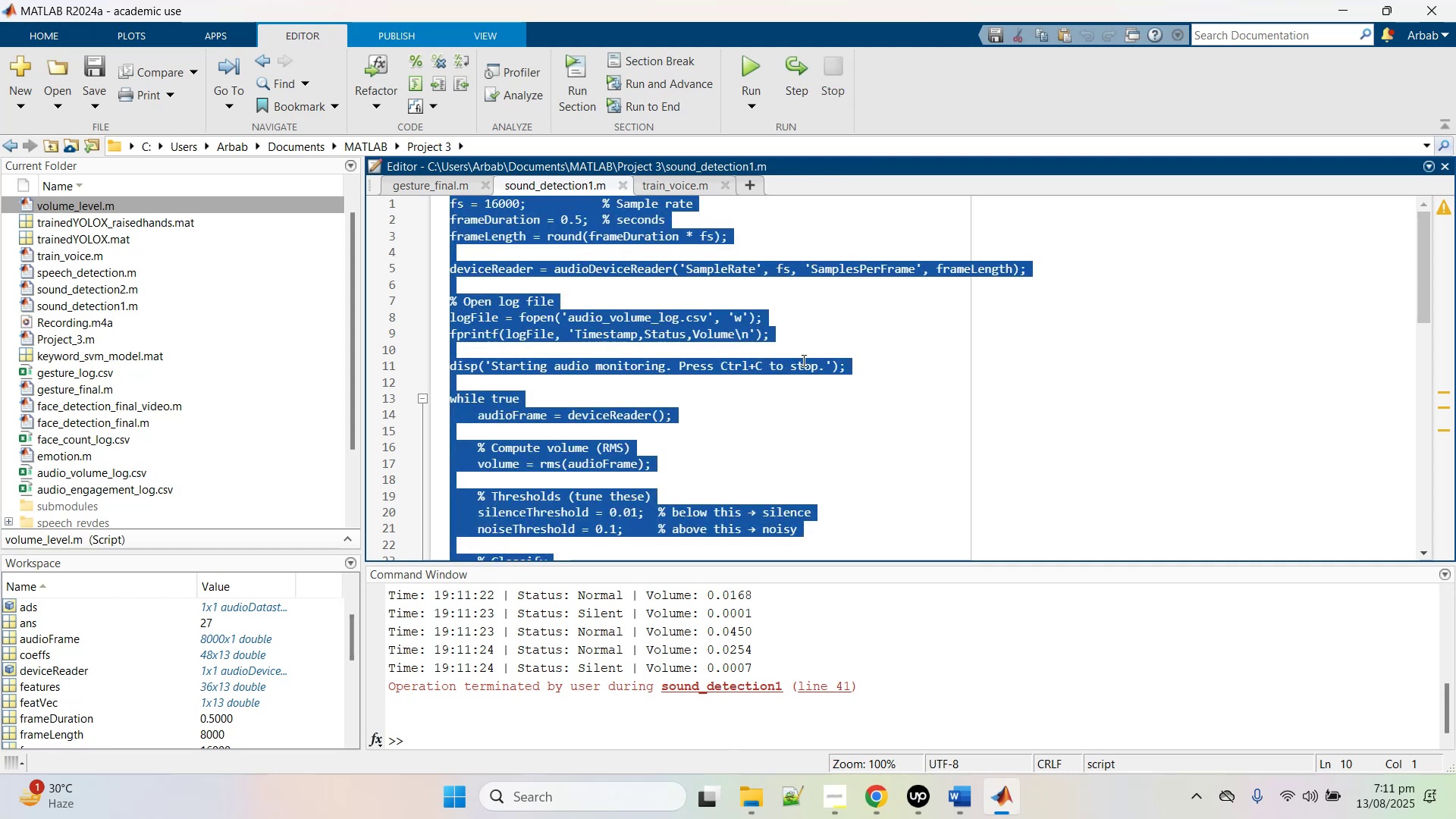 
key(Control+C)
 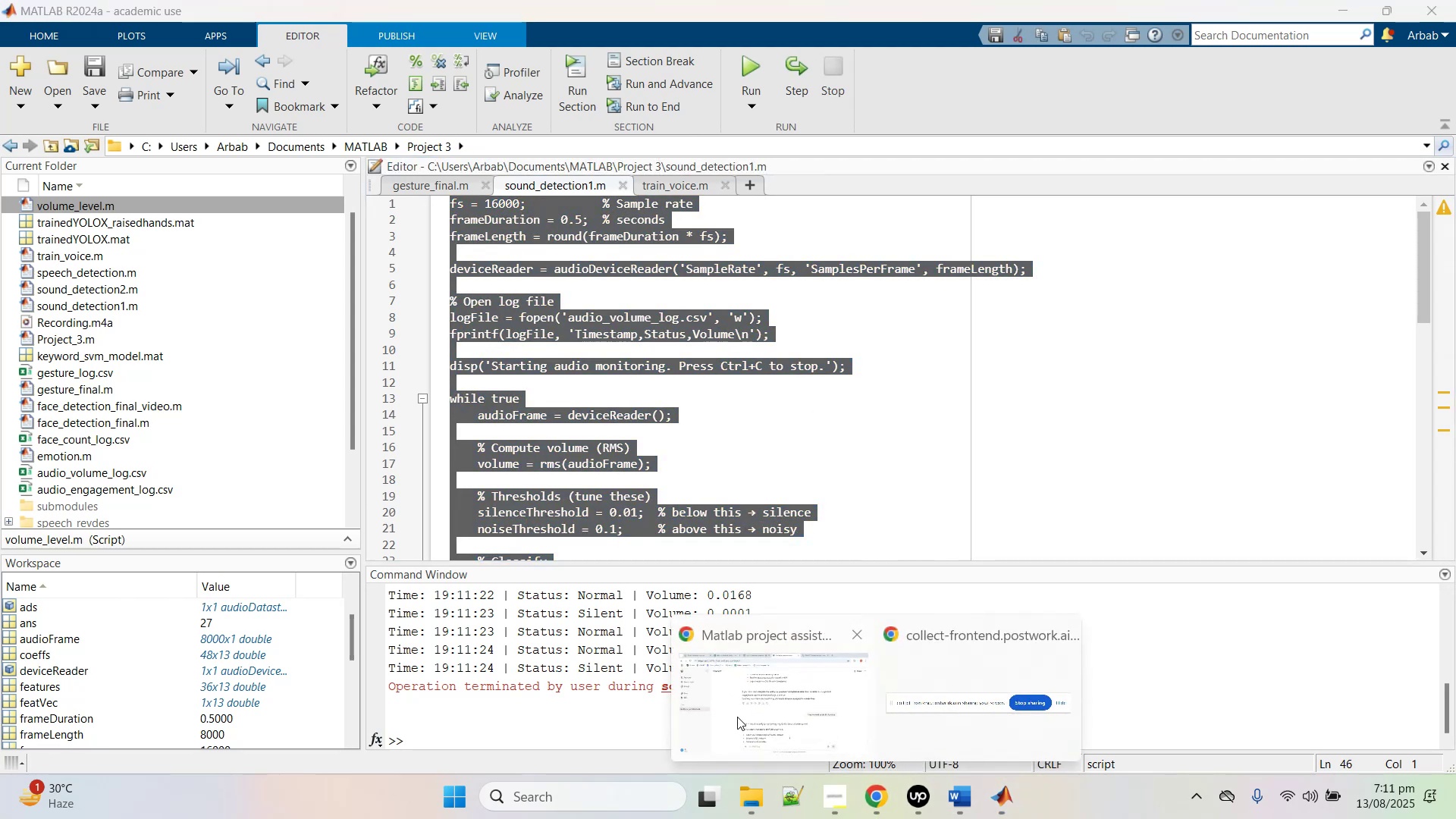 
left_click([738, 712])
 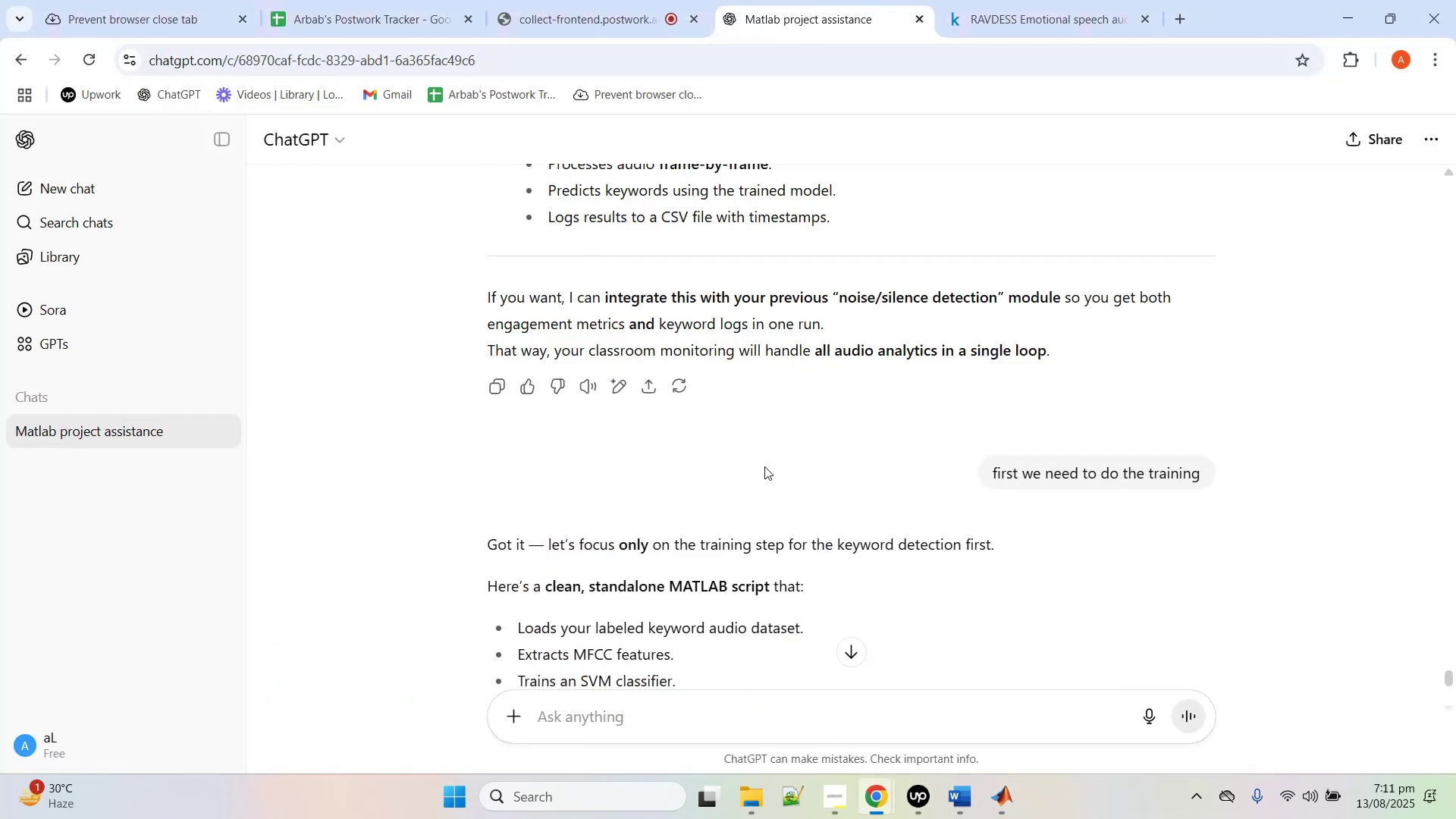 
scroll: coordinate [791, 441], scroll_direction: up, amount: 33.0
 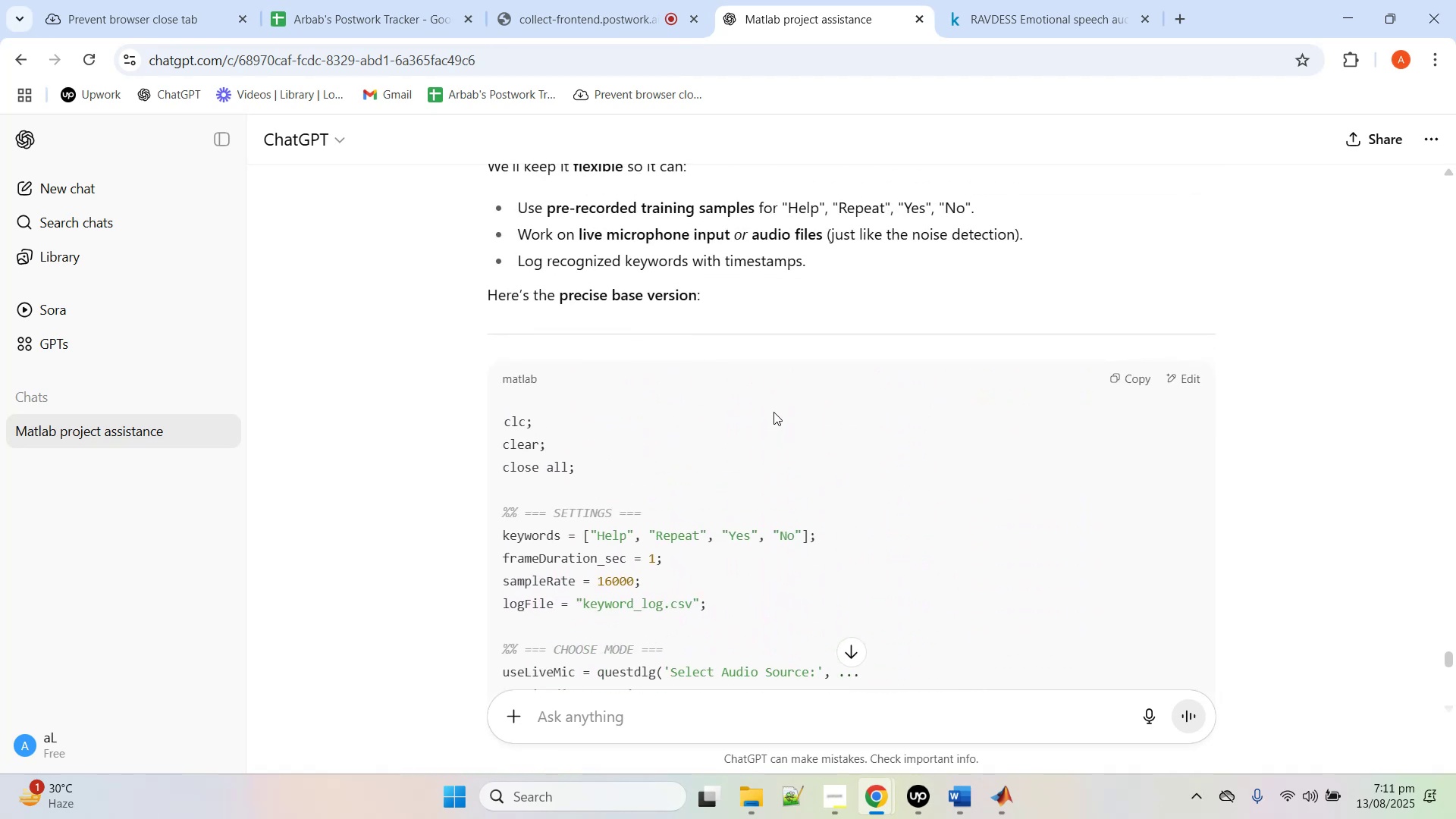 
scroll: coordinate [730, 516], scroll_direction: down, amount: 35.0
 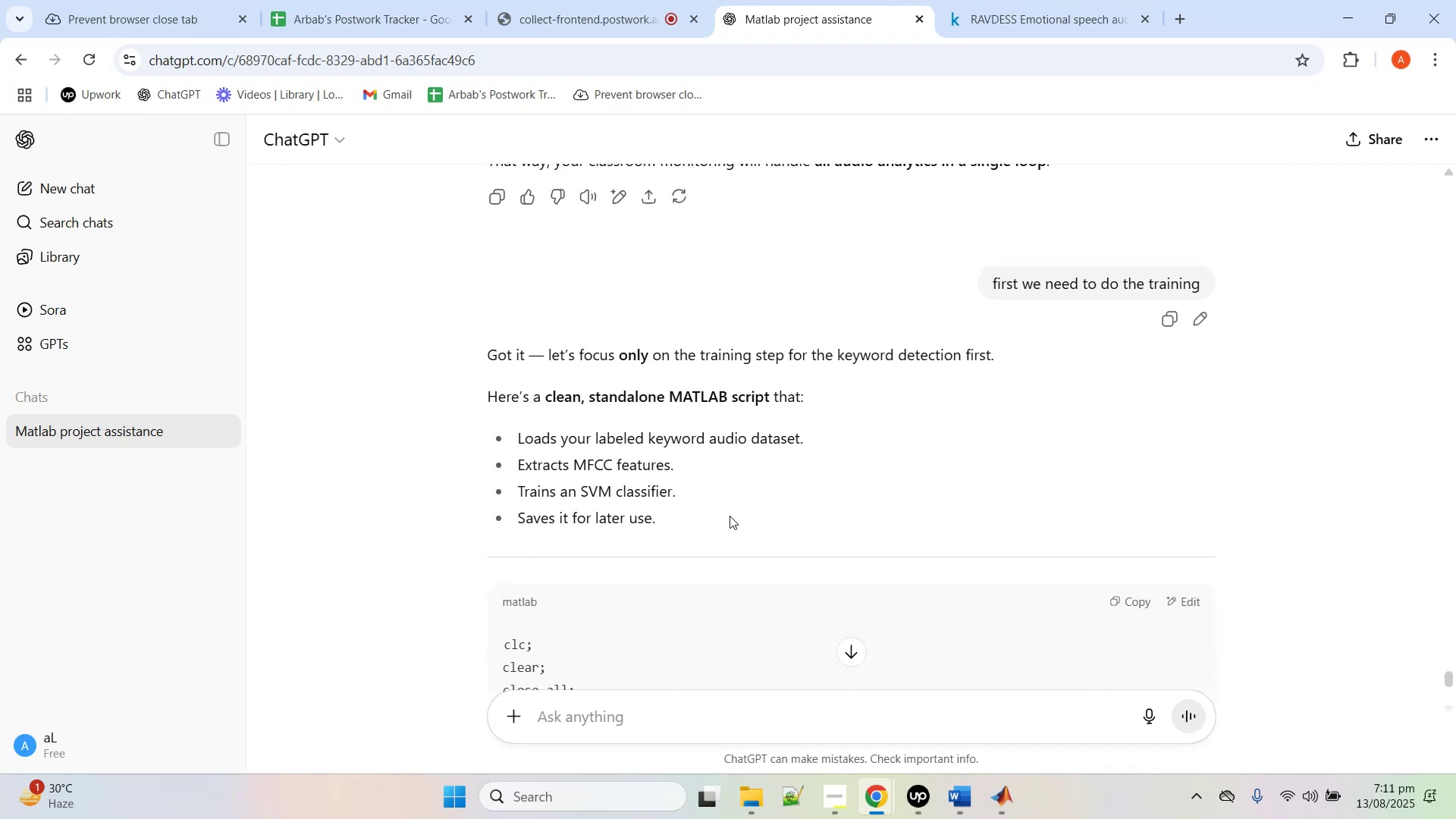 
scroll: coordinate [730, 517], scroll_direction: down, amount: 3.0
 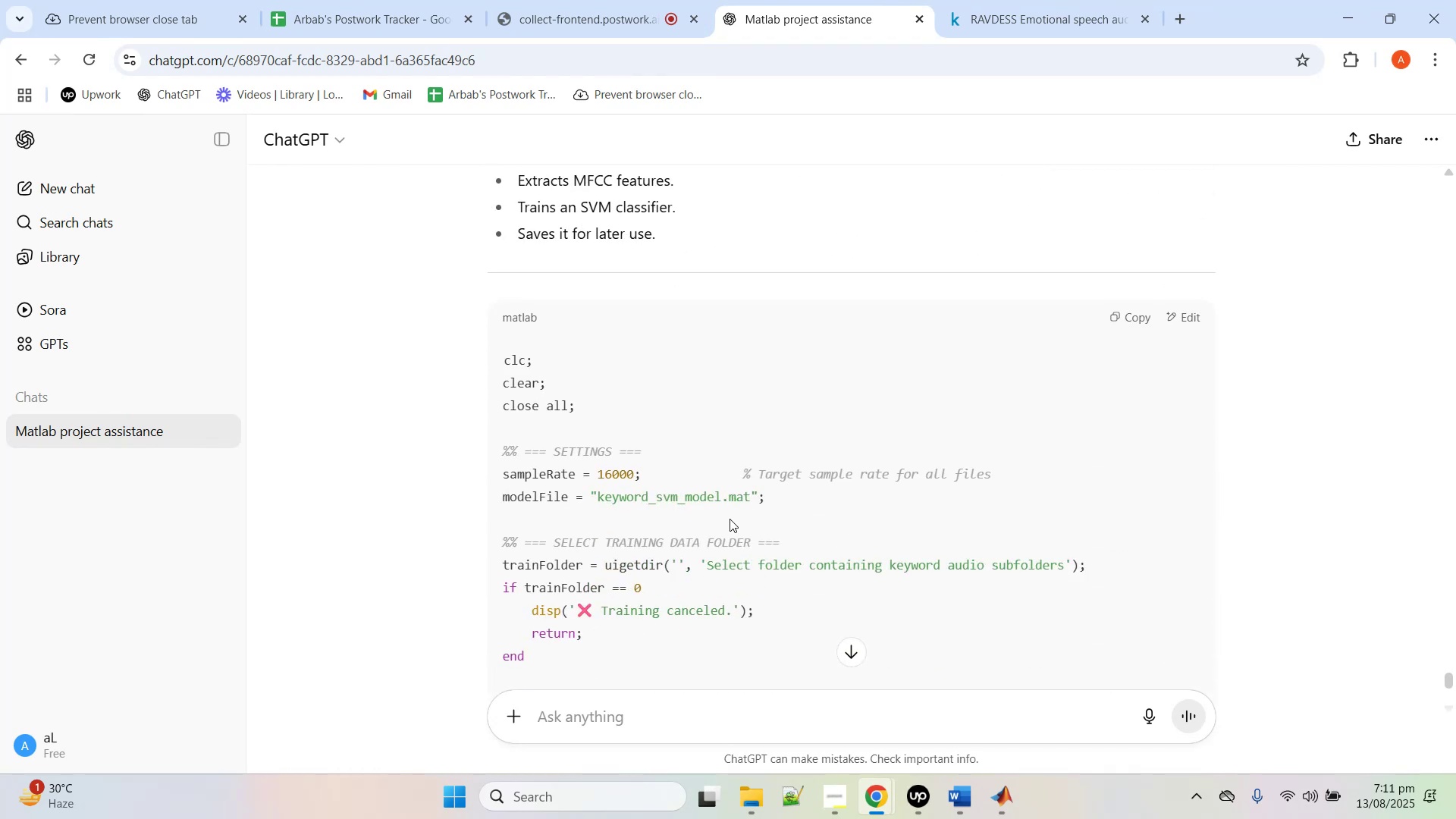 
scroll: coordinate [745, 511], scroll_direction: up, amount: 34.0
 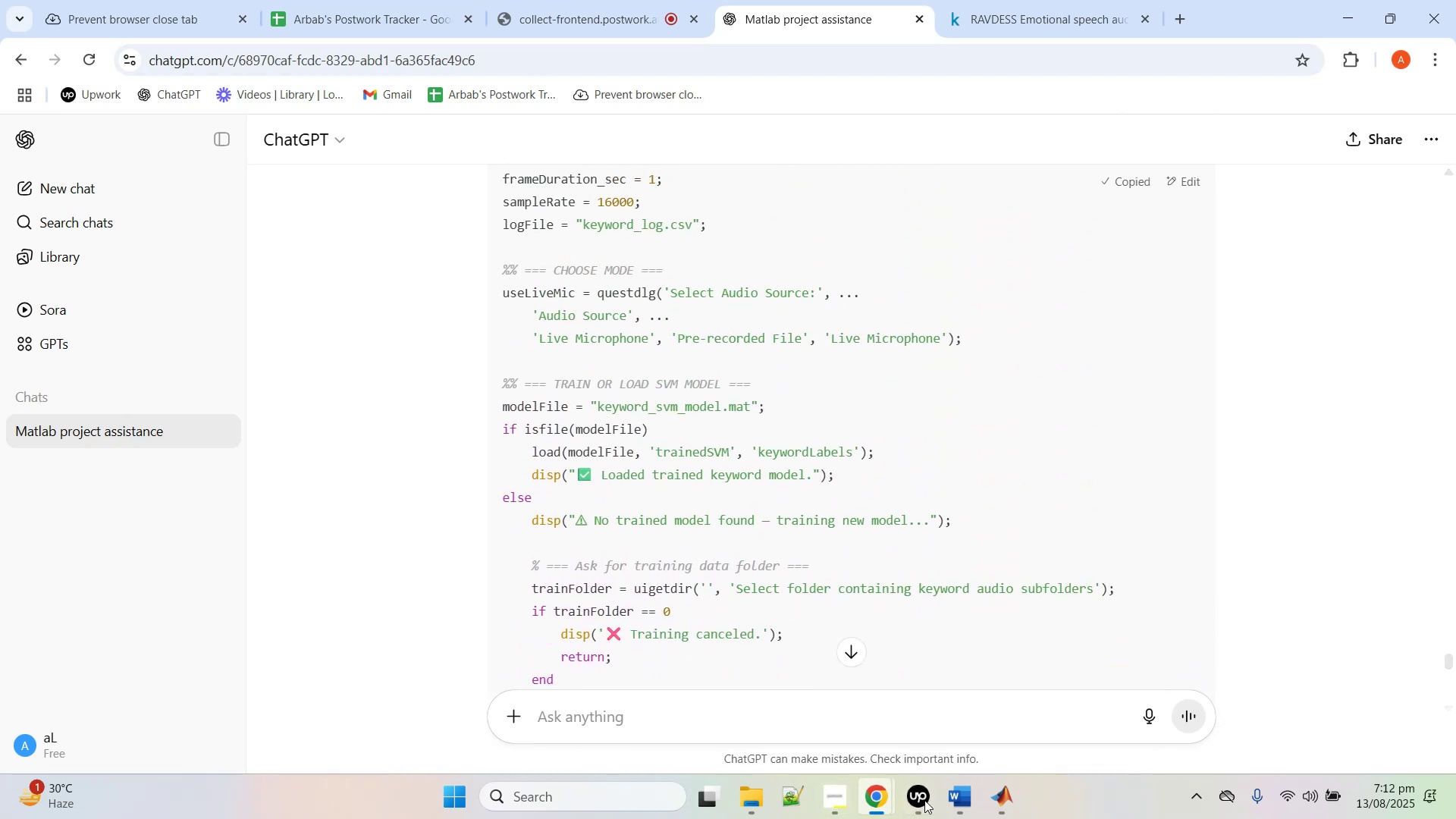 
left_click([1008, 810])
 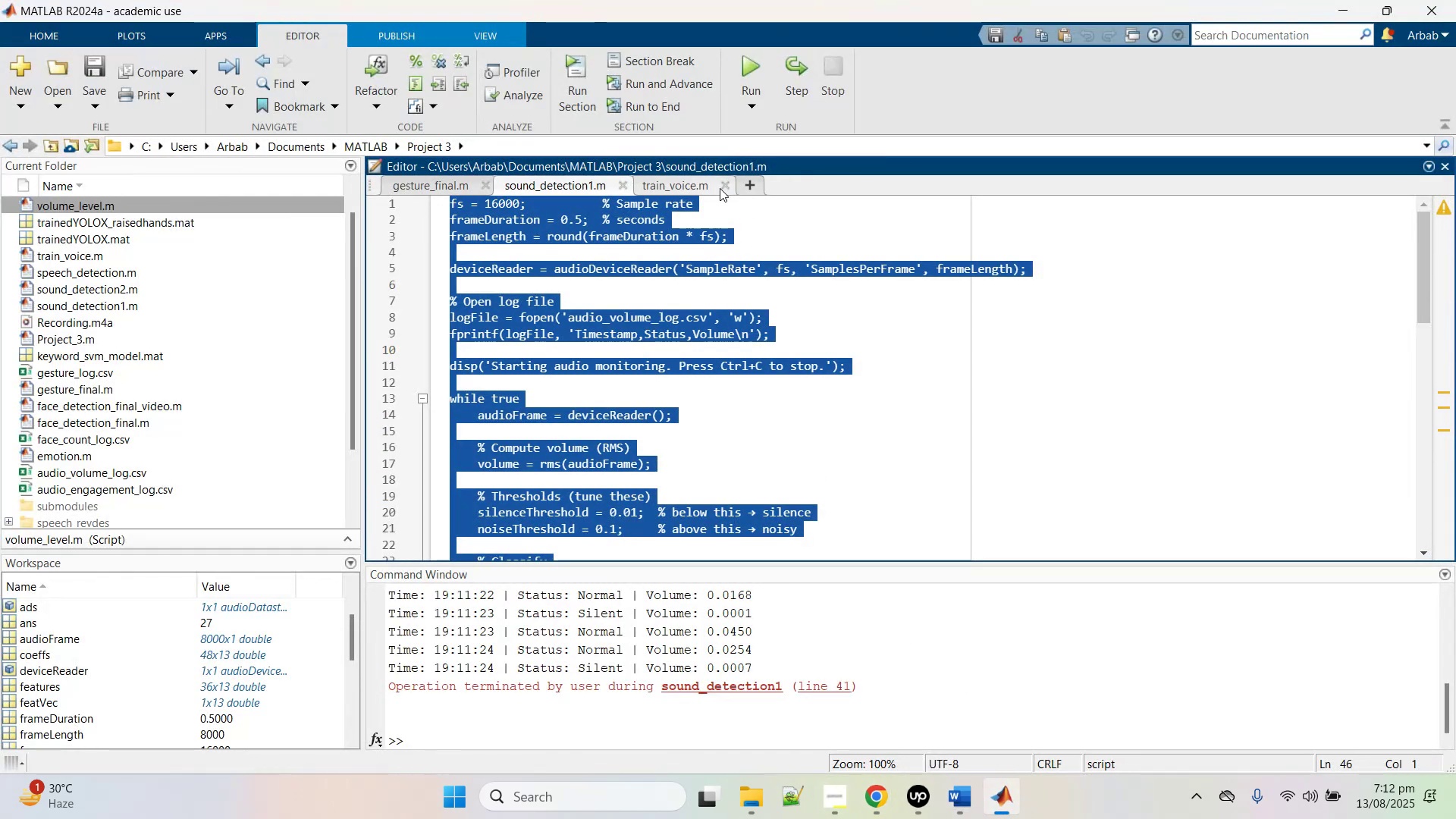 
left_click([752, 188])
 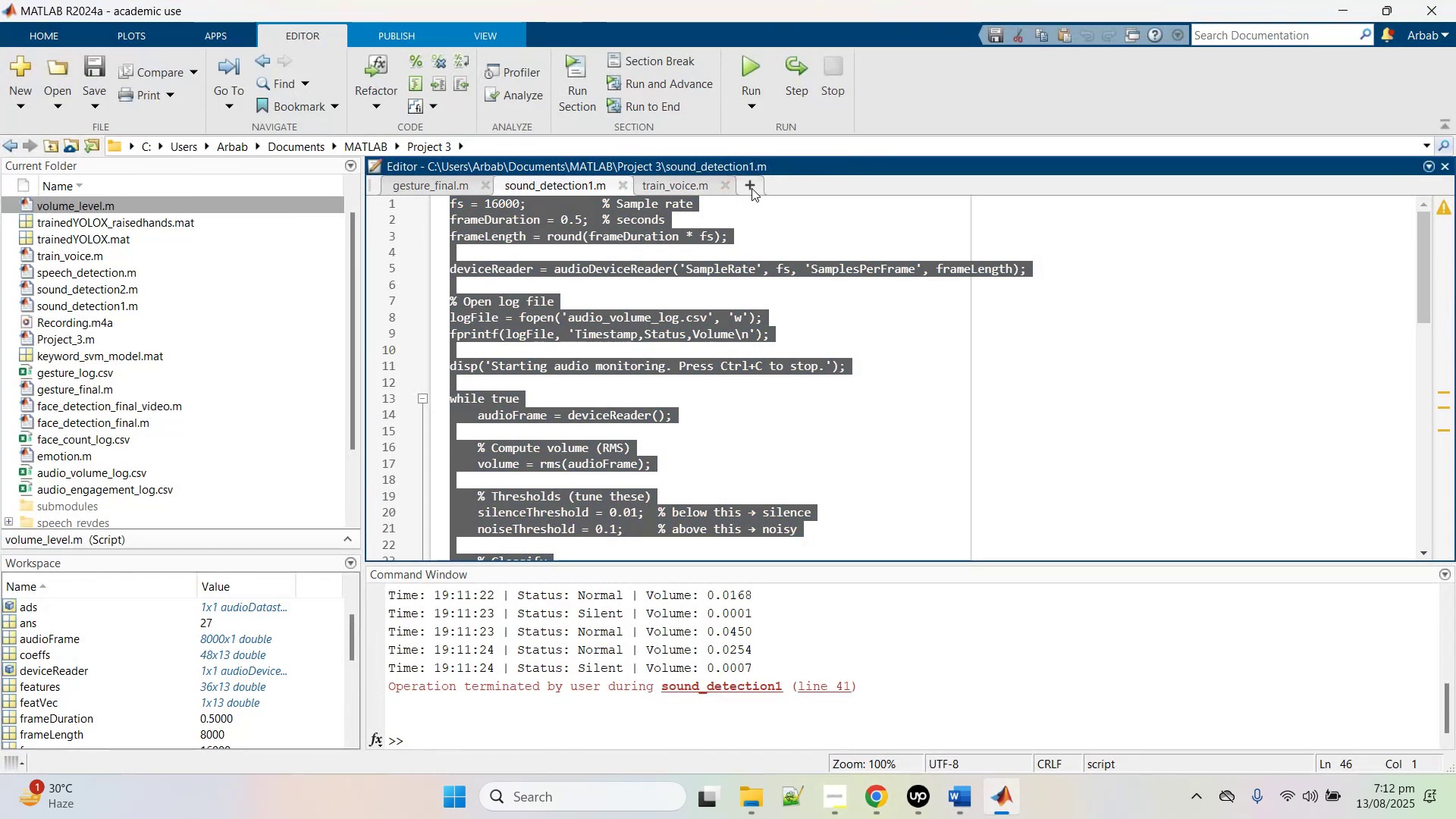 
hold_key(key=ControlLeft, duration=0.61)
 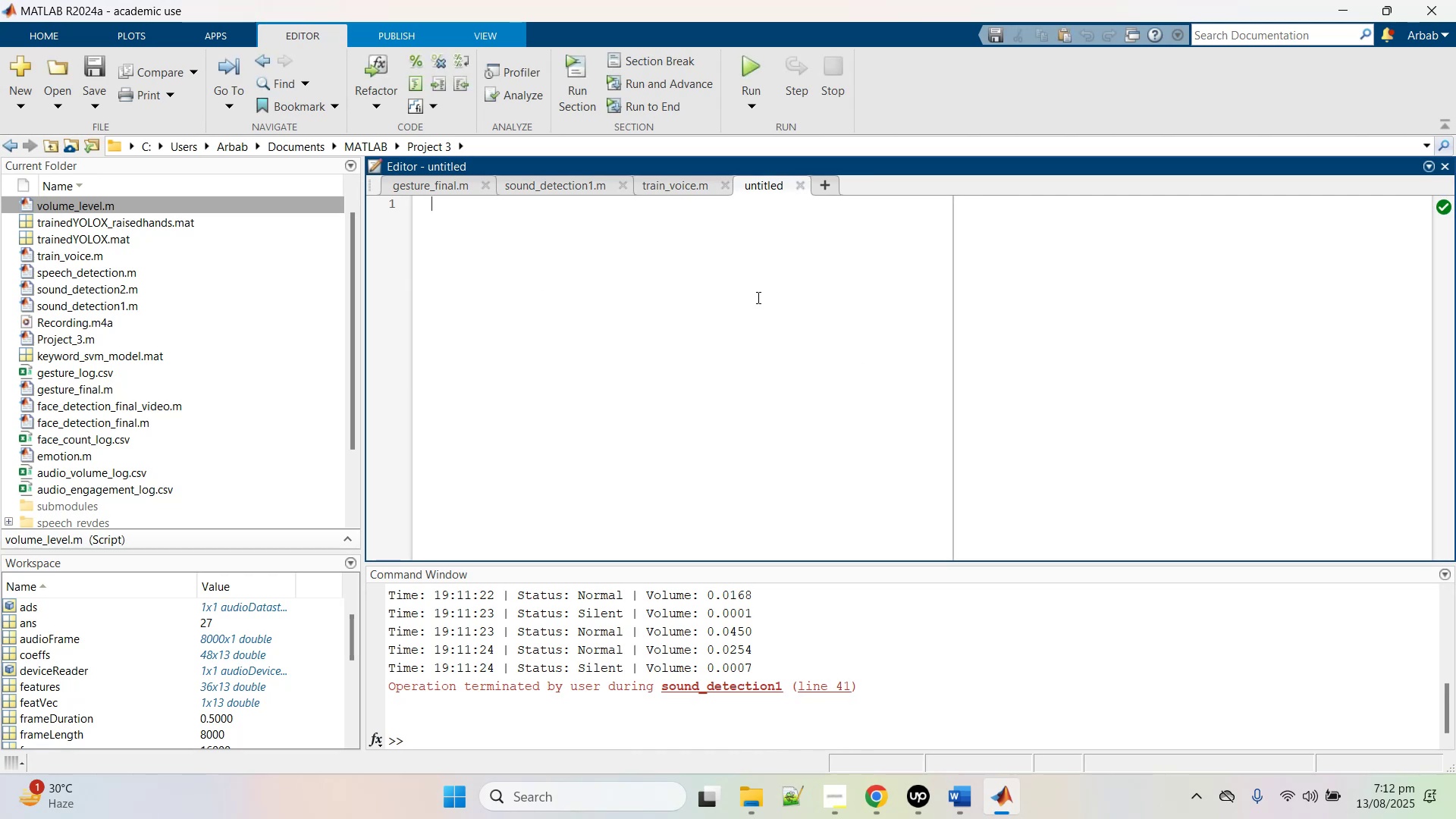 
key(Control+V)
 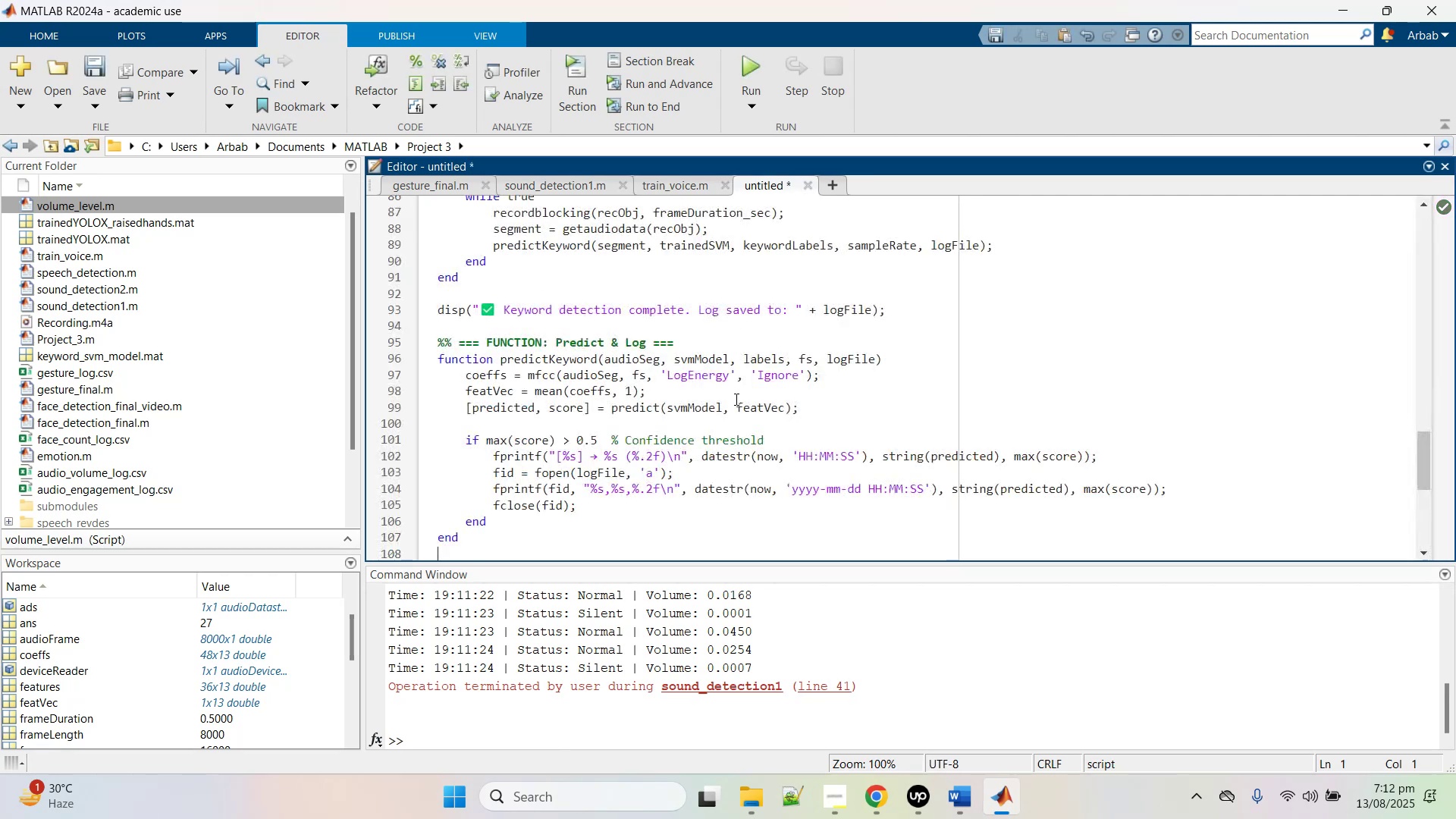 
scroll: coordinate [737, 405], scroll_direction: up, amount: 25.0
 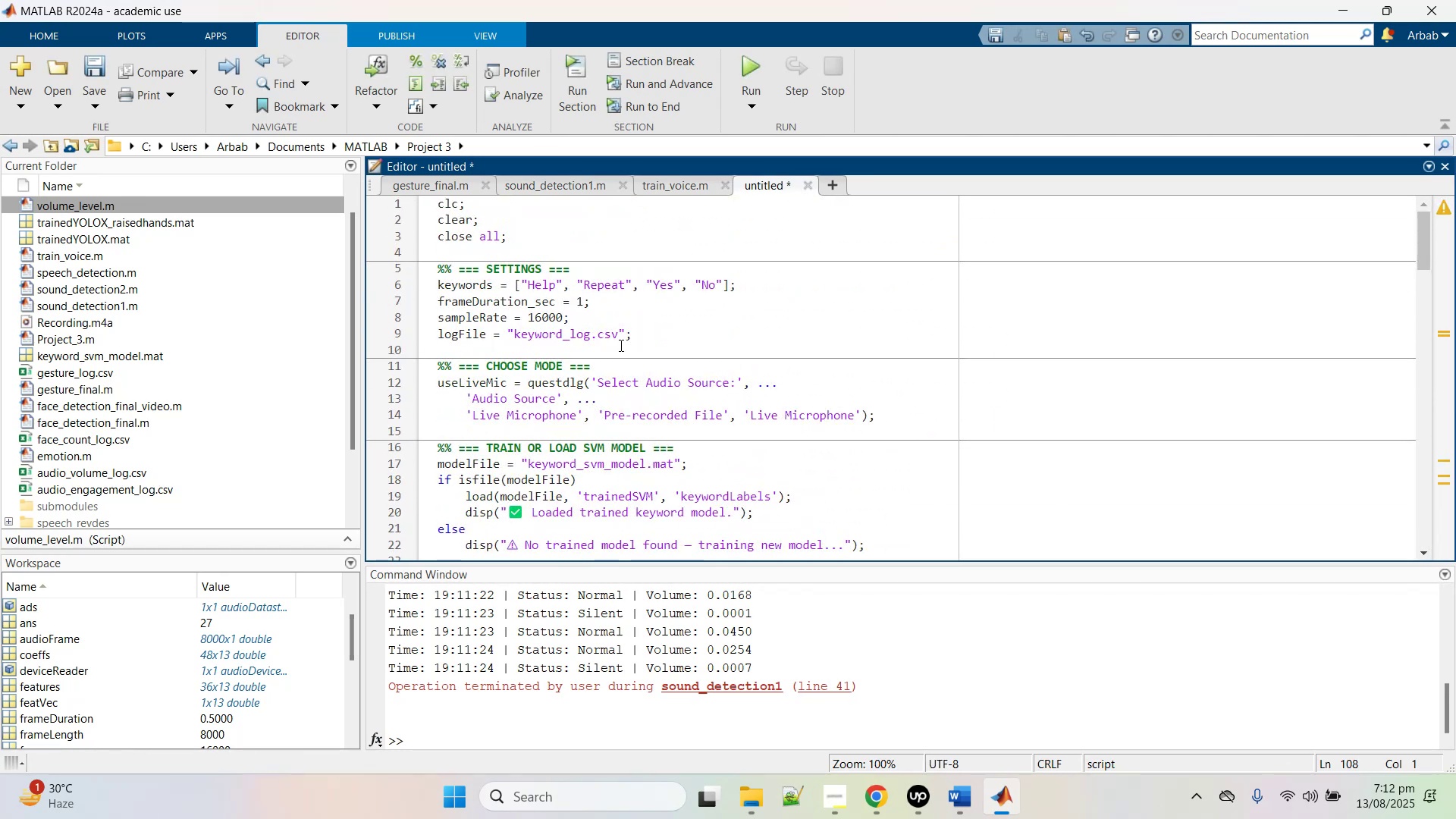 
wait(6.0)
 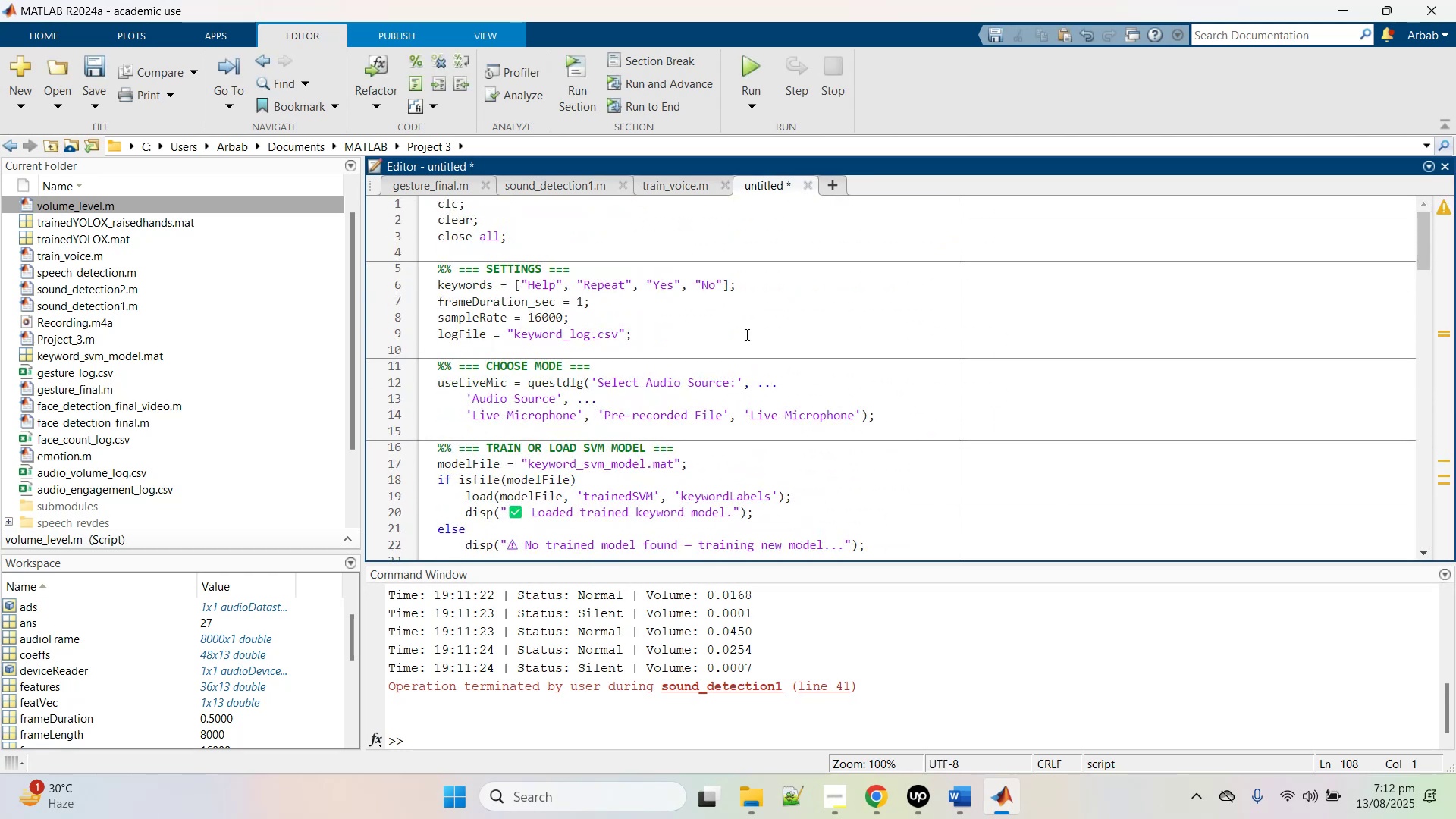 
scroll: coordinate [639, 419], scroll_direction: down, amount: 1.0
 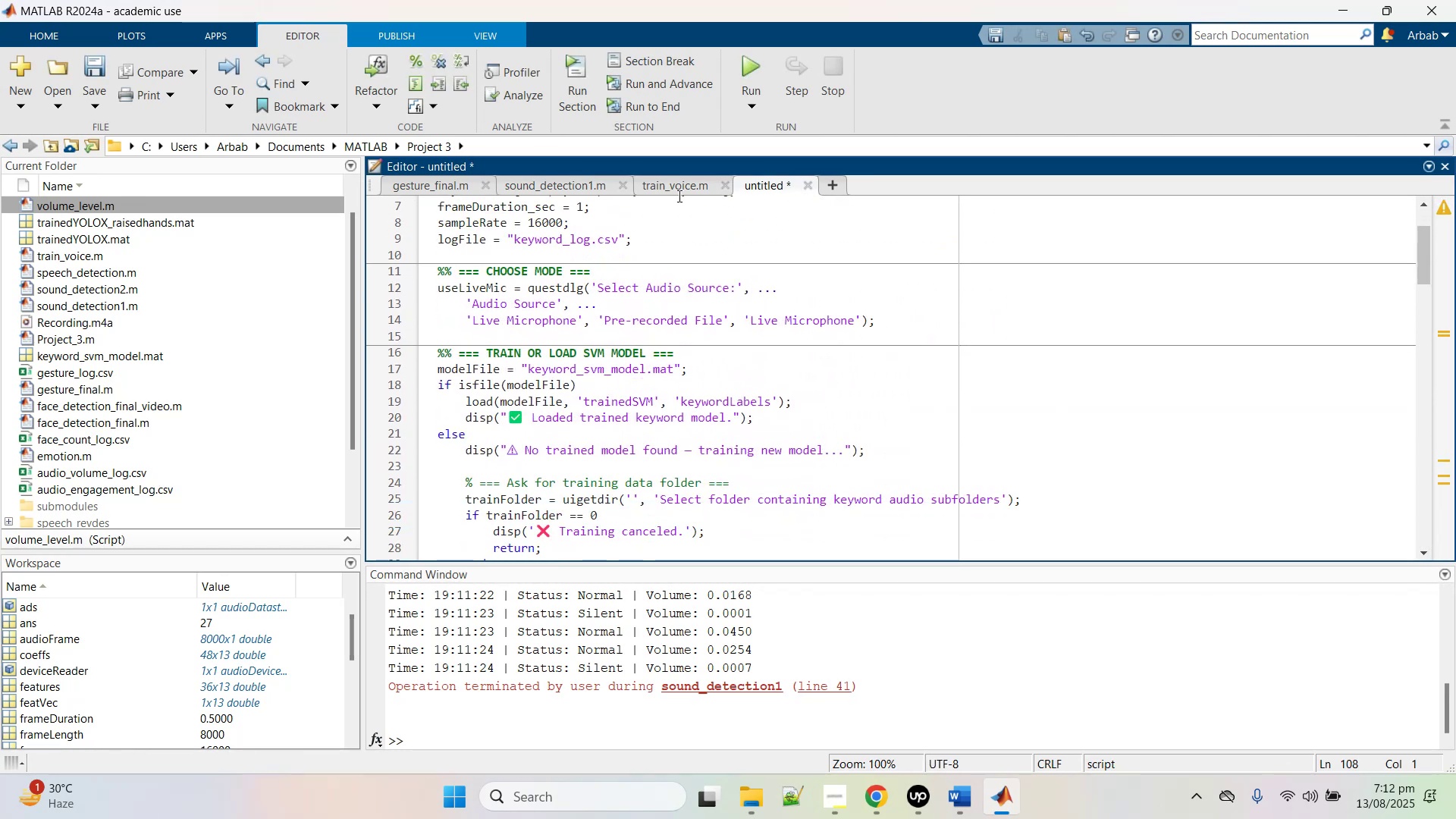 
left_click([683, 182])
 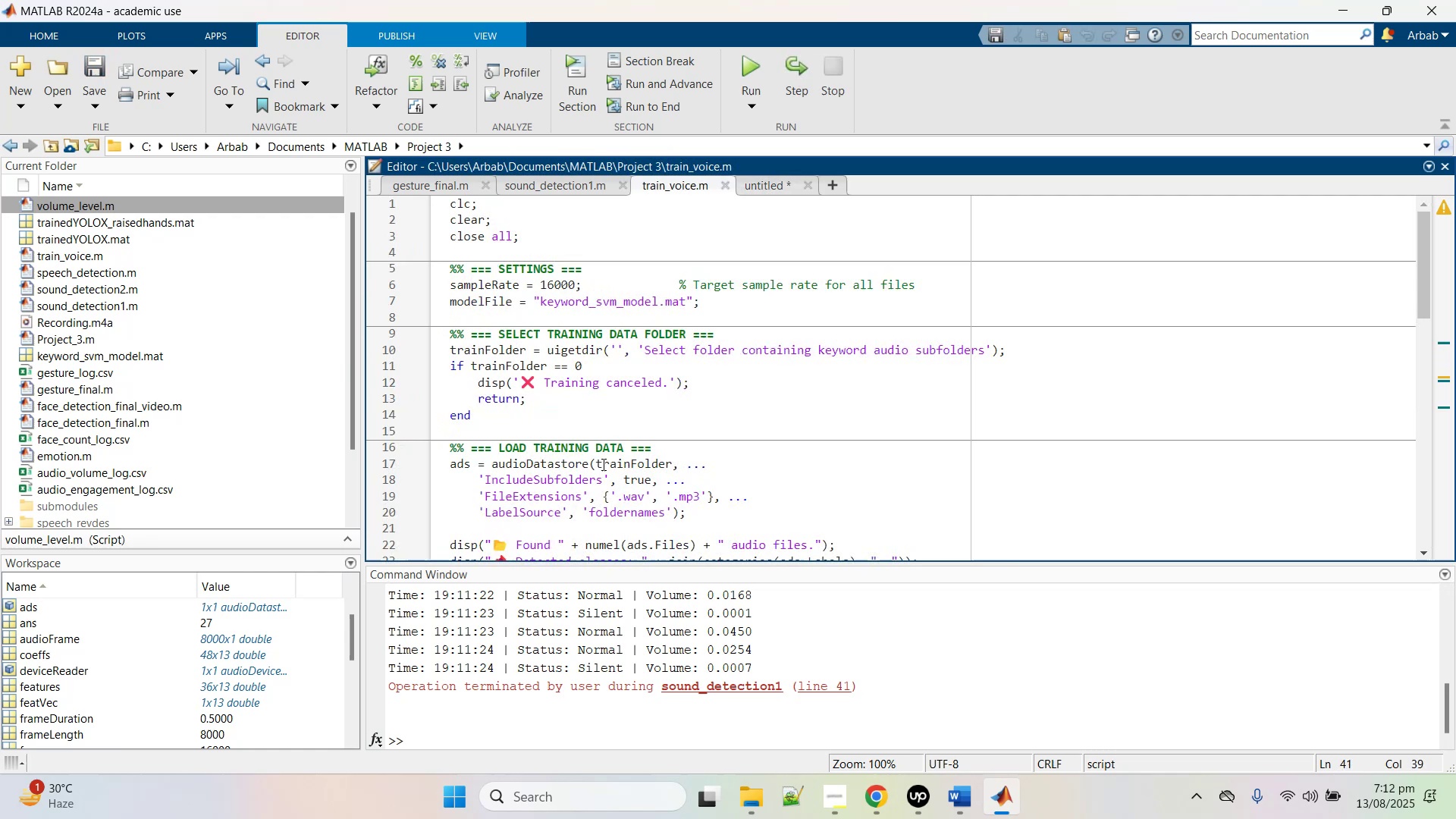 
scroll: coordinate [603, 485], scroll_direction: down, amount: 7.0
 